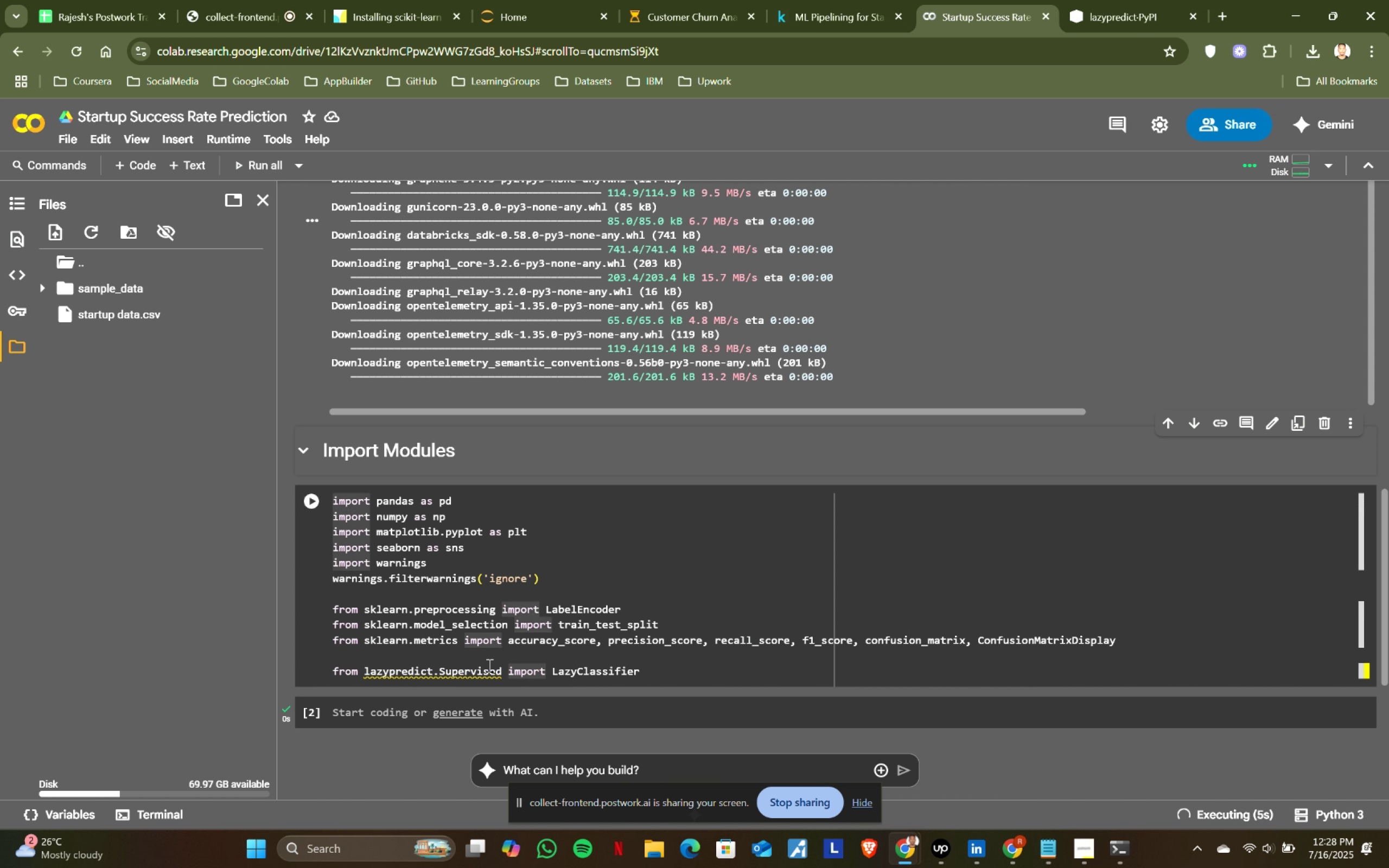 
left_click([460, 680])
 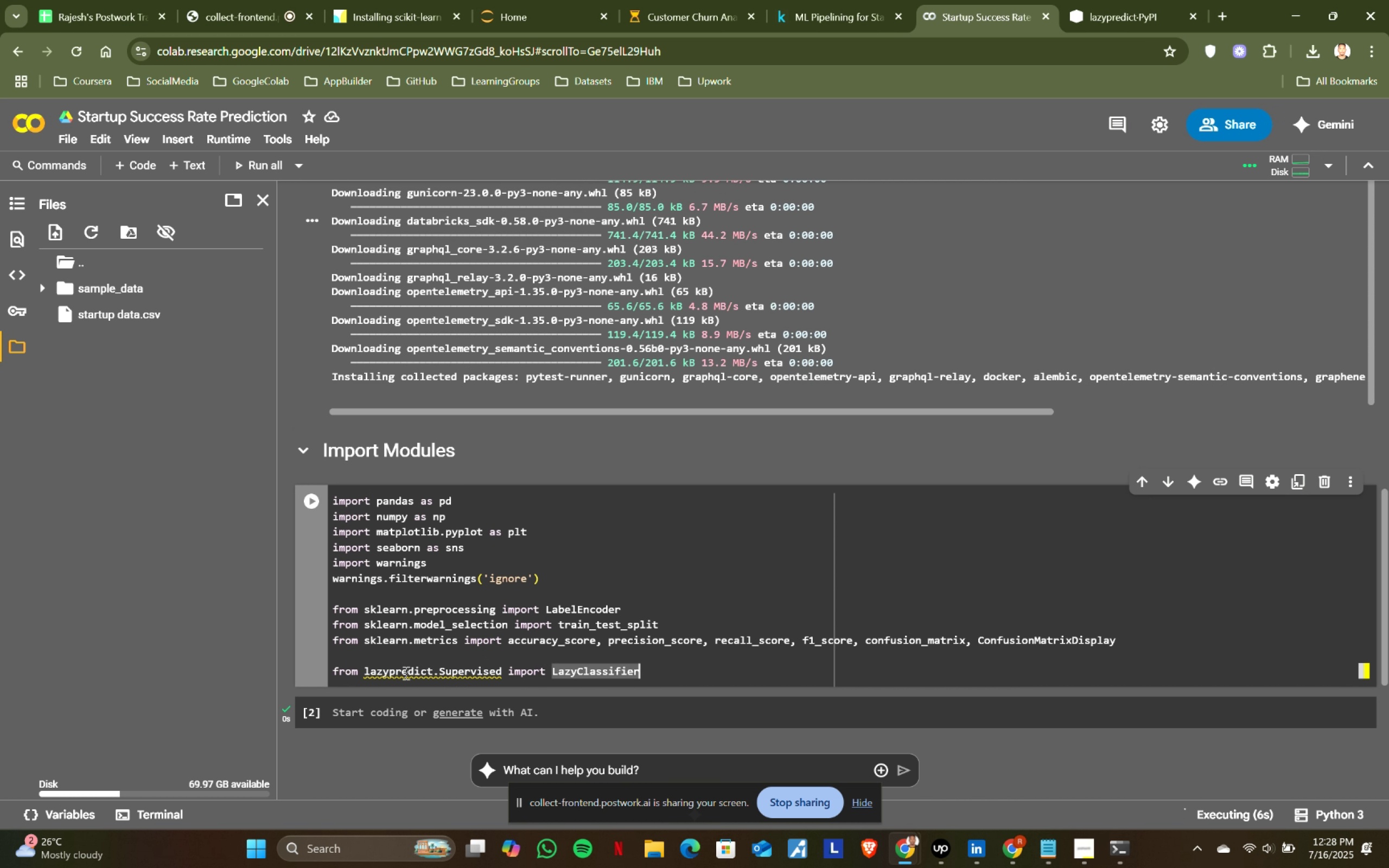 
left_click([406, 670])
 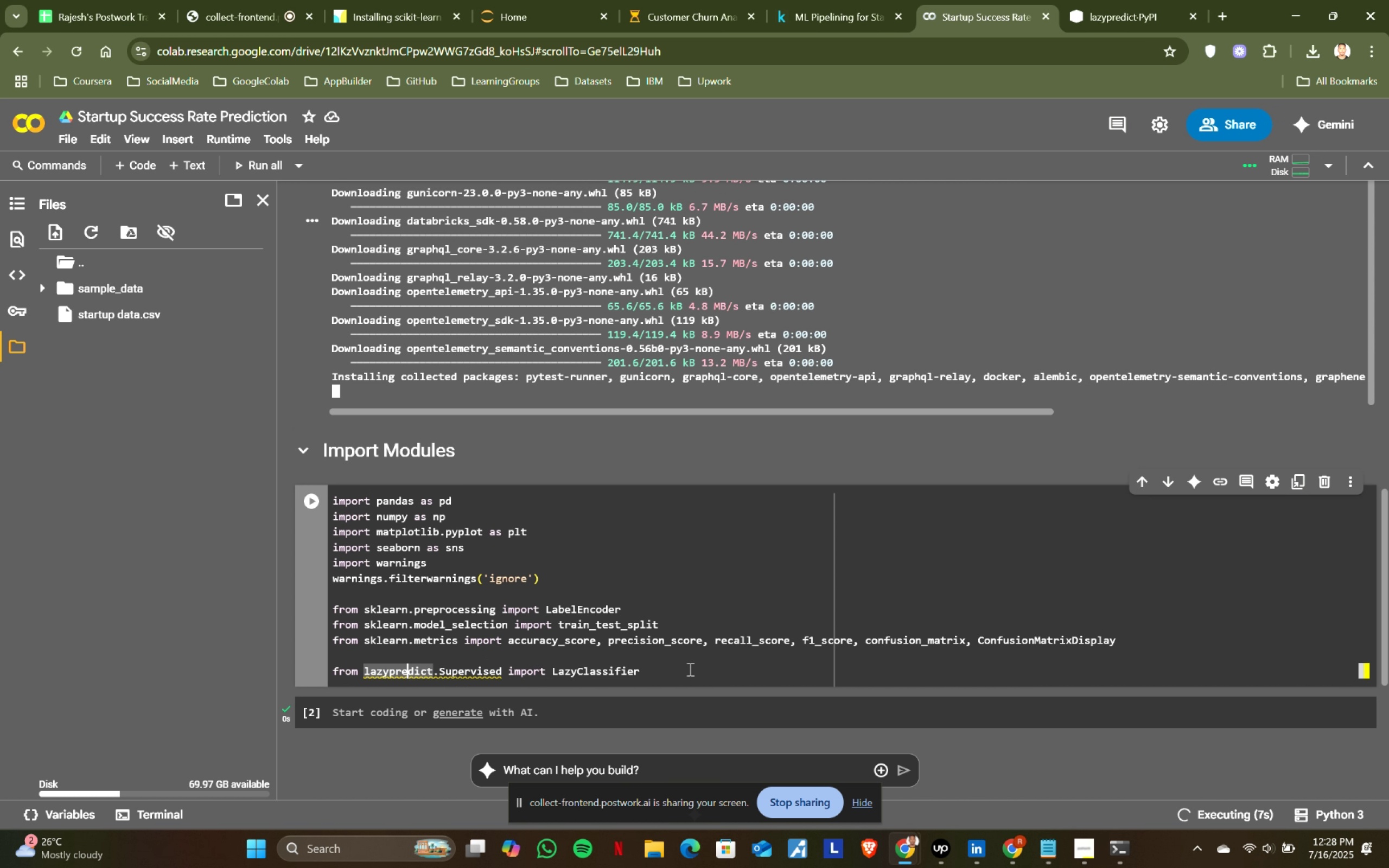 
left_click([705, 669])
 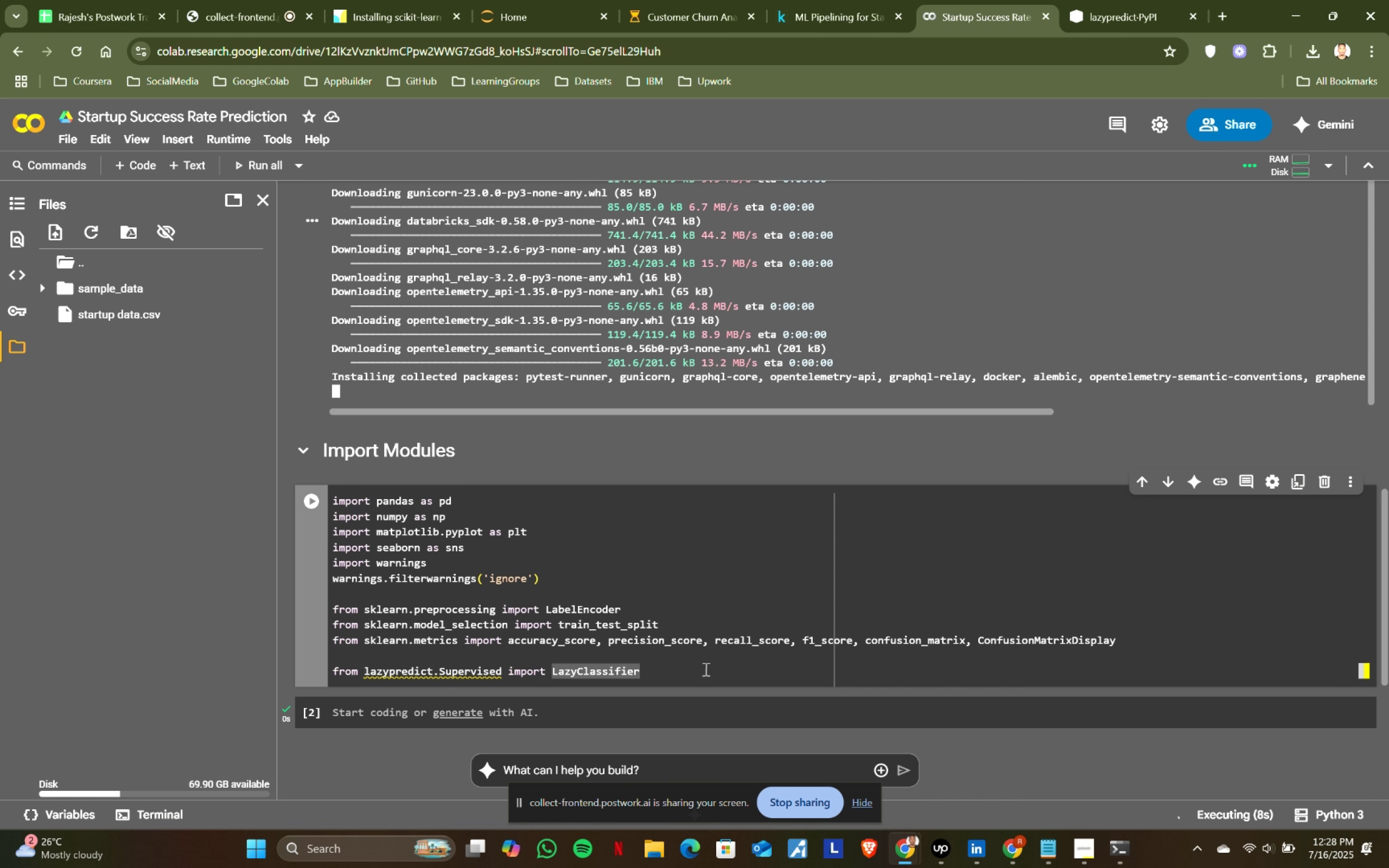 
key(Enter)
 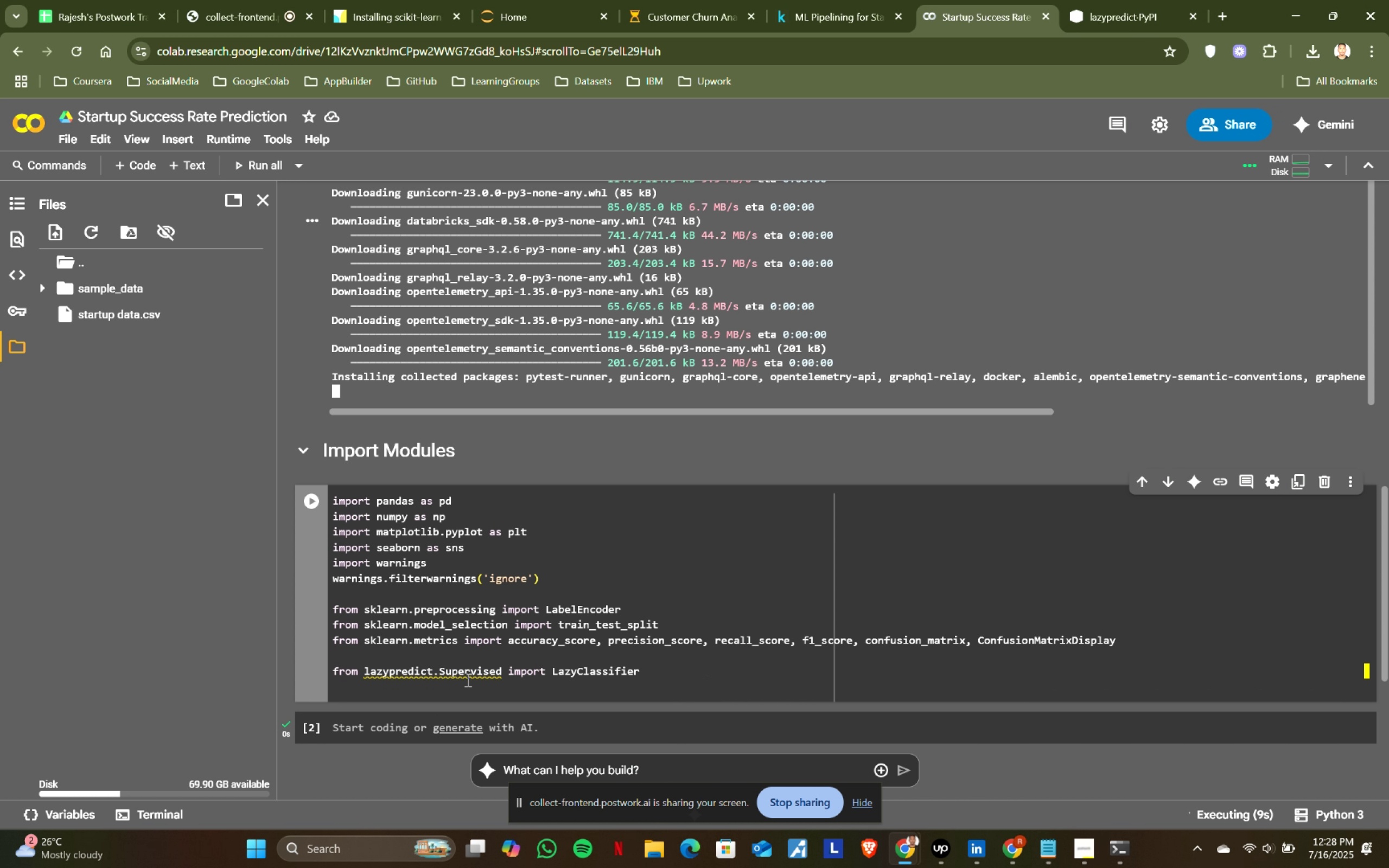 
left_click([428, 669])
 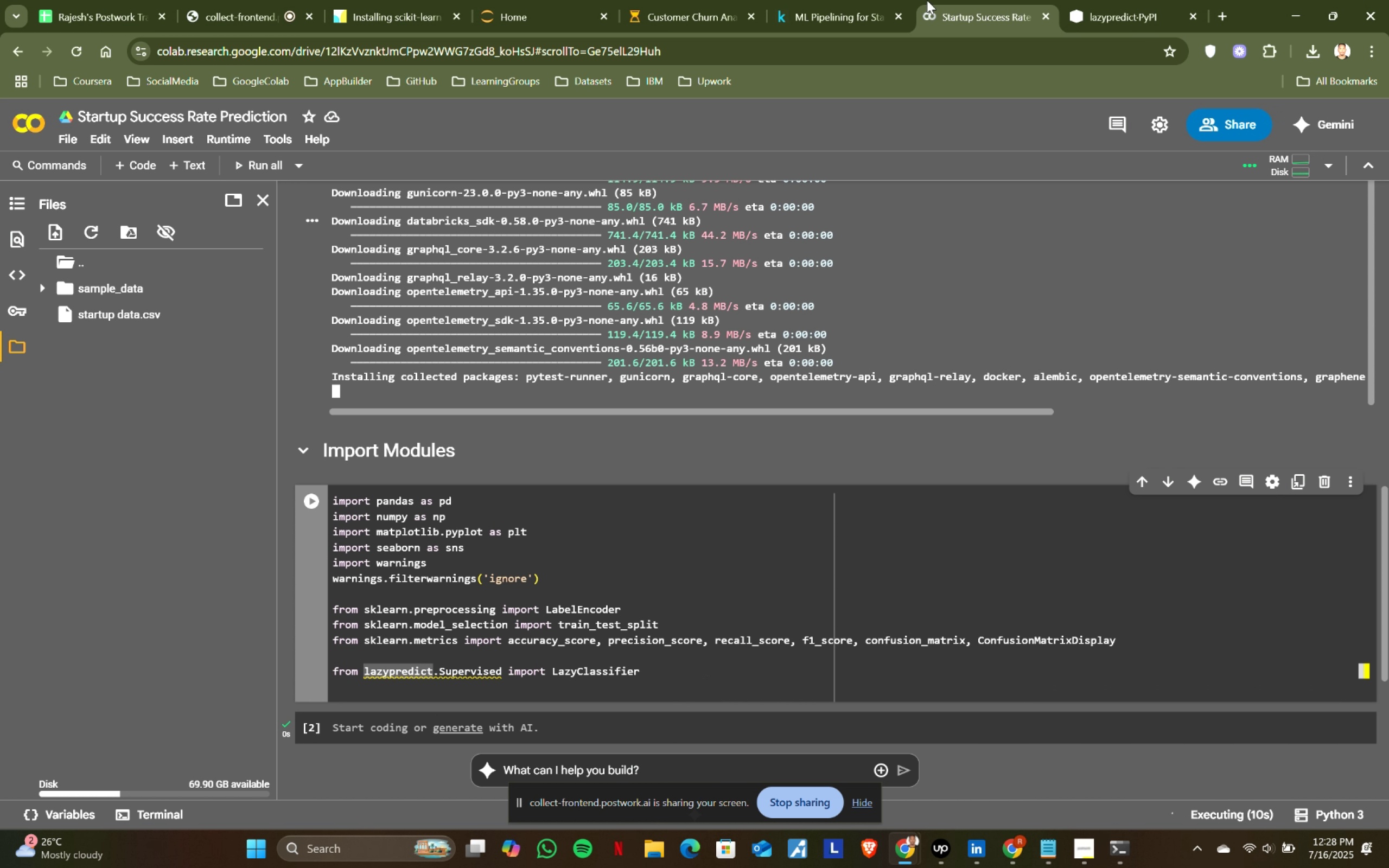 
left_click([1119, 0])
 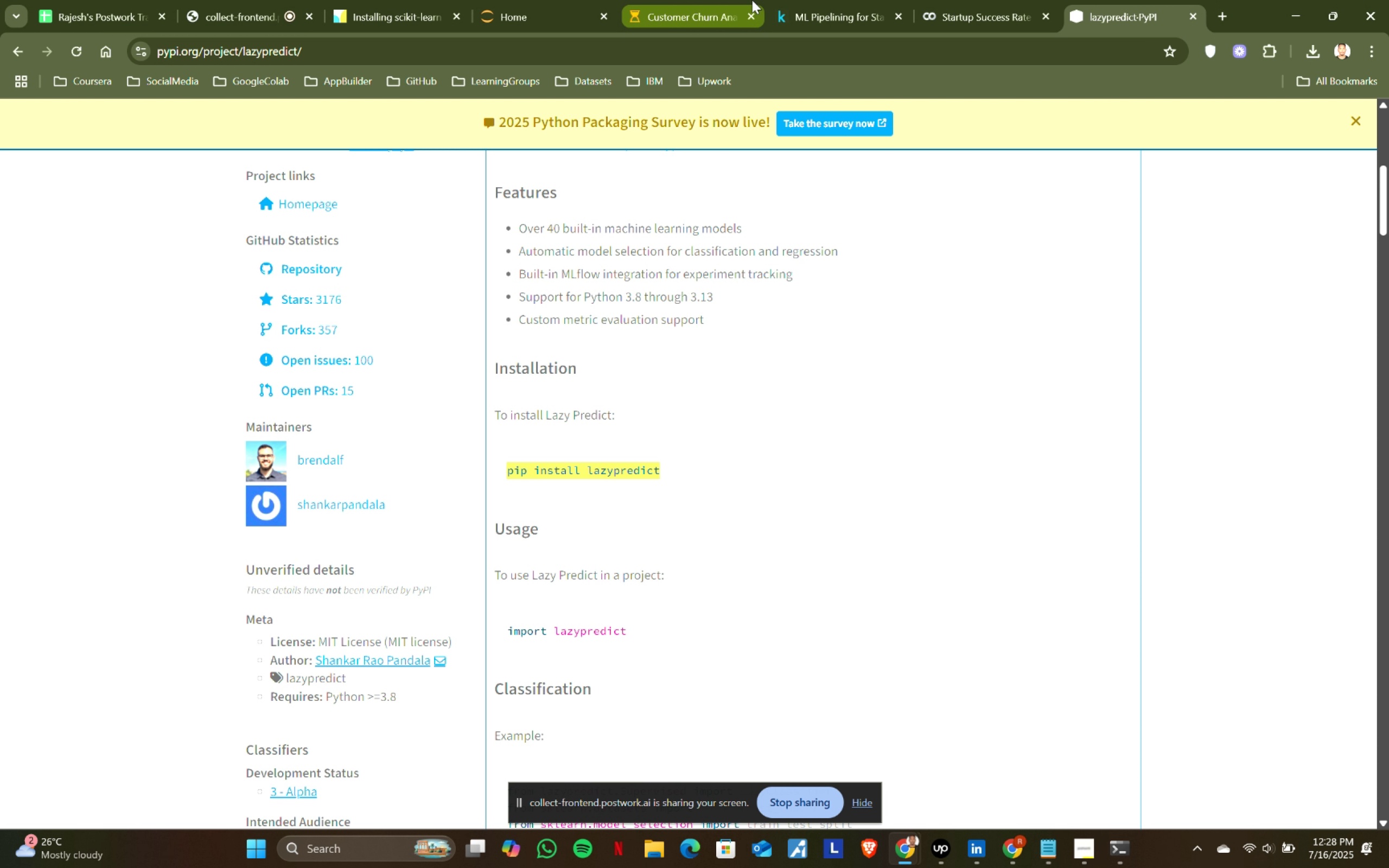 
double_click([842, 0])
 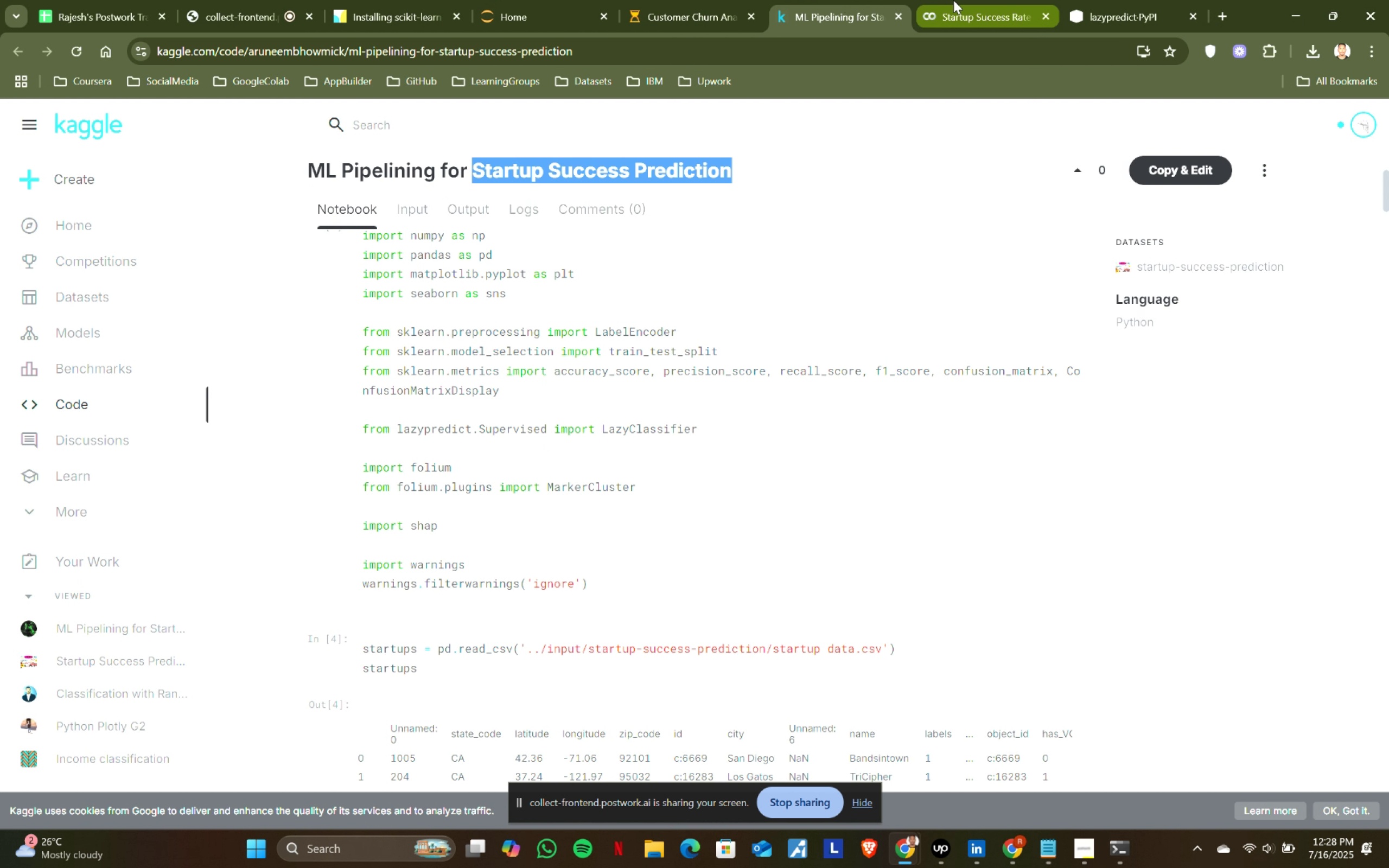 
left_click([953, 0])
 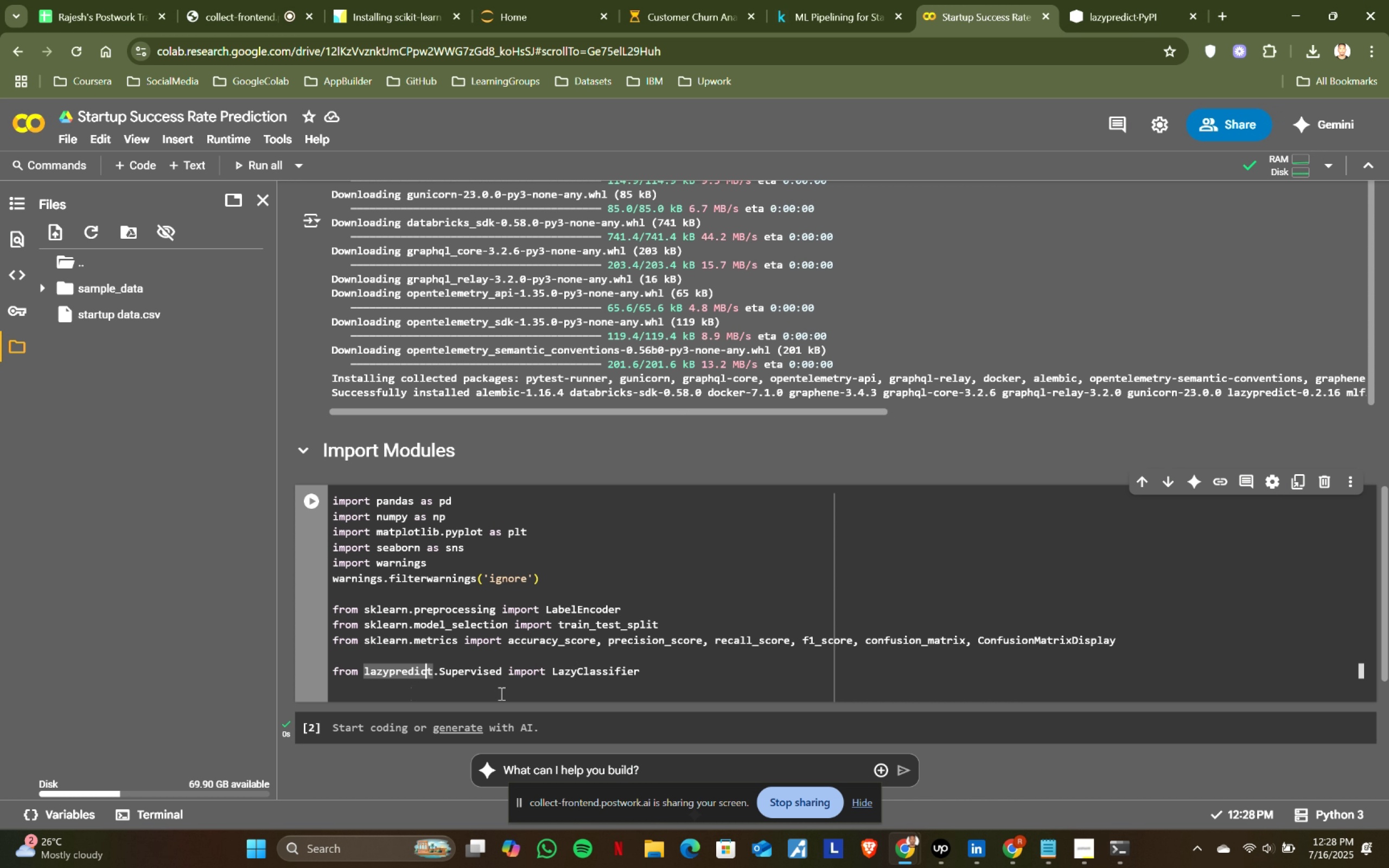 
left_click([437, 699])
 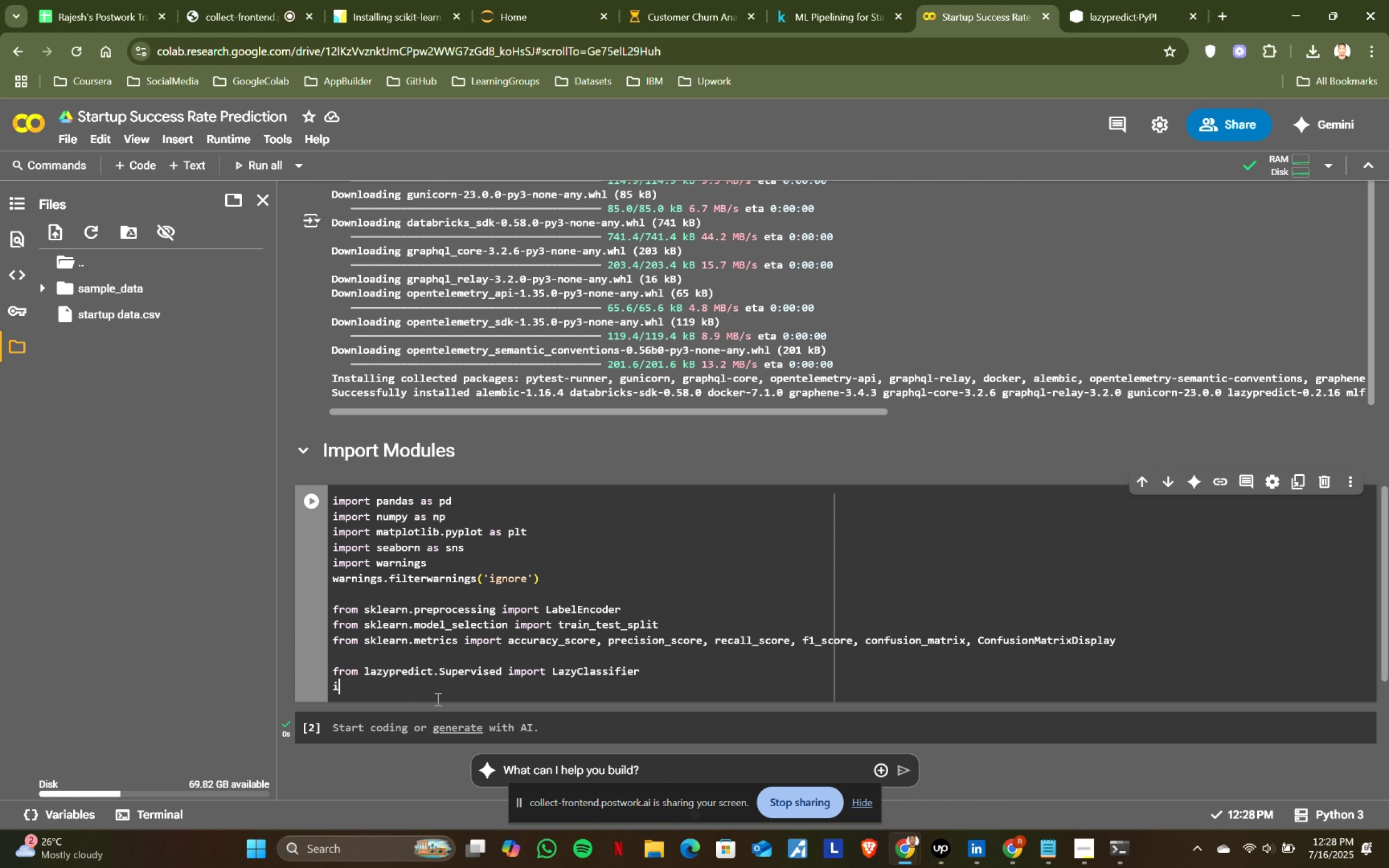 
type(import dol)
key(Backspace)
key(Backspace)
key(Backspace)
type(folium)
 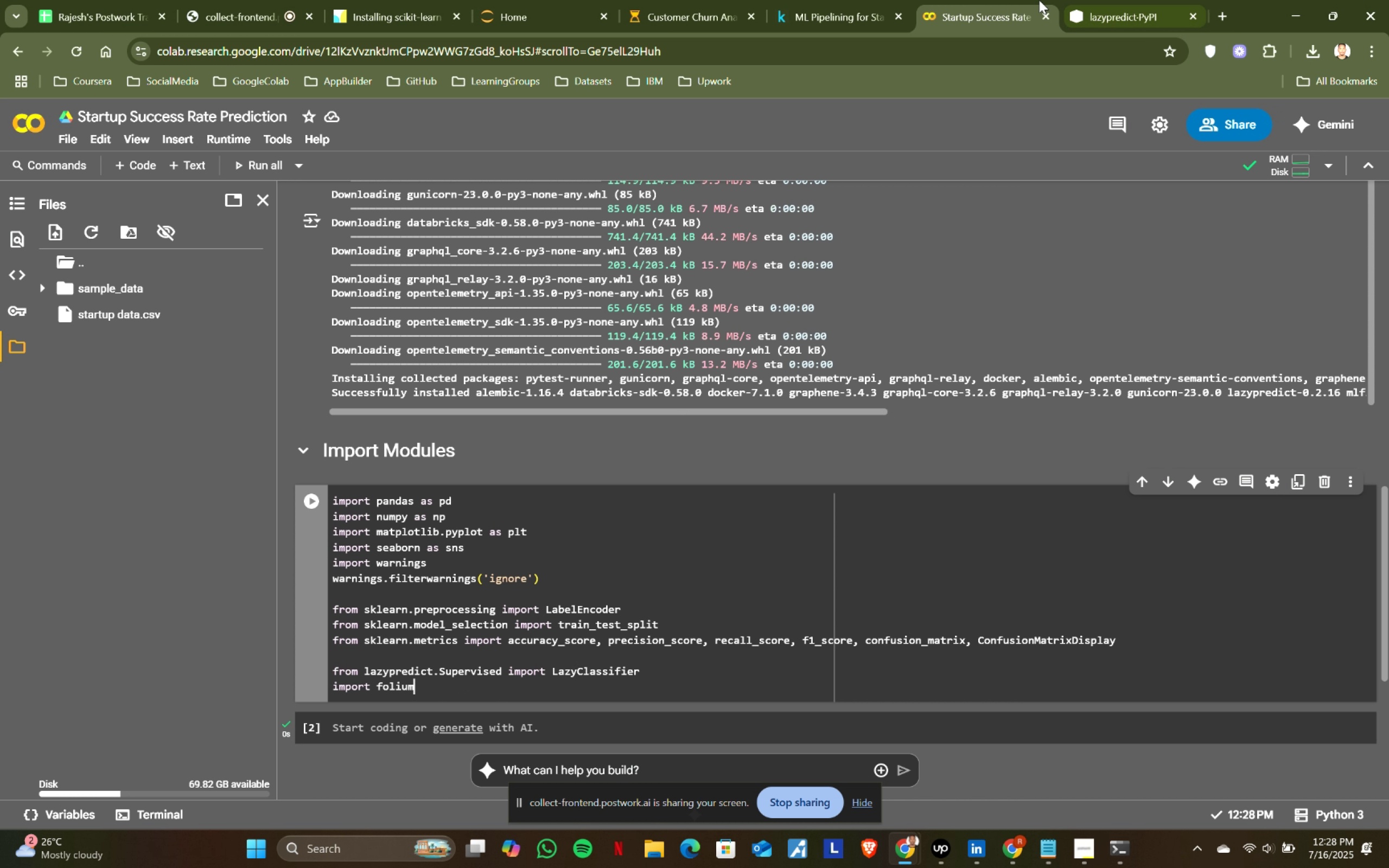 
left_click([437, 699])
 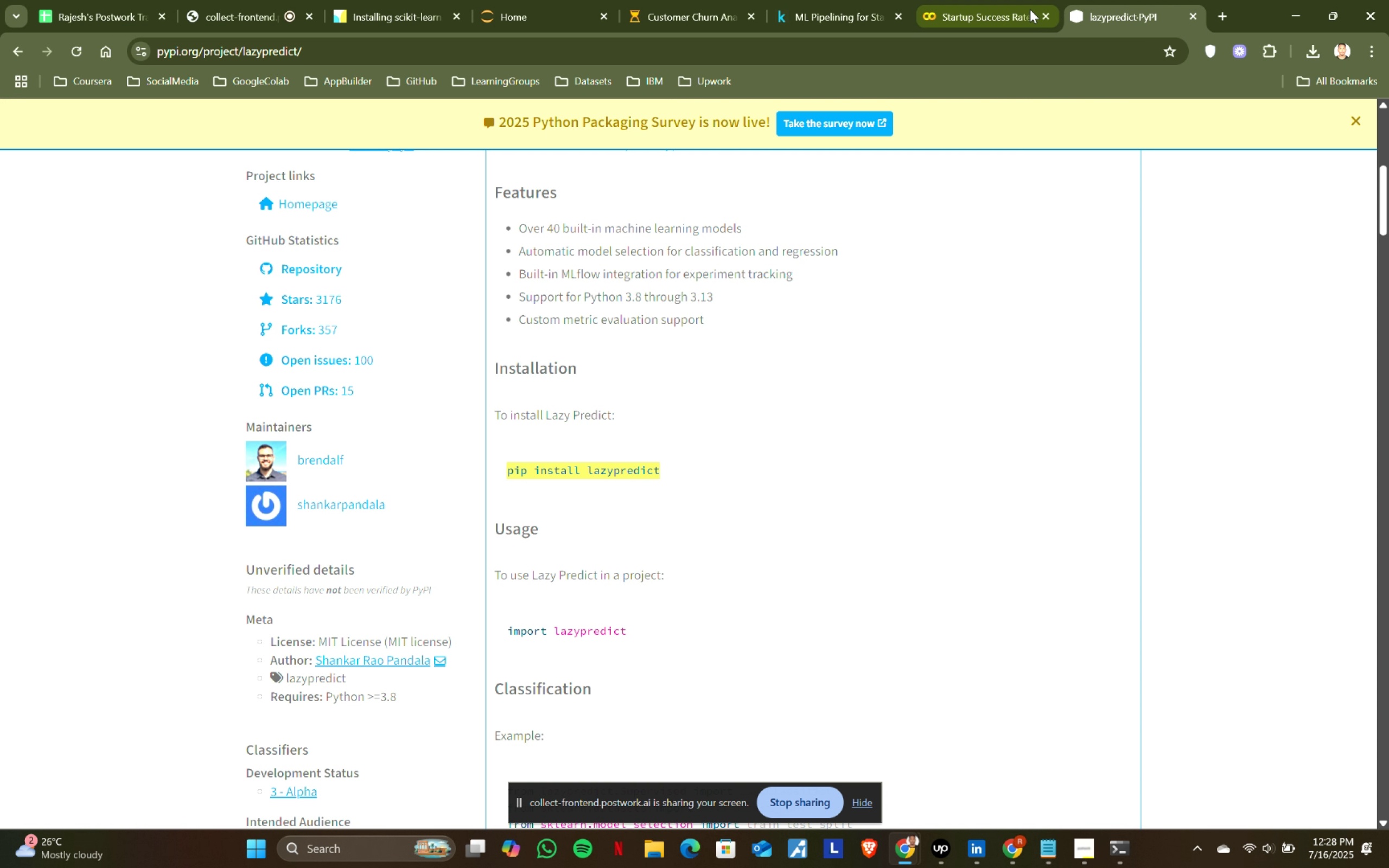 
double_click([1103, 0])
 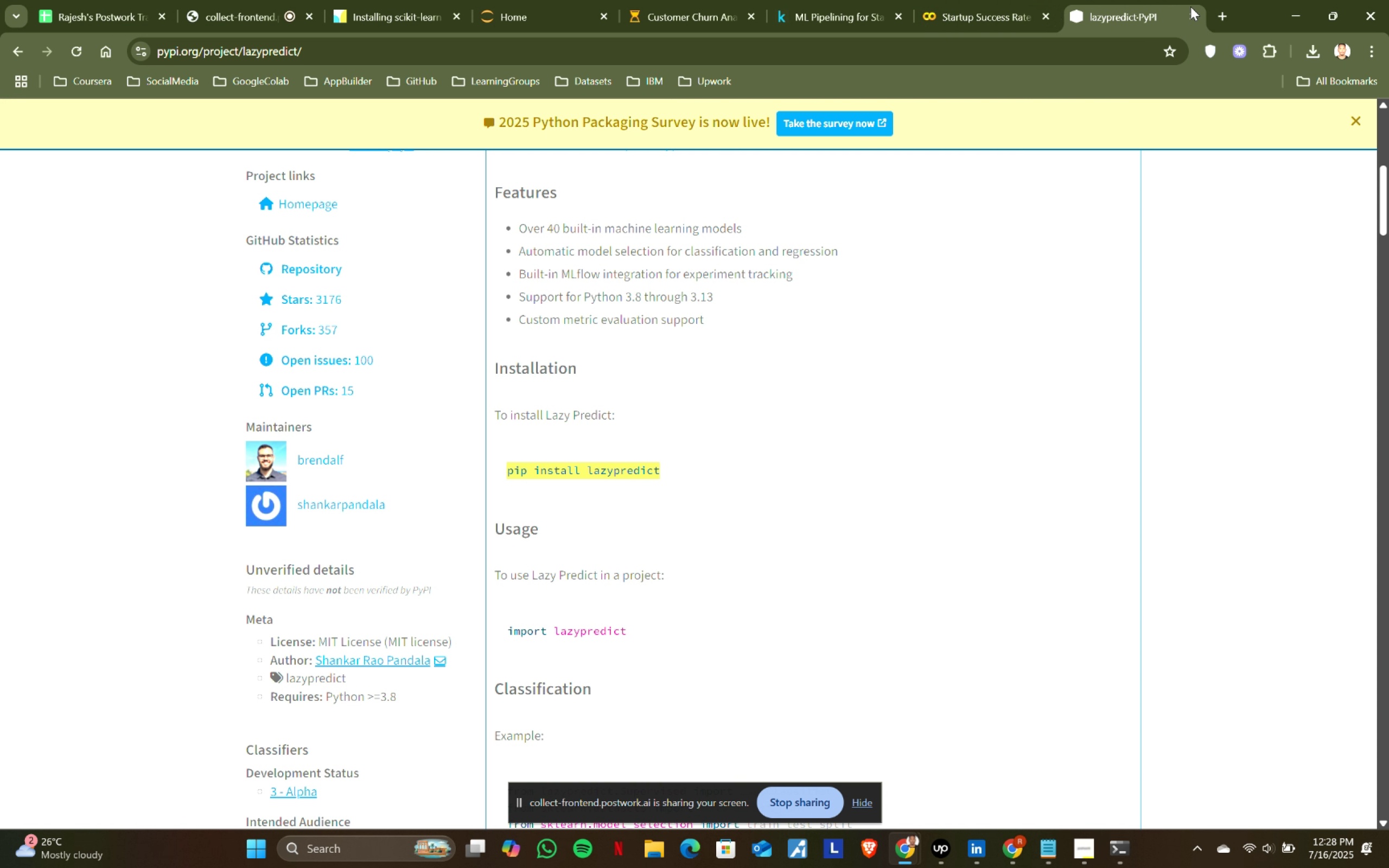 
left_click([1193, 8])
 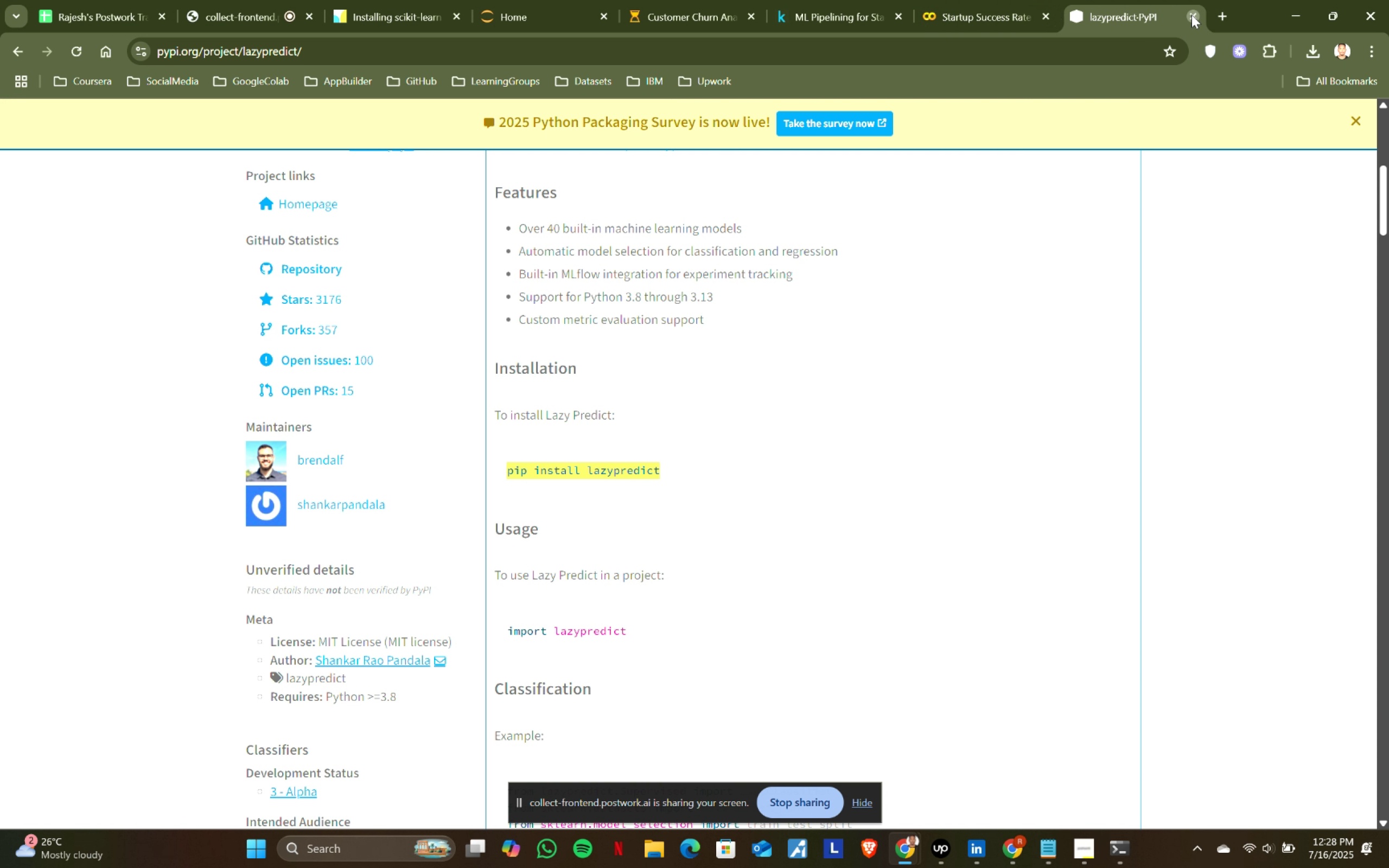 
left_click([1192, 15])
 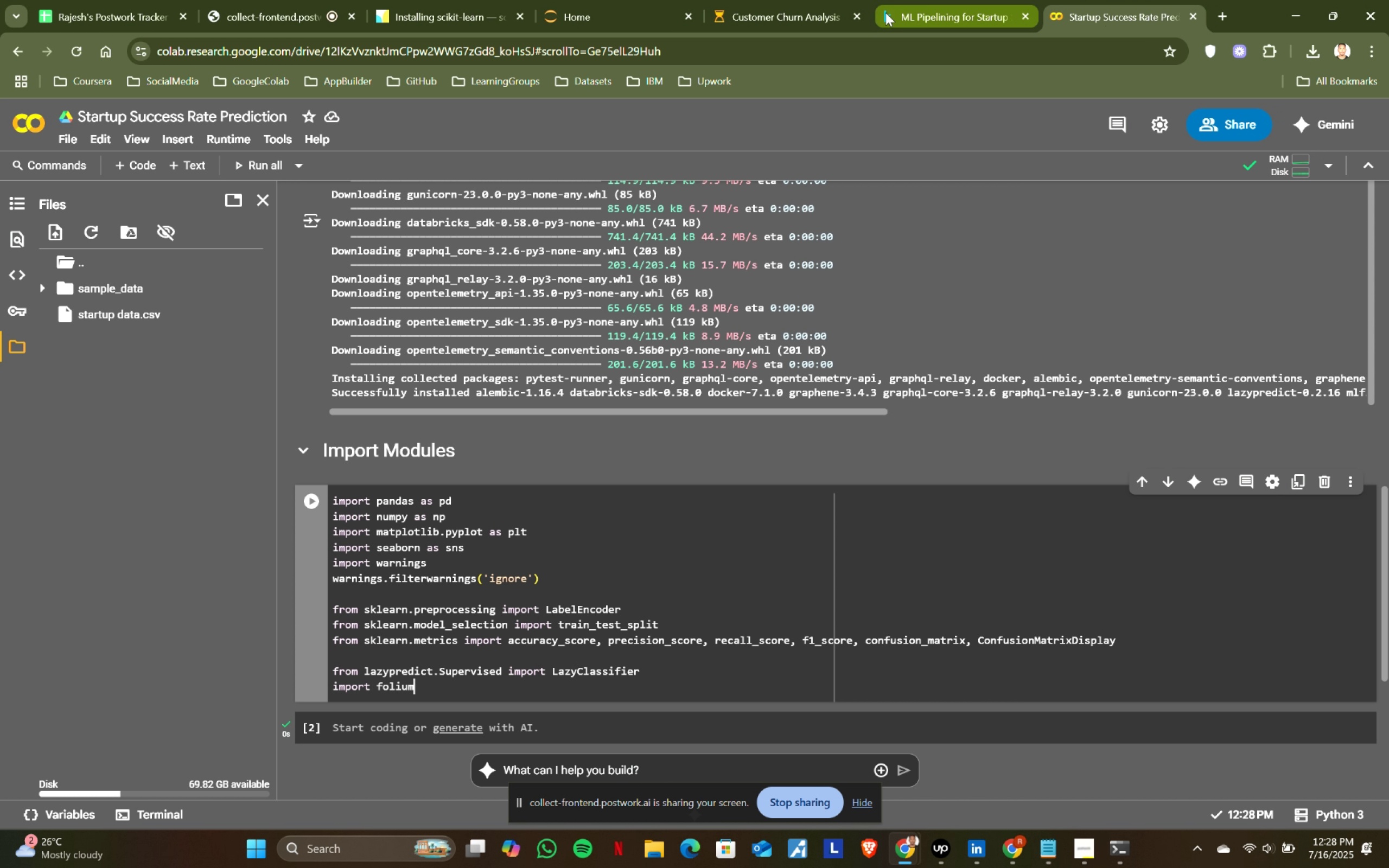 
left_click([885, 12])
 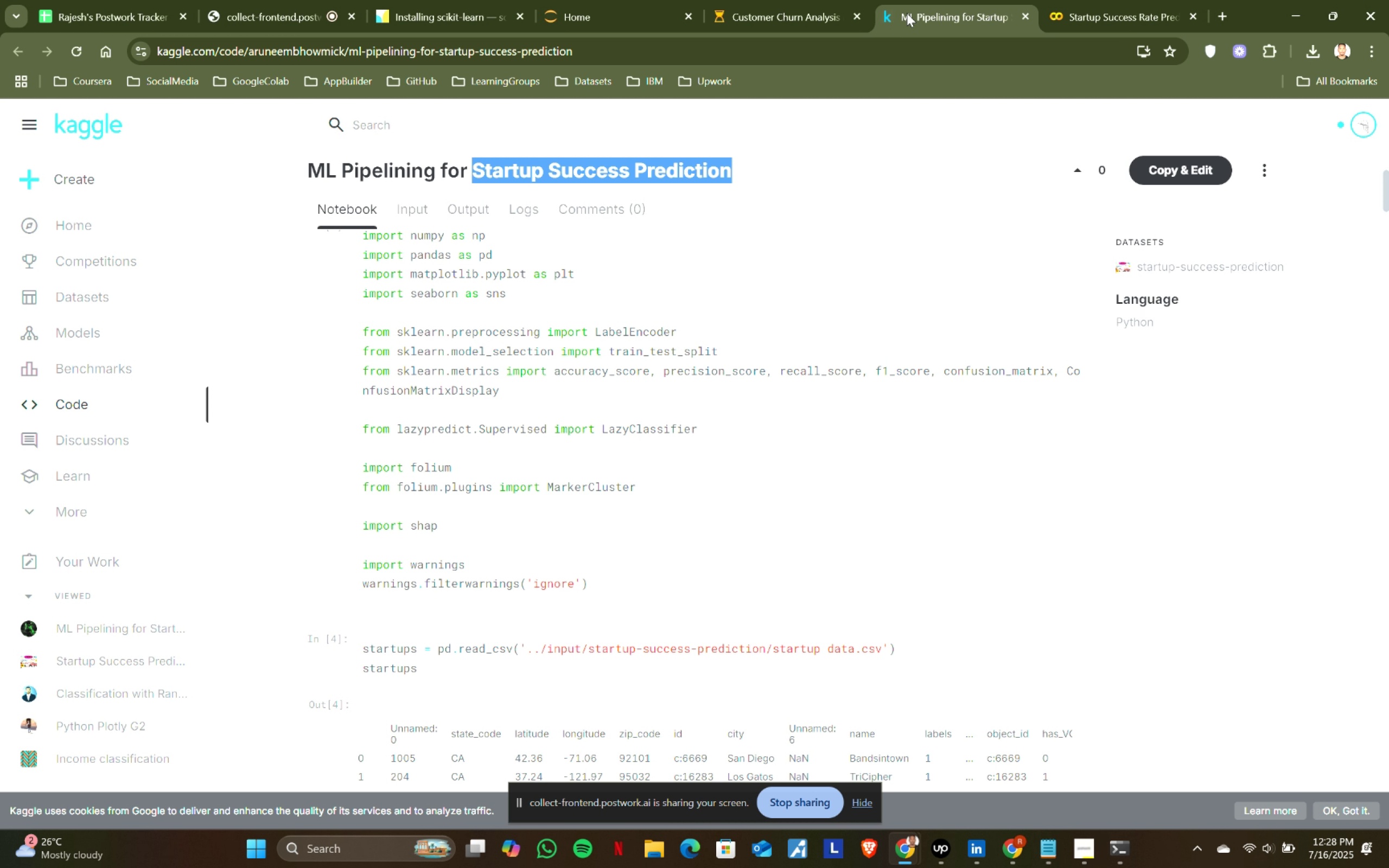 
left_click_drag(start_coordinate=[920, 12], to_coordinate=[1051, 15])
 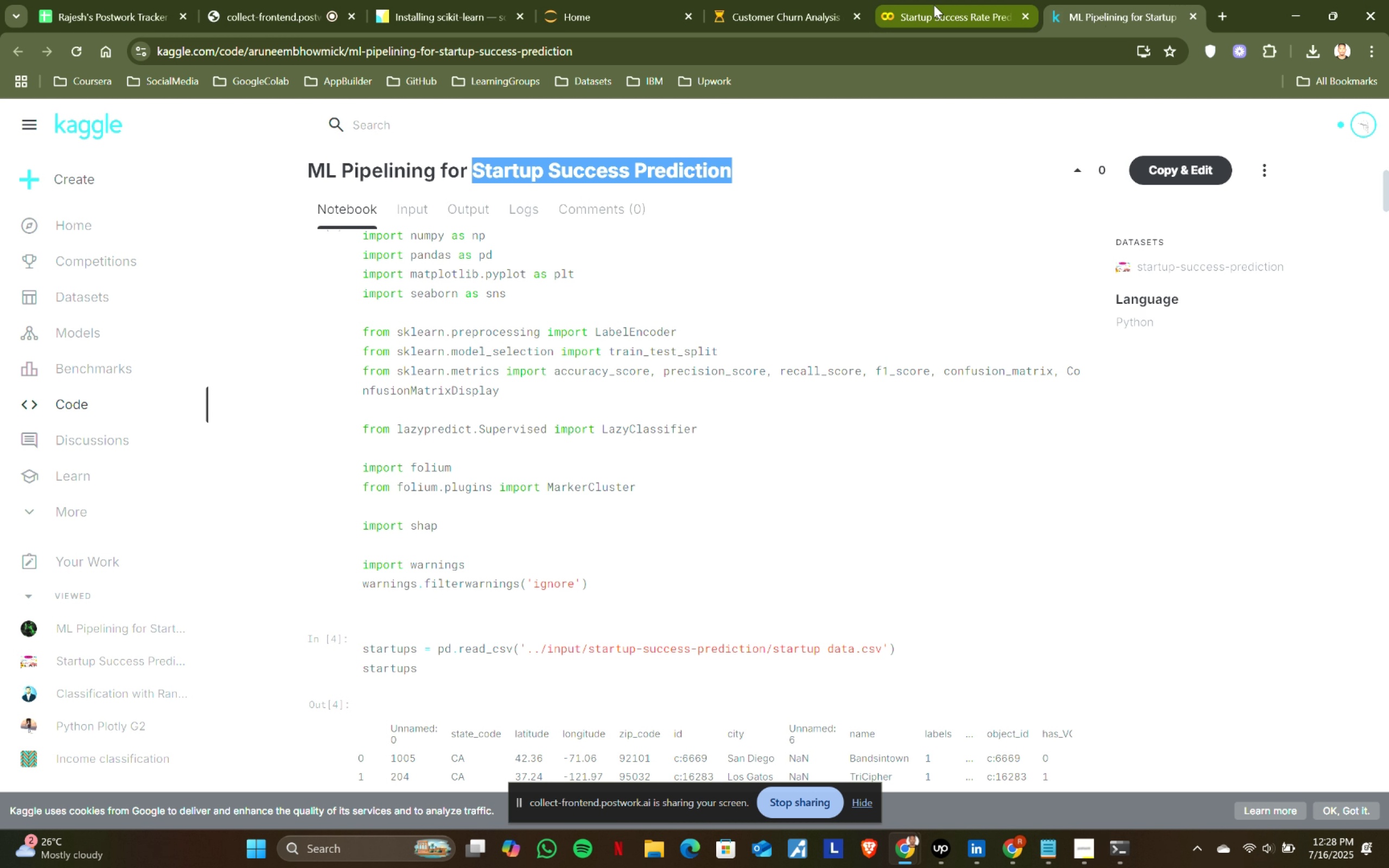 
left_click([931, 5])
 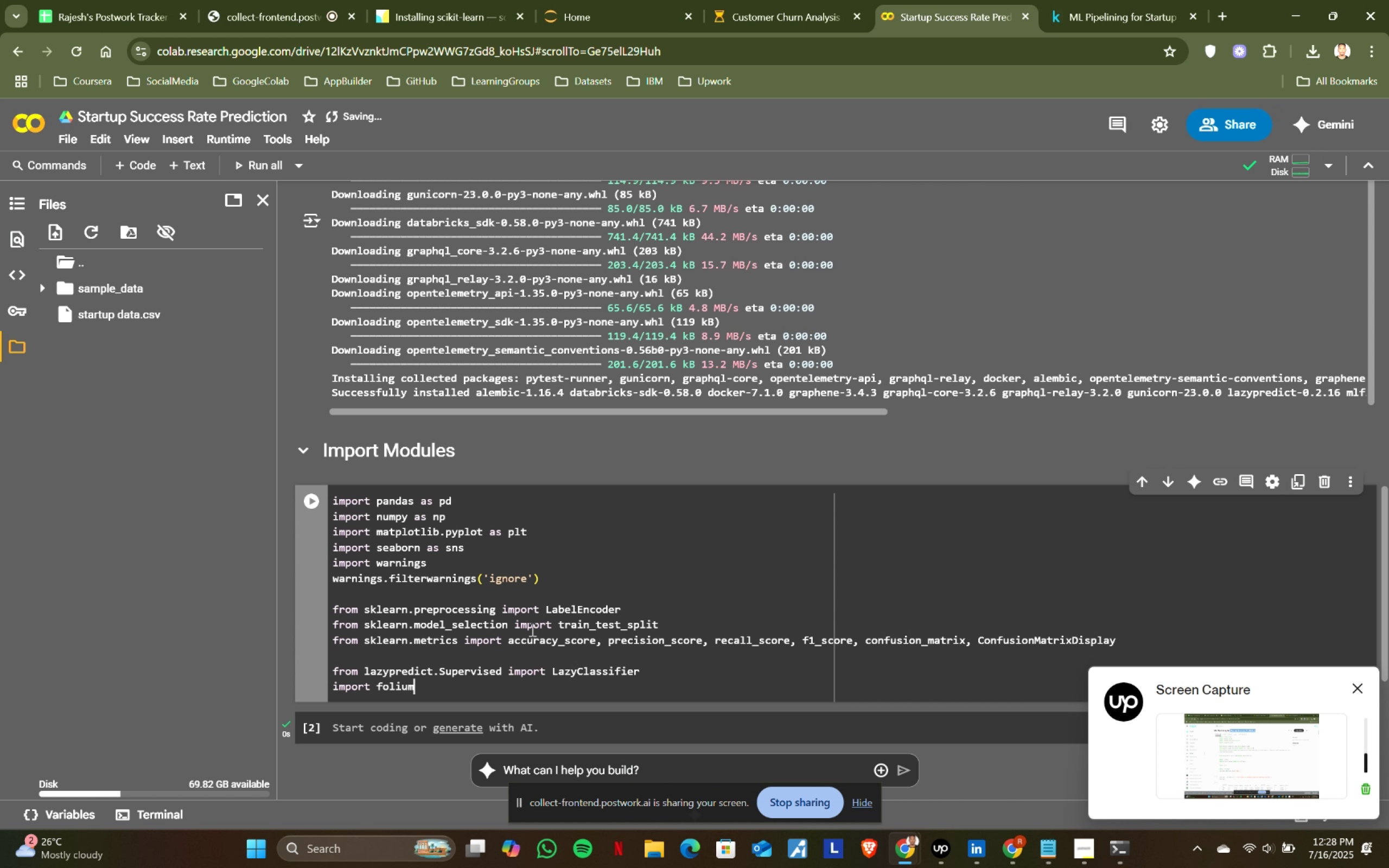 
left_click([1066, 0])
 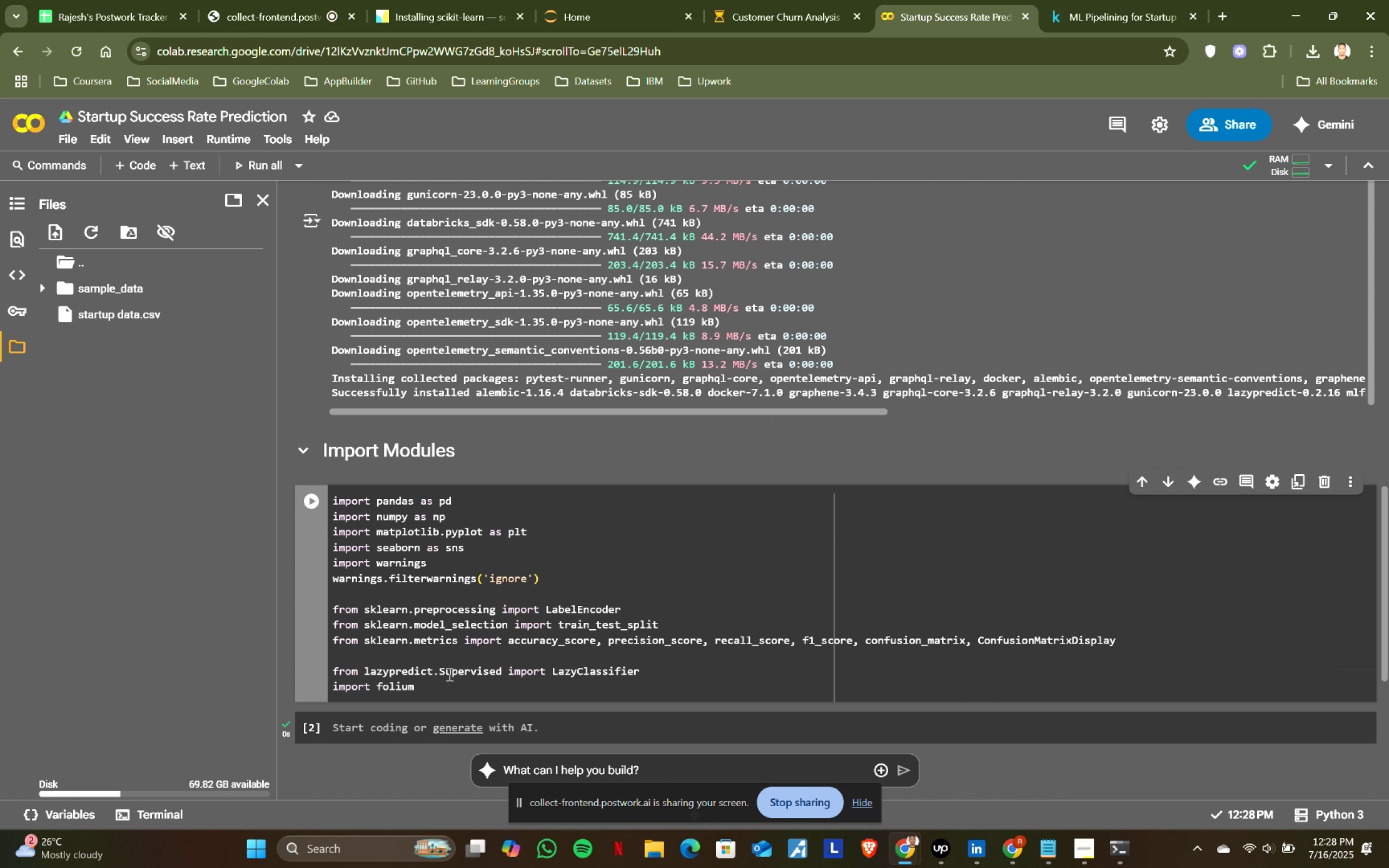 
left_click([334, 691])
 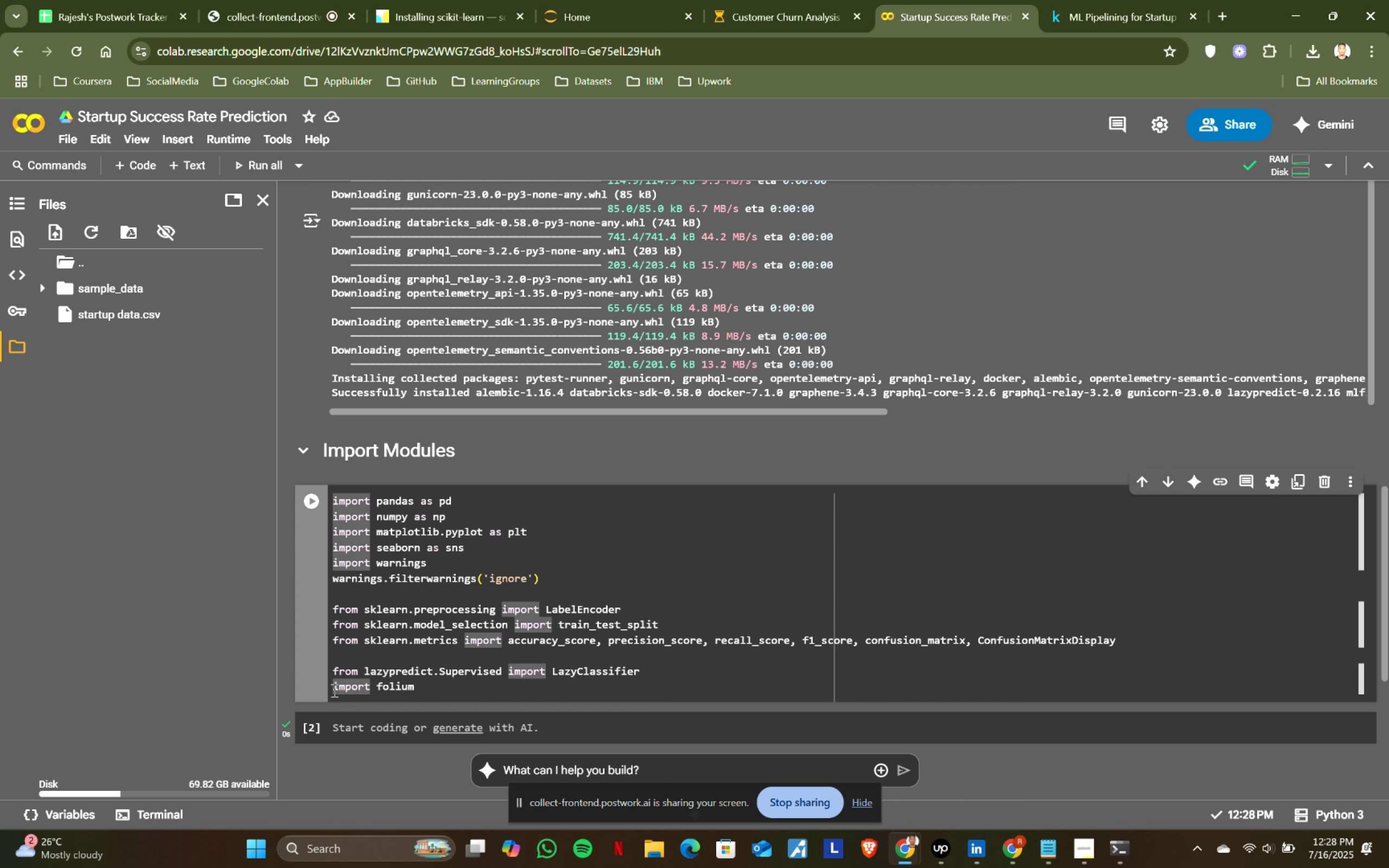 
key(Enter)
 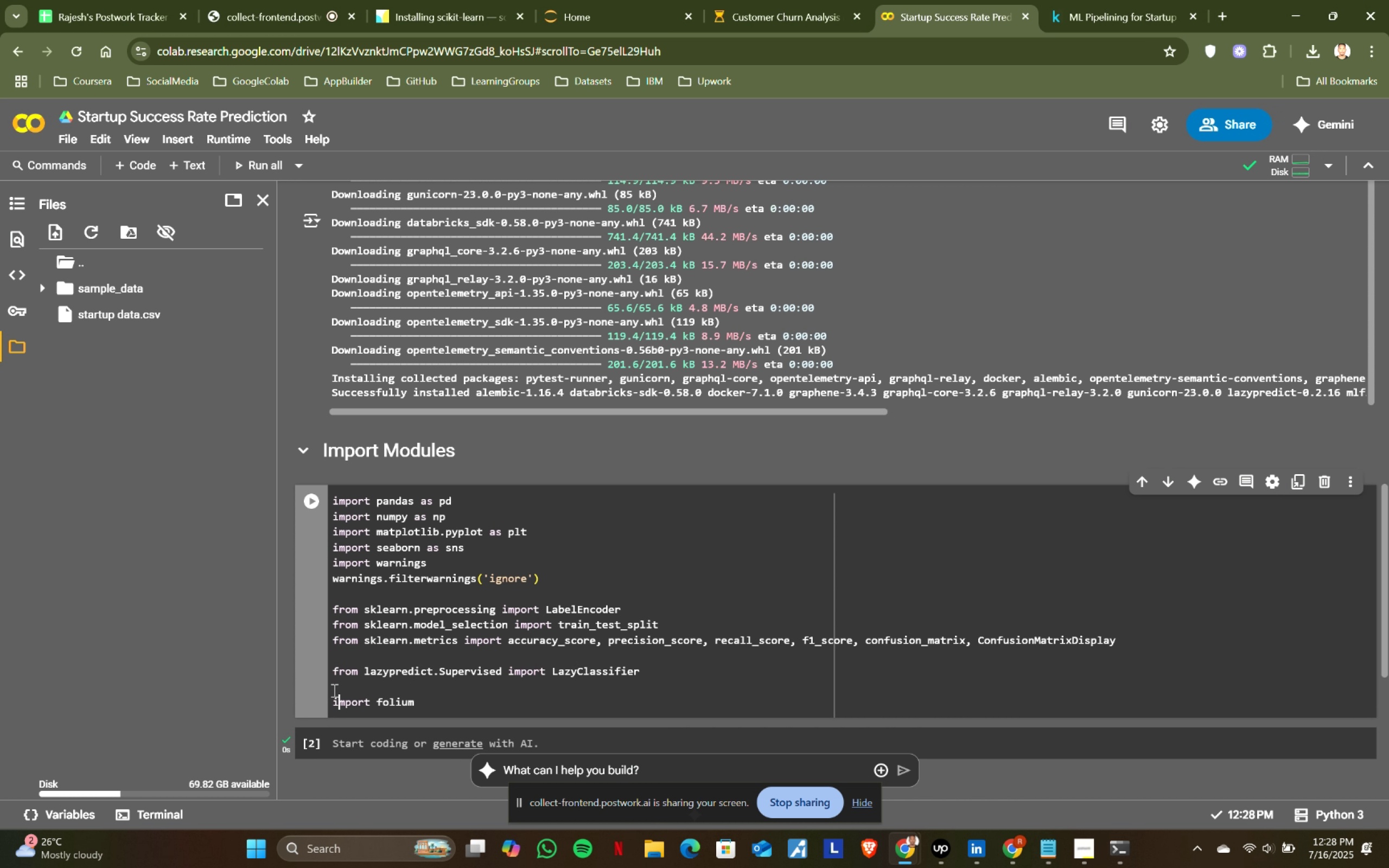 
key(ArrowRight)
 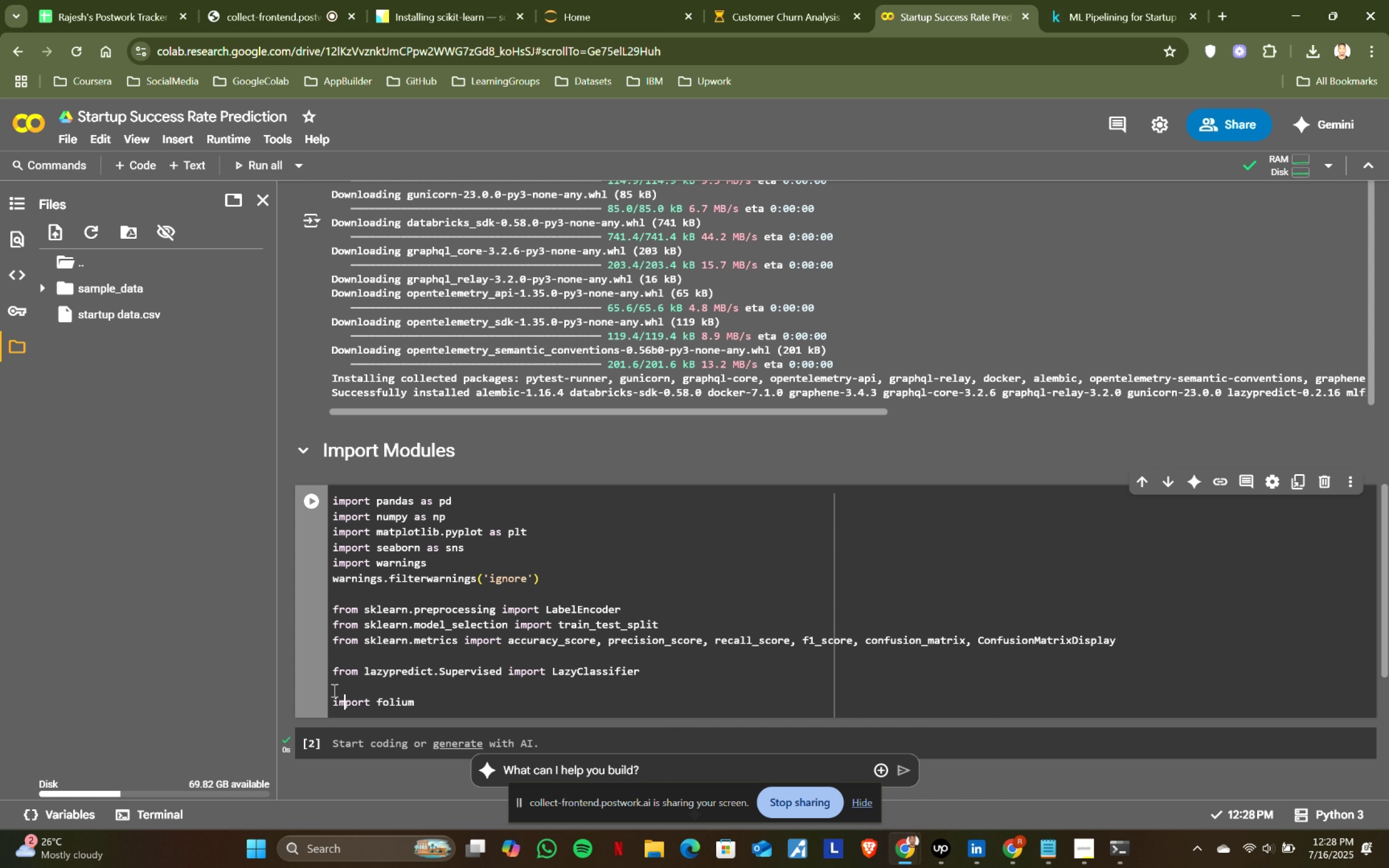 
key(ArrowRight)
 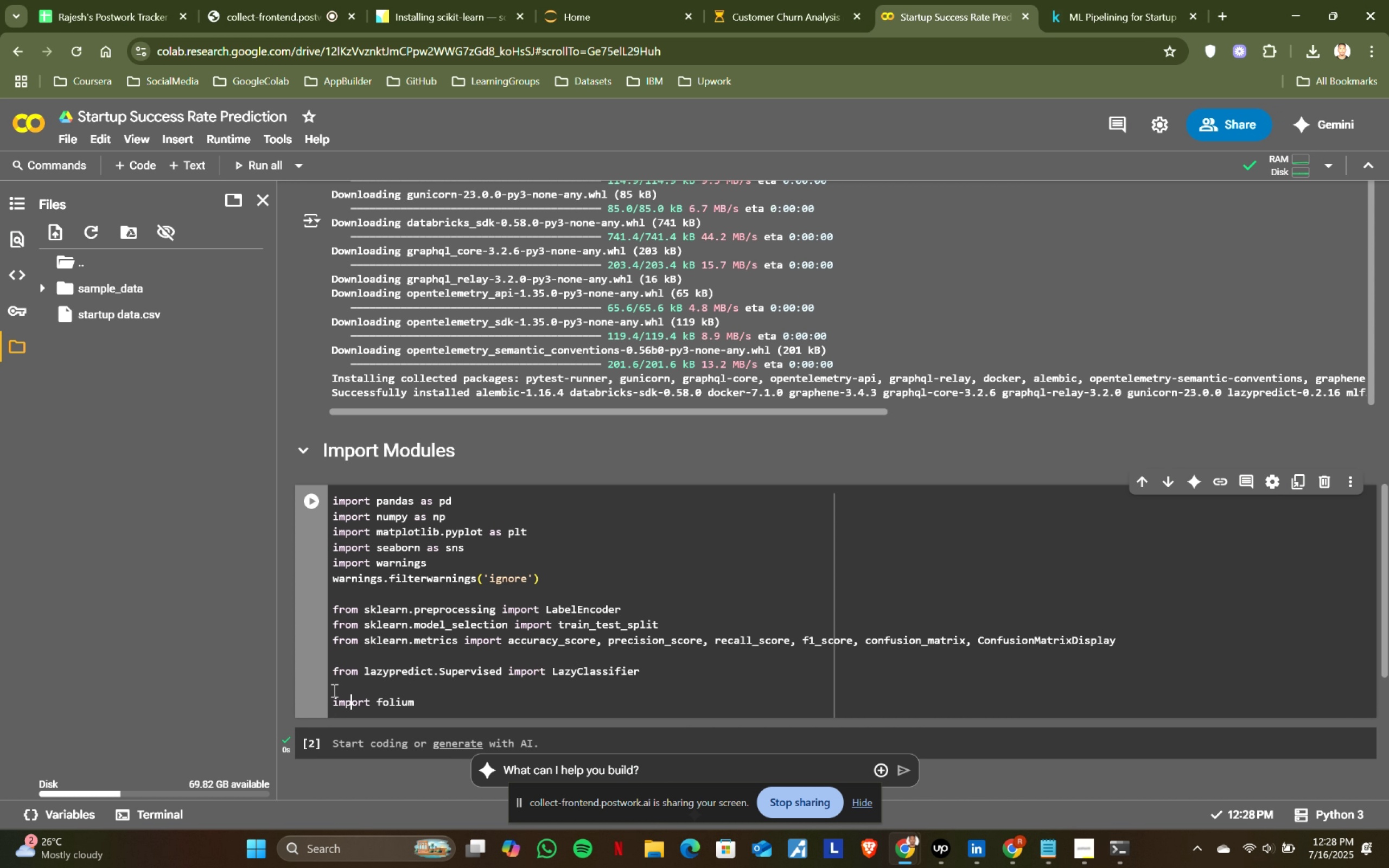 
key(ArrowRight)
 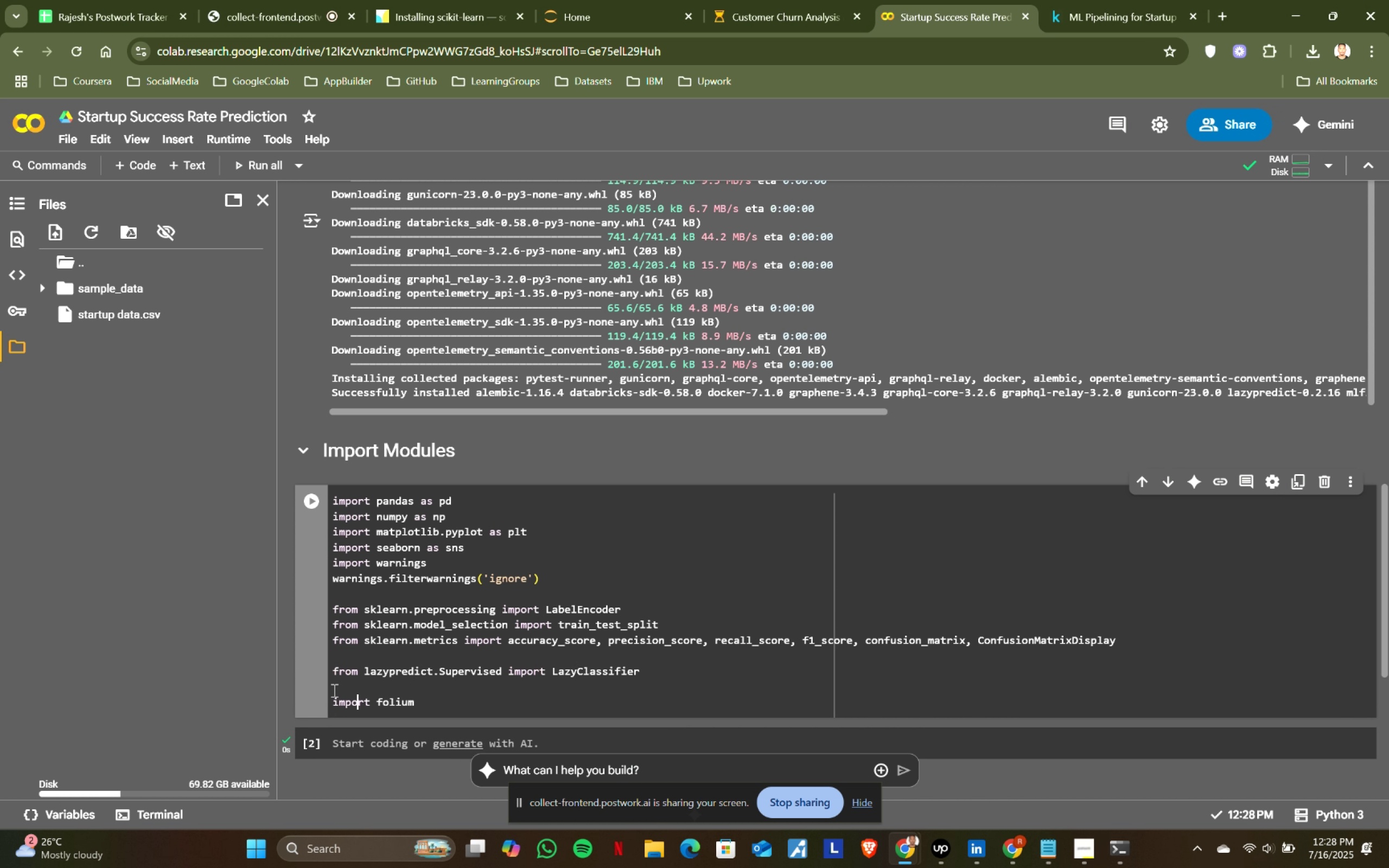 
hold_key(key=ArrowRight, duration=0.66)
 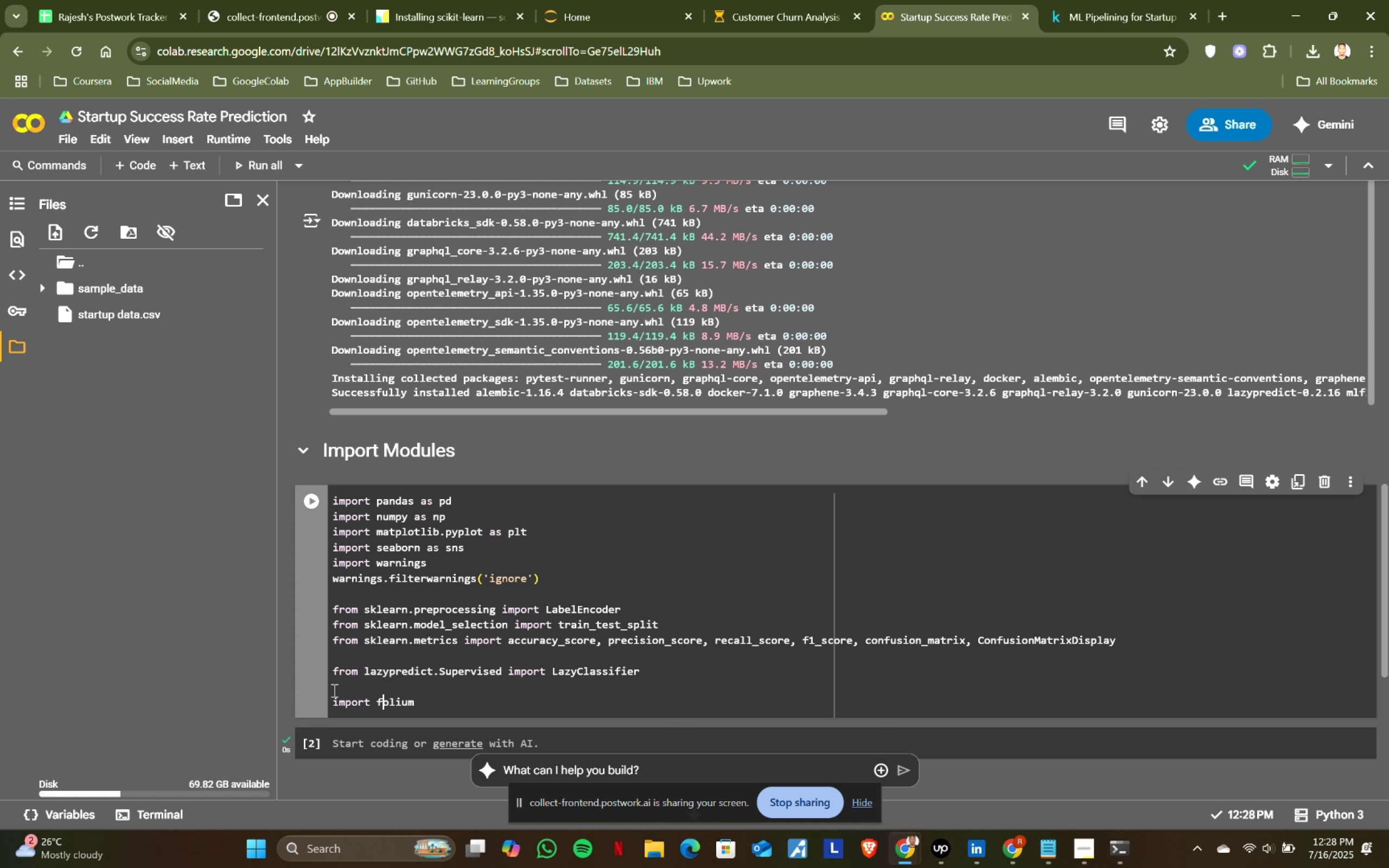 
key(ArrowRight)
 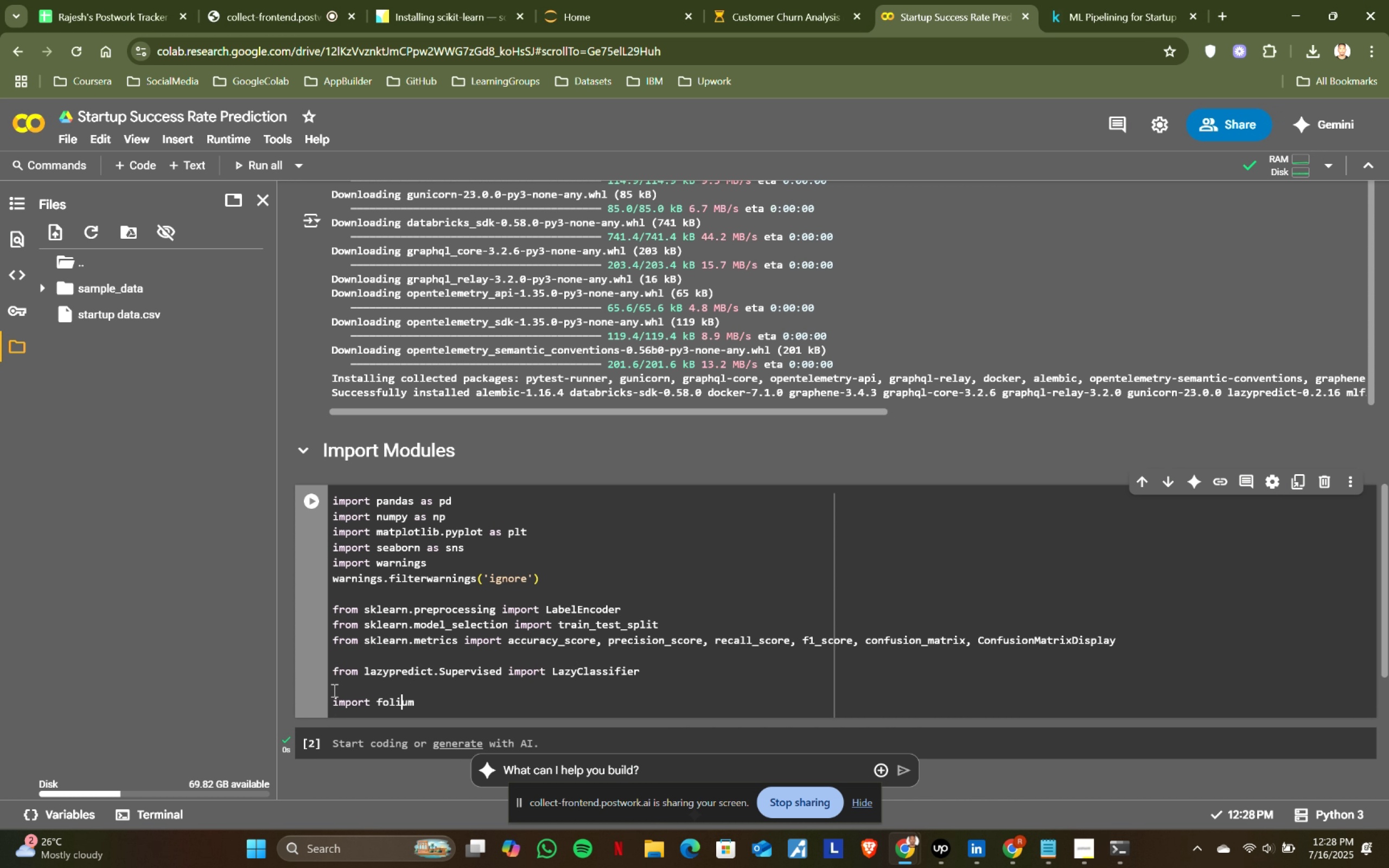 
key(ArrowRight)
 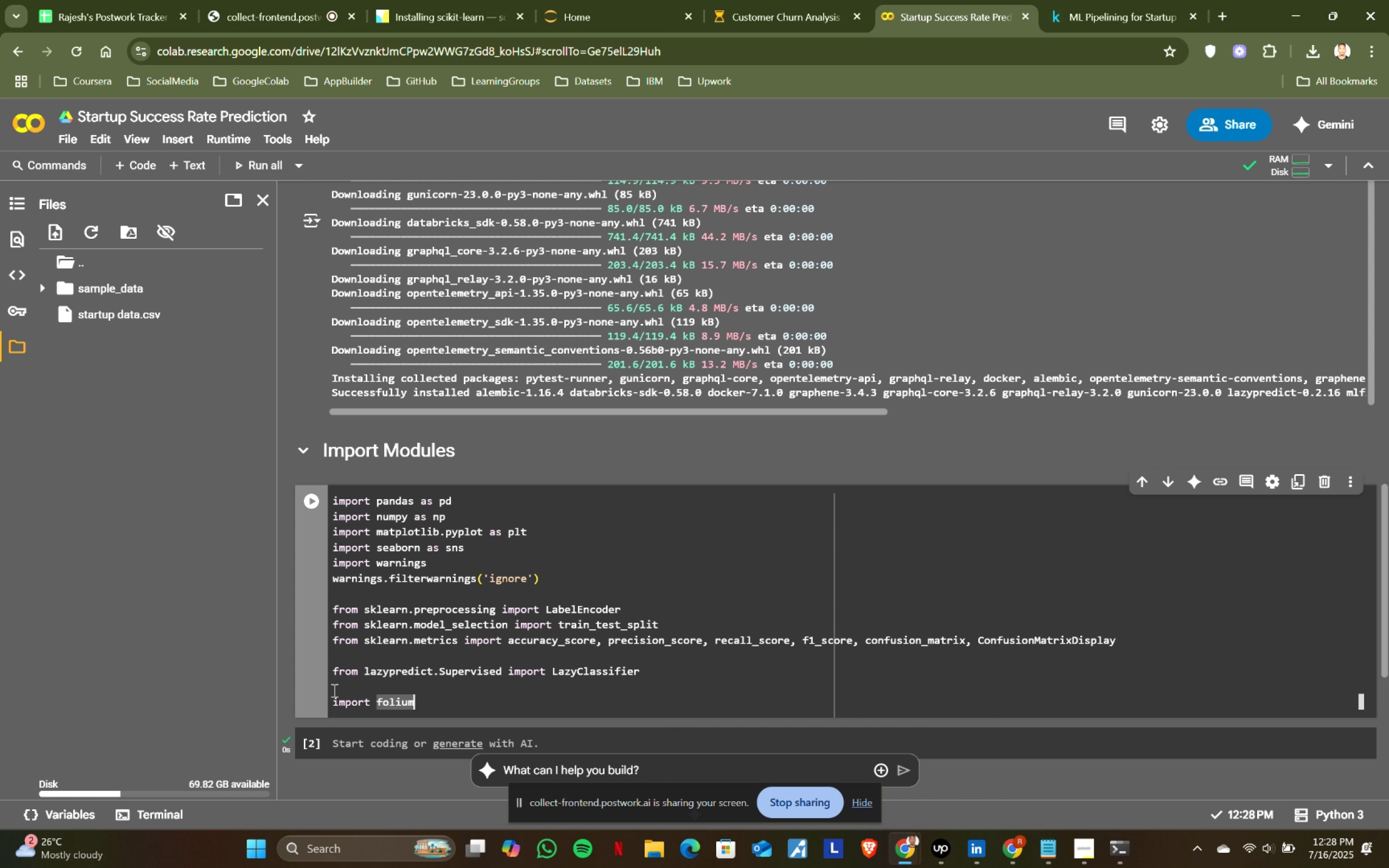 
key(ArrowRight)
 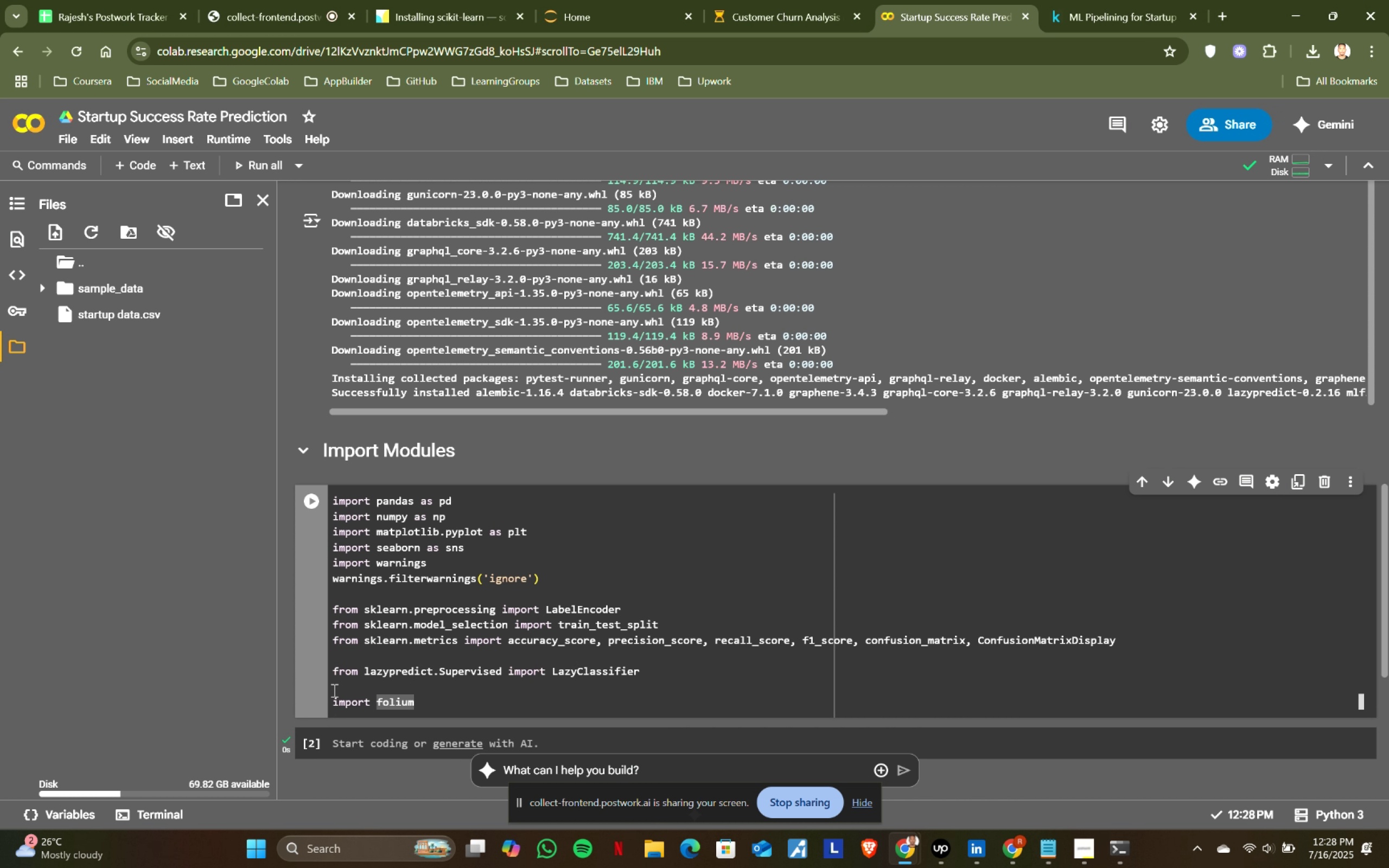 
key(ArrowRight)
 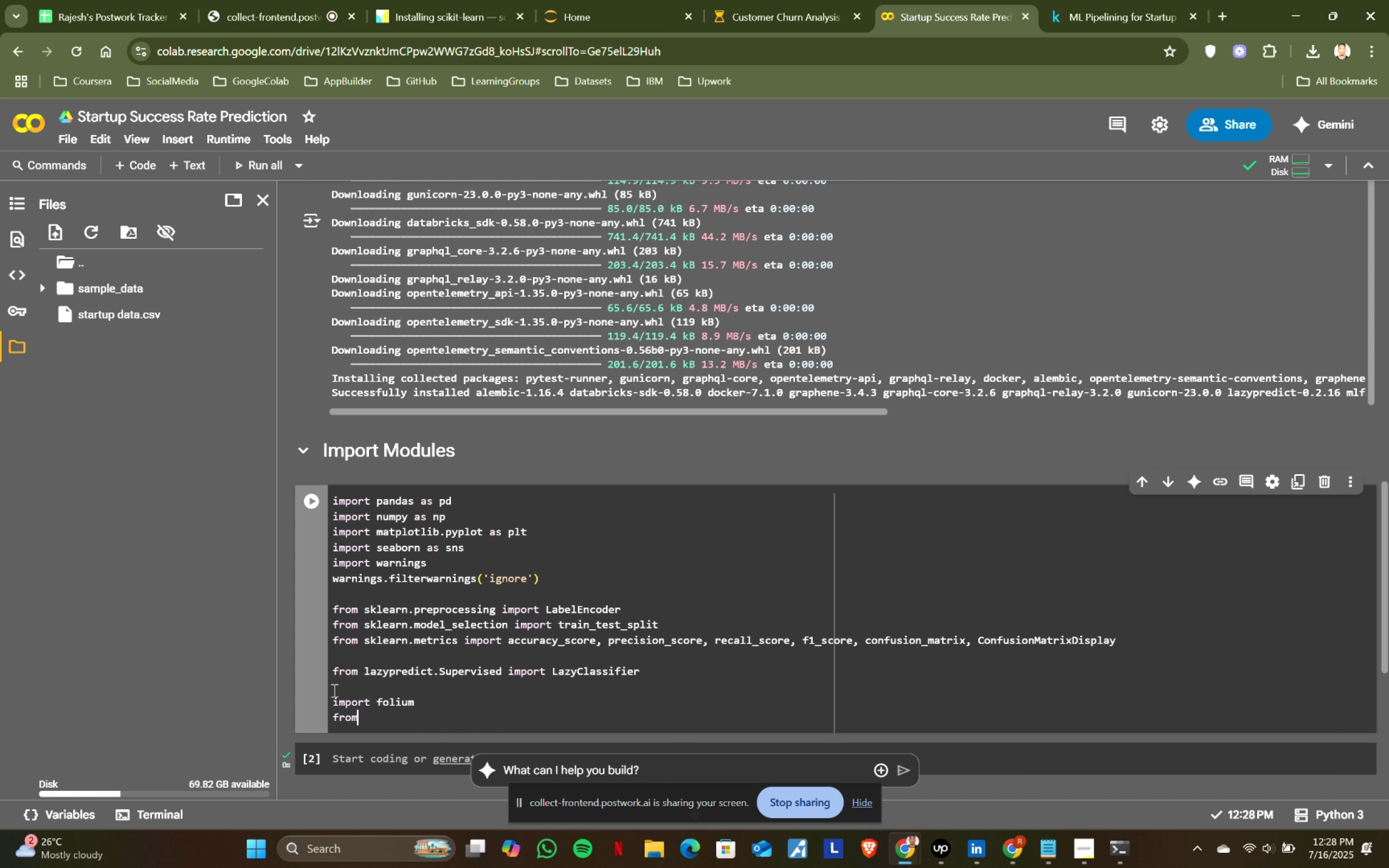 
key(Enter)
 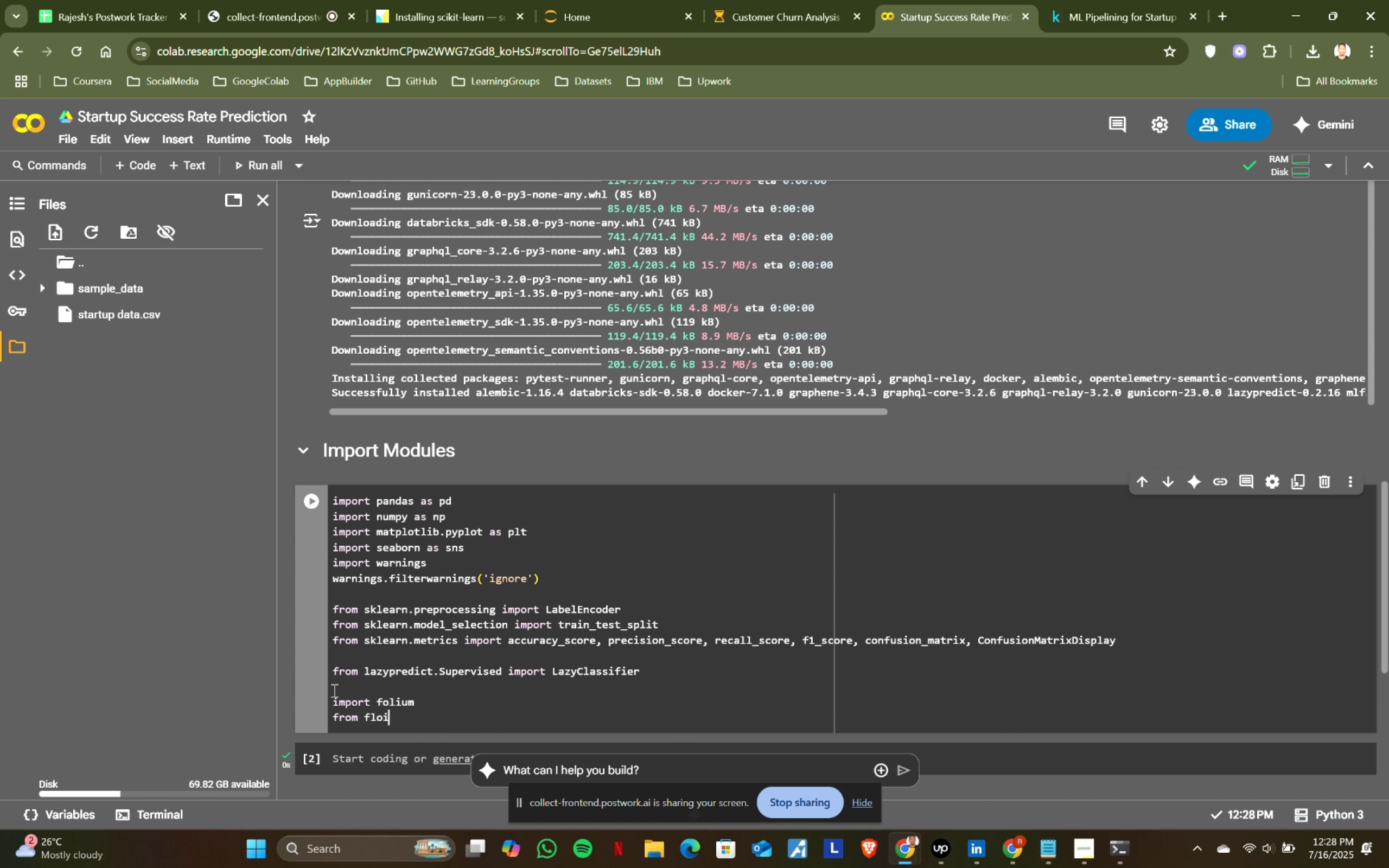 
type(from floi)
key(Backspace)
key(Backspace)
key(Backspace)
type(olium )
 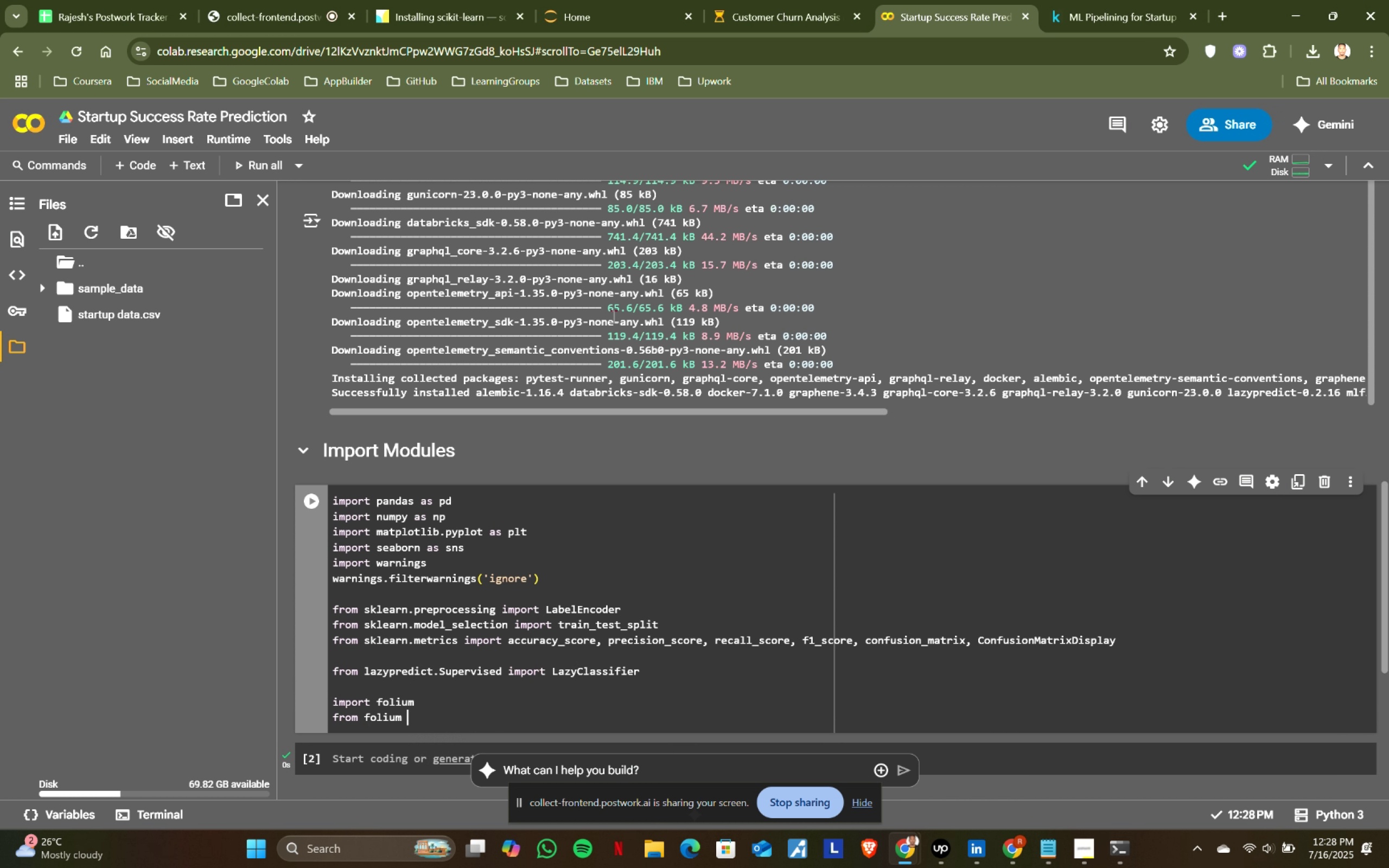 
left_click([1069, 0])
 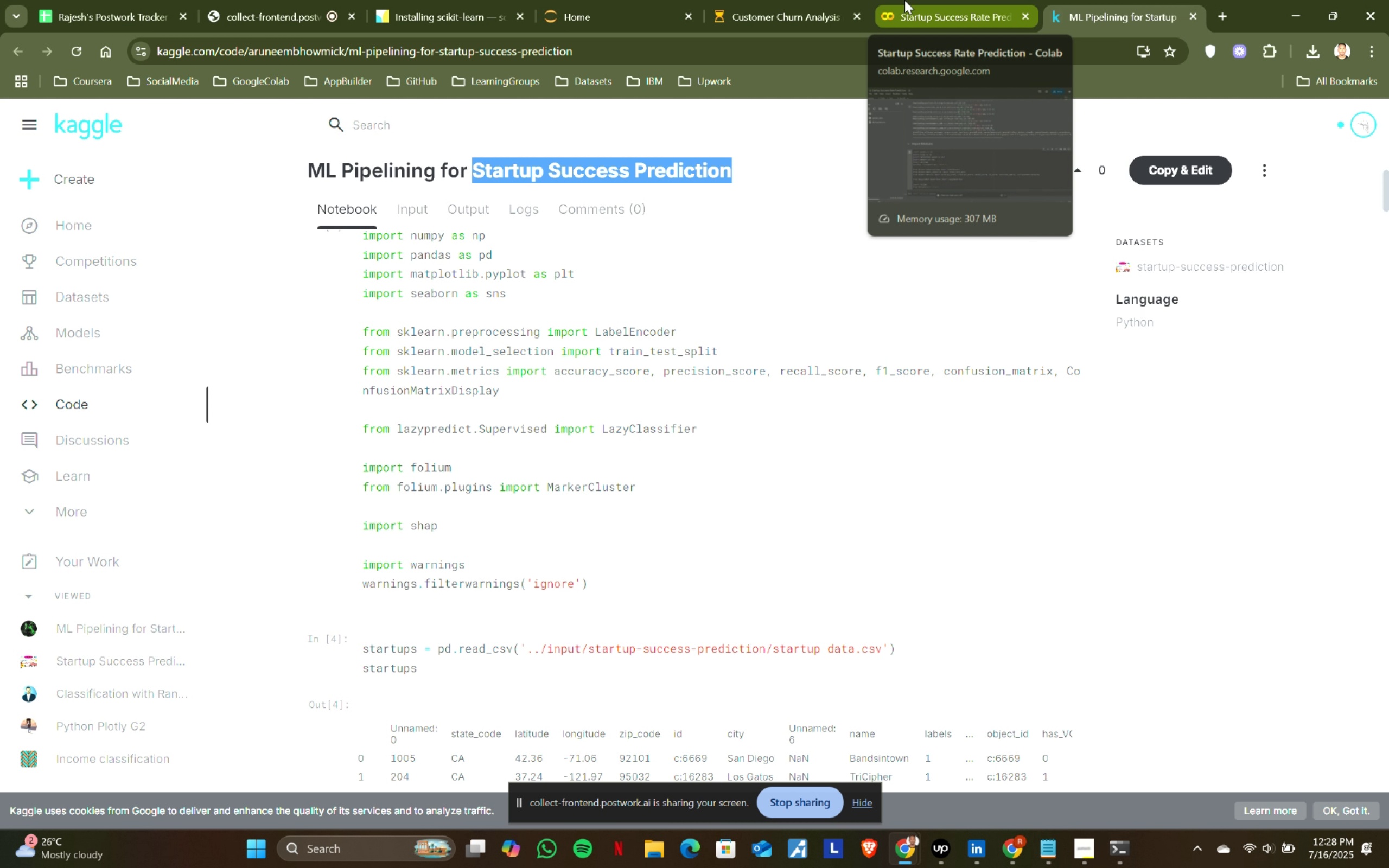 
left_click([904, 0])
 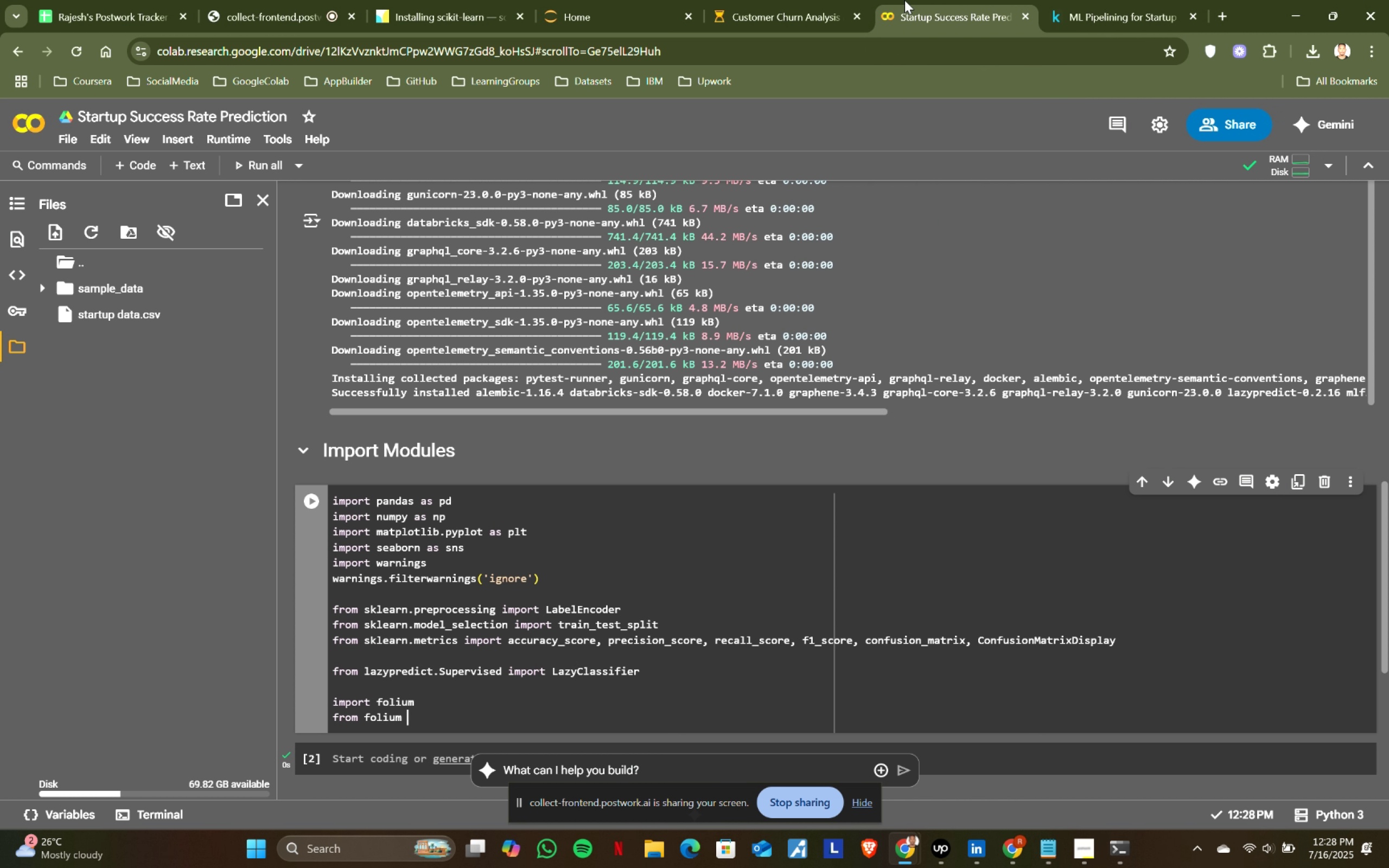 
key(Backspace)
type(.plugins)
 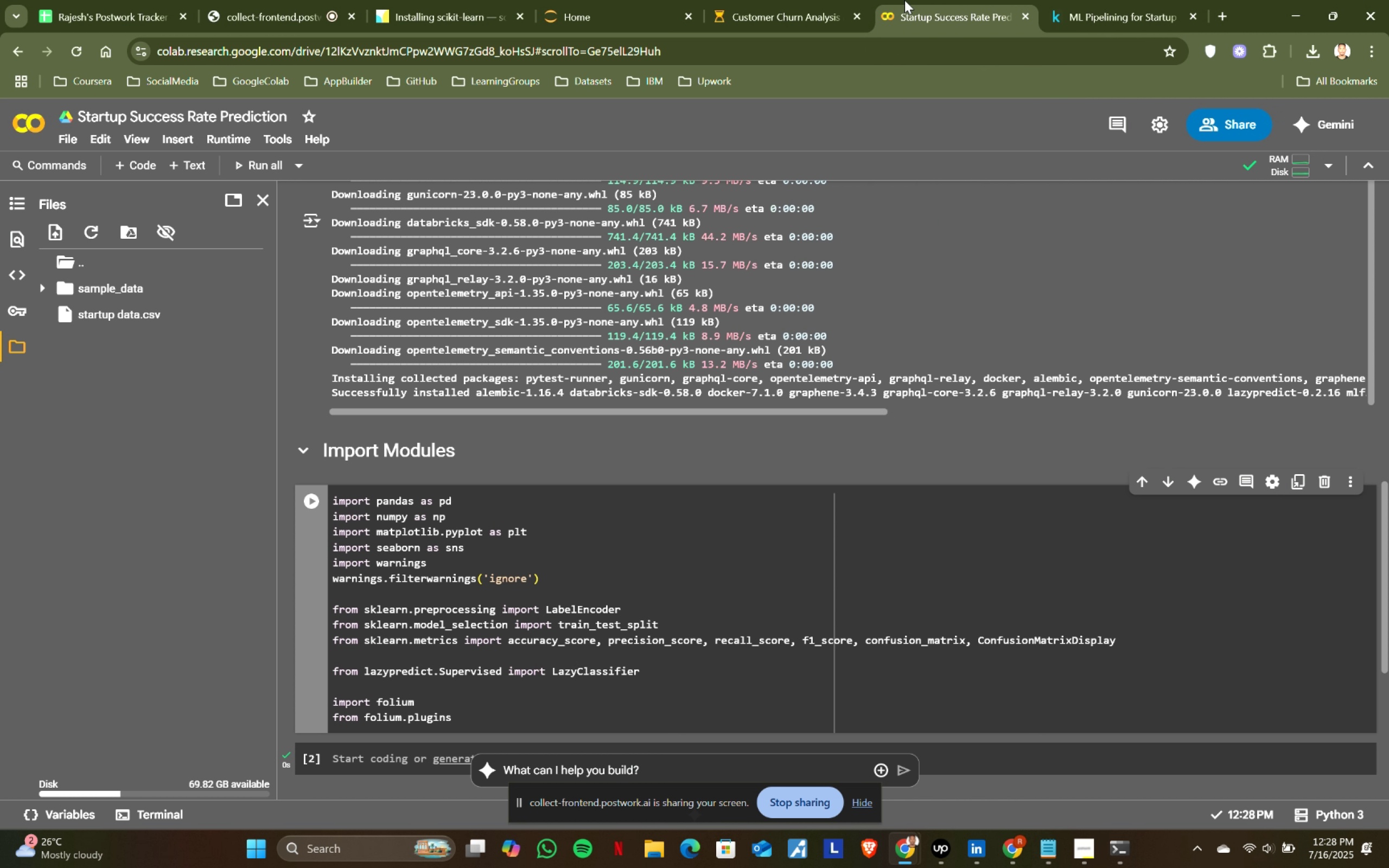 
key(Enter)
 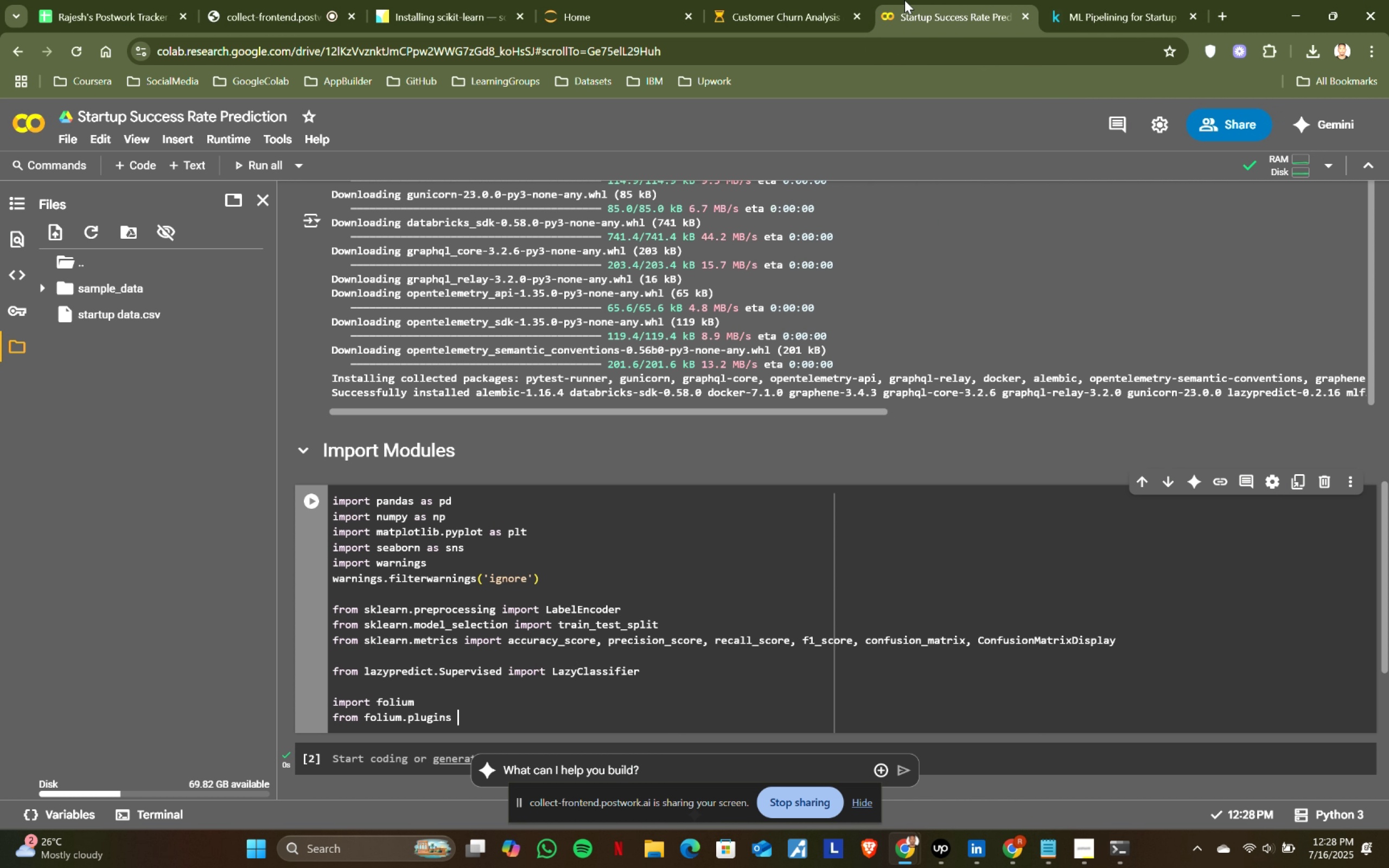 
type( impoet)
key(Backspace)
key(Backspace)
type(rt )
 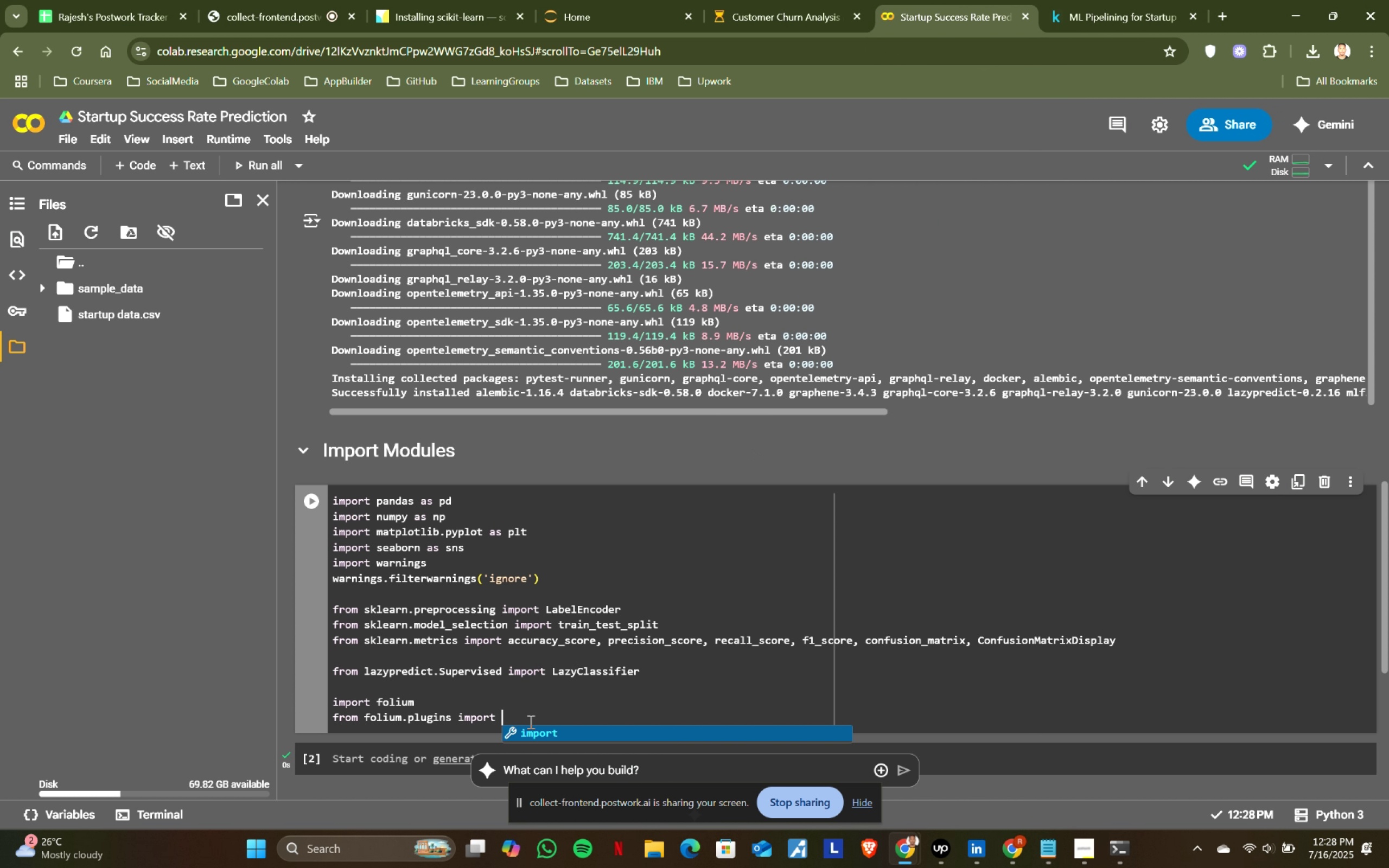 
left_click([533, 734])
 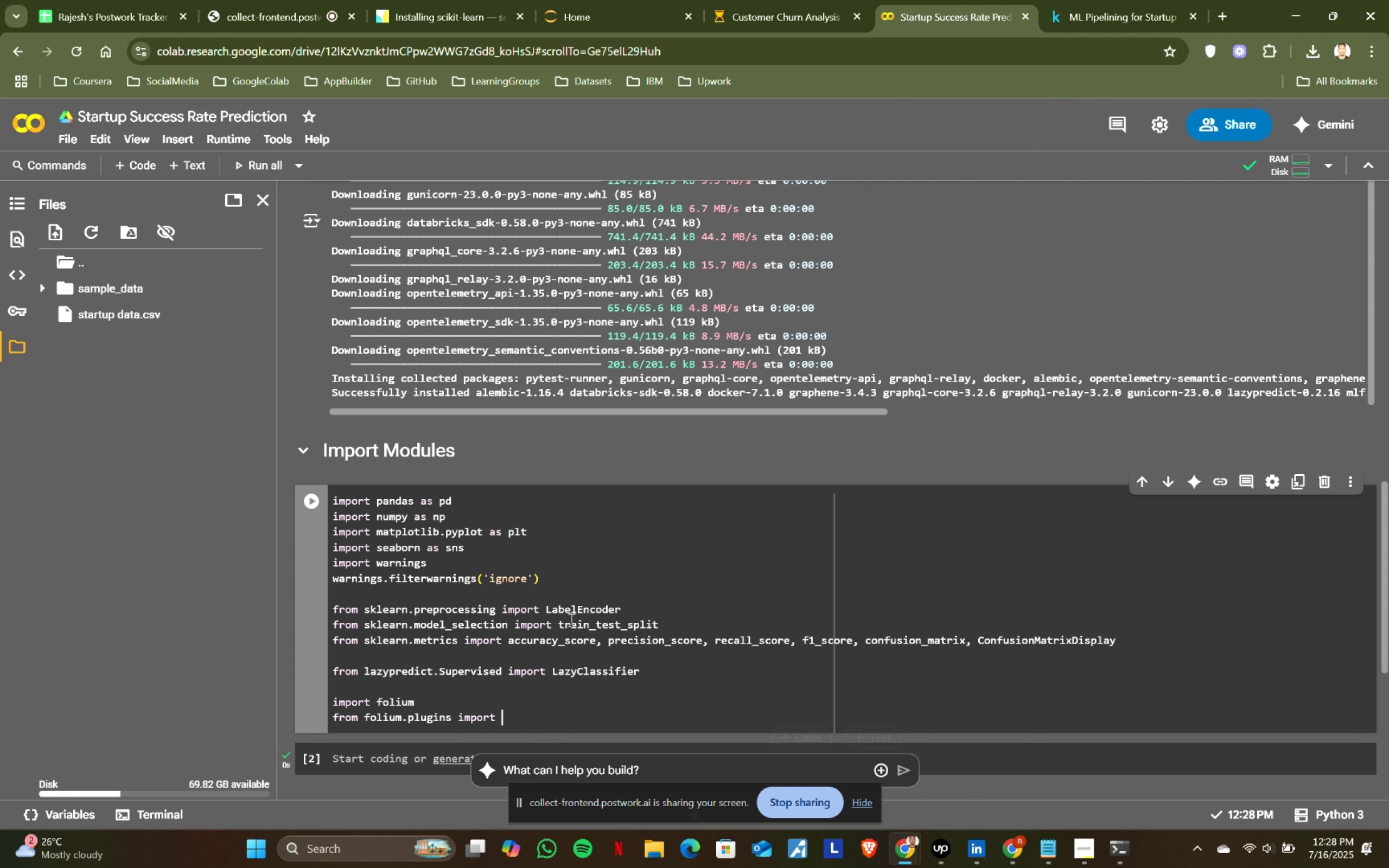 
scroll: coordinate [585, 600], scroll_direction: down, amount: 2.0
 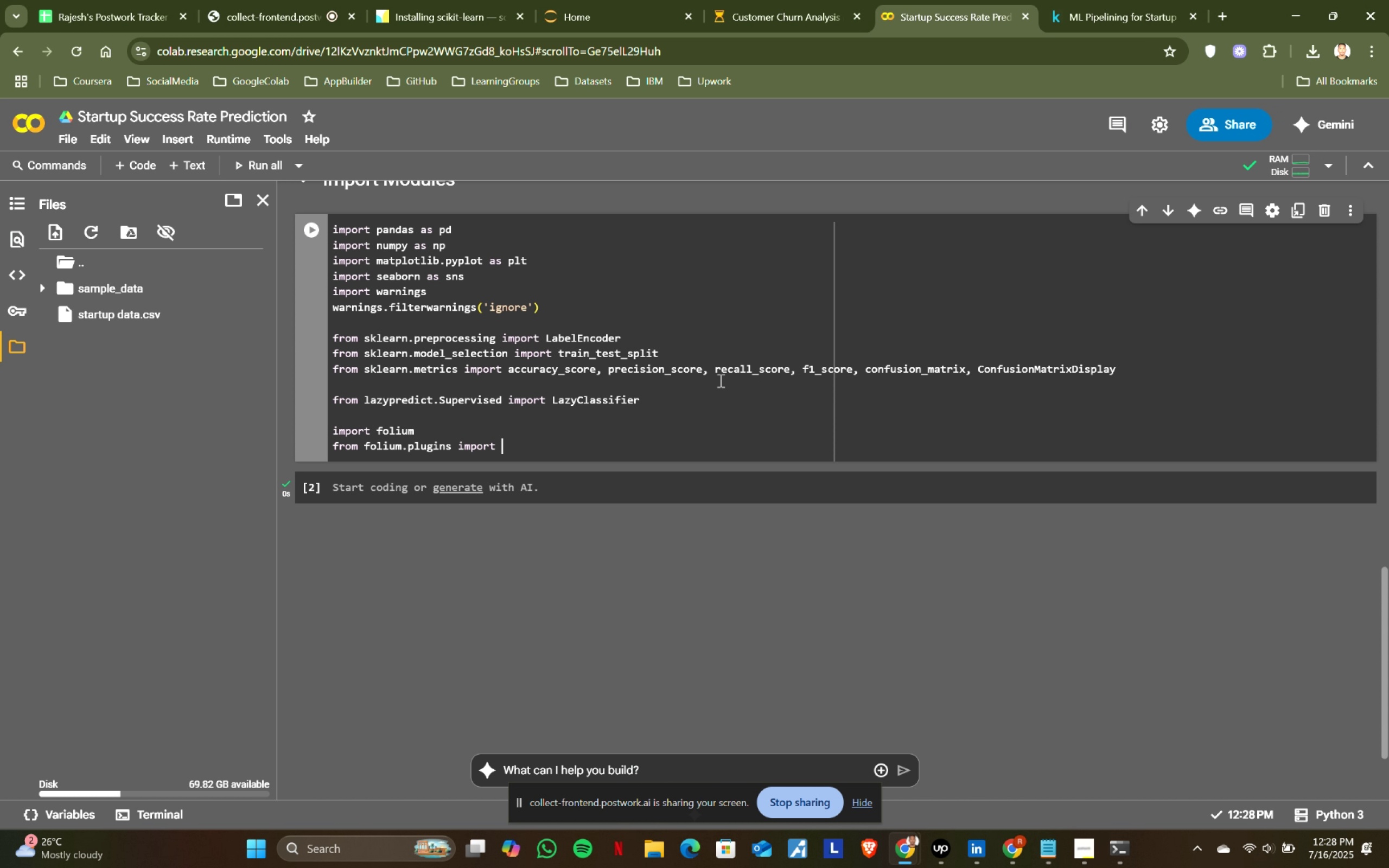 
left_click([1124, 0])
 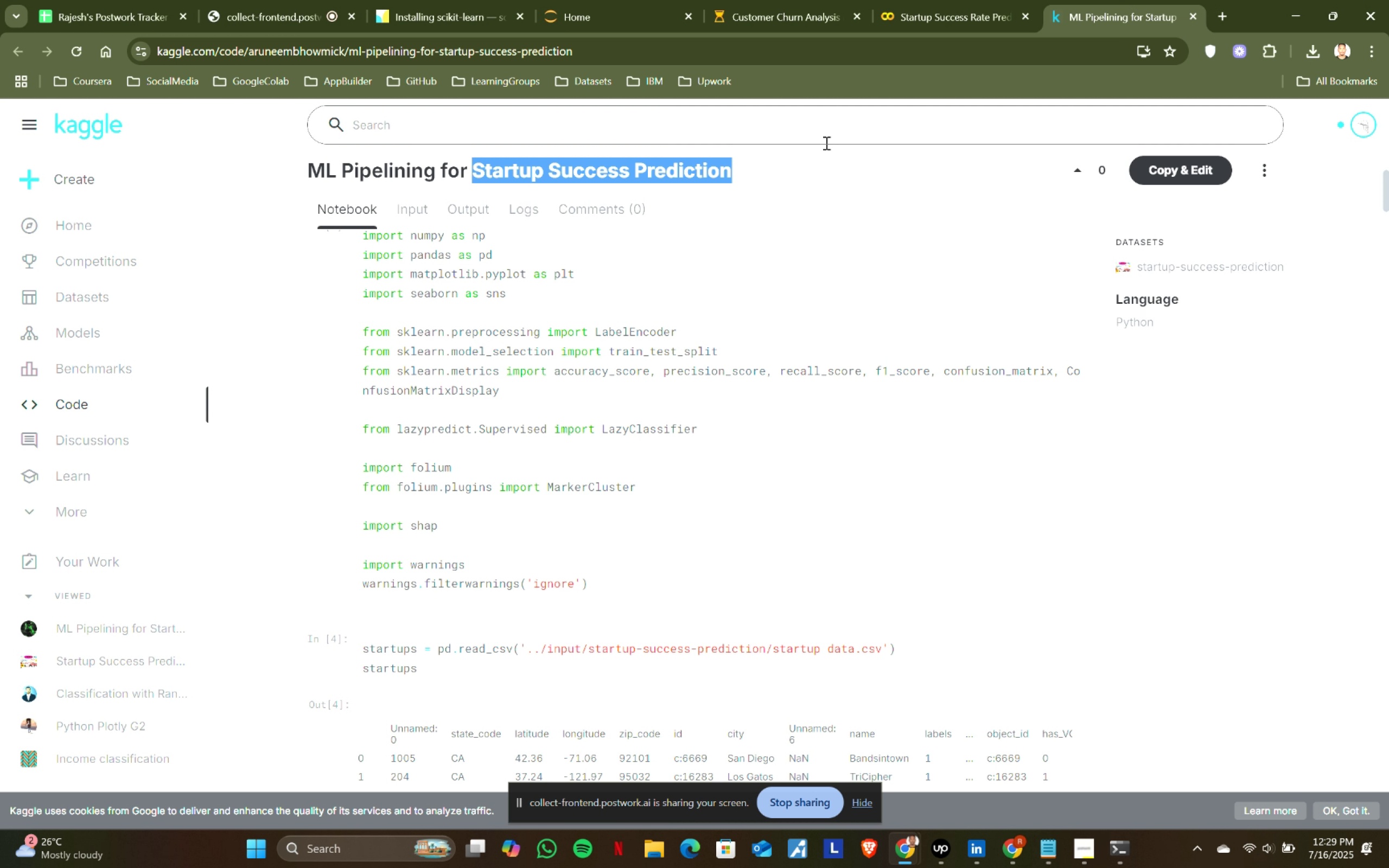 
left_click([904, 1])
 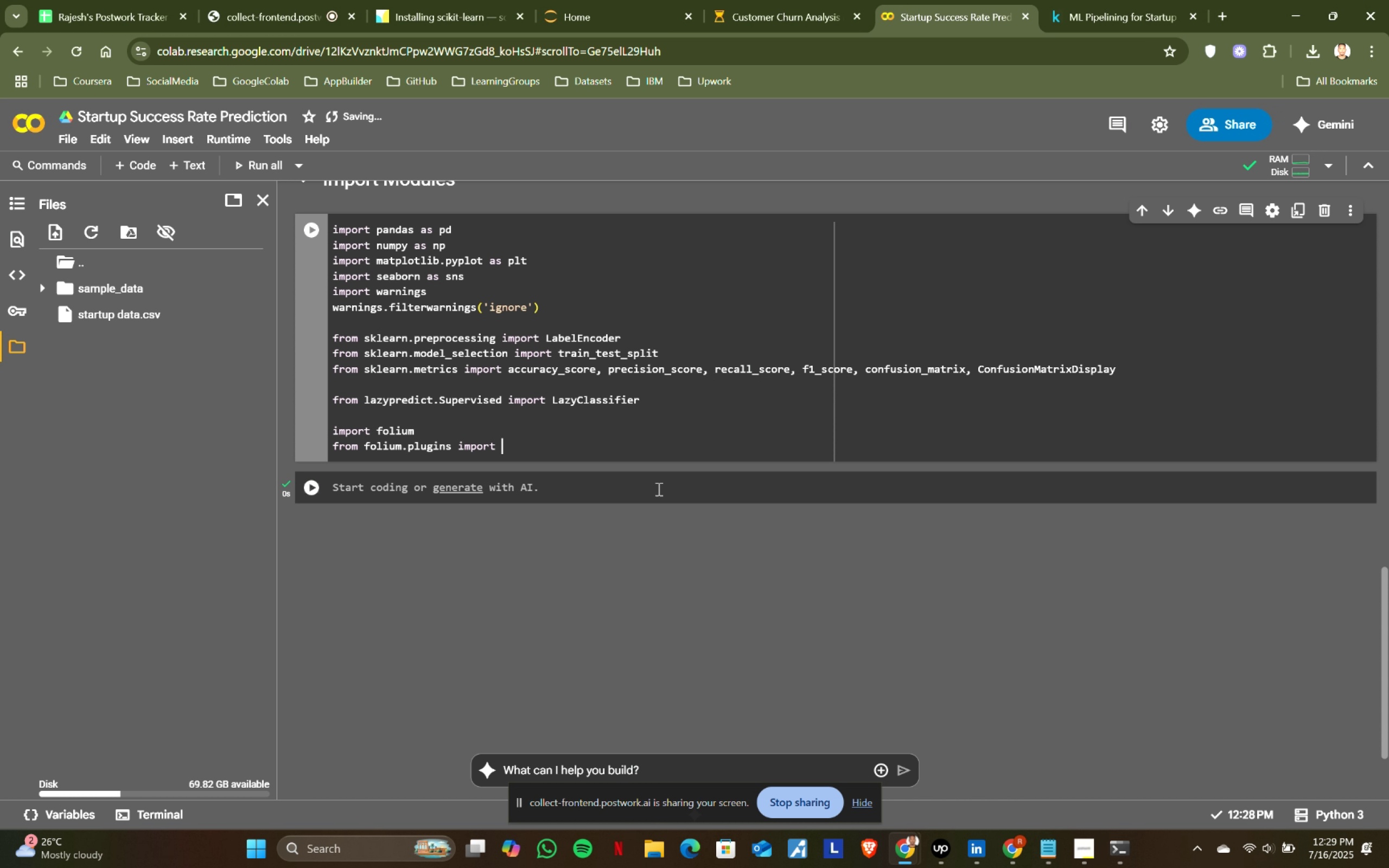 
type(Marker )
key(Backspace)
type(Cru)
 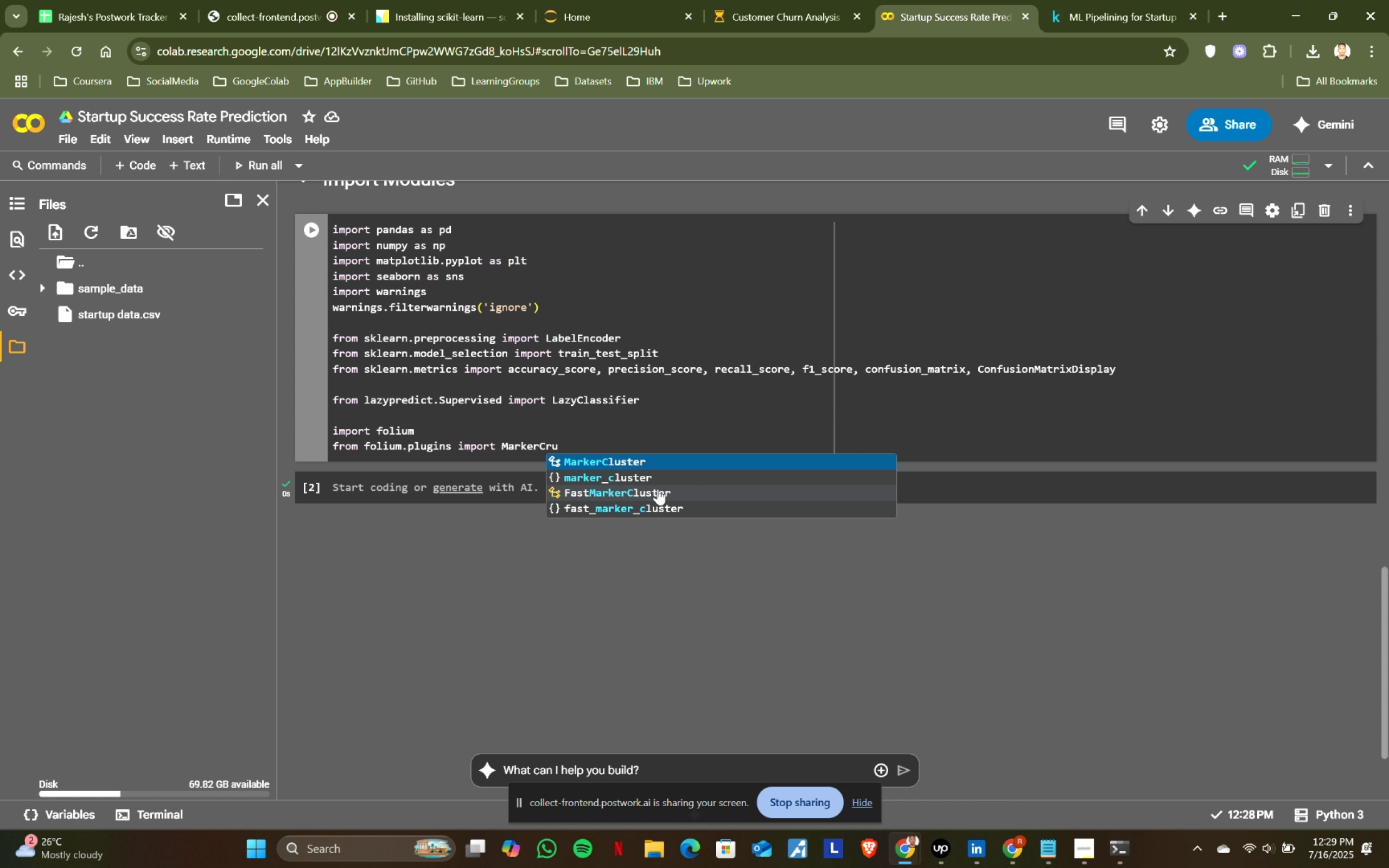 
 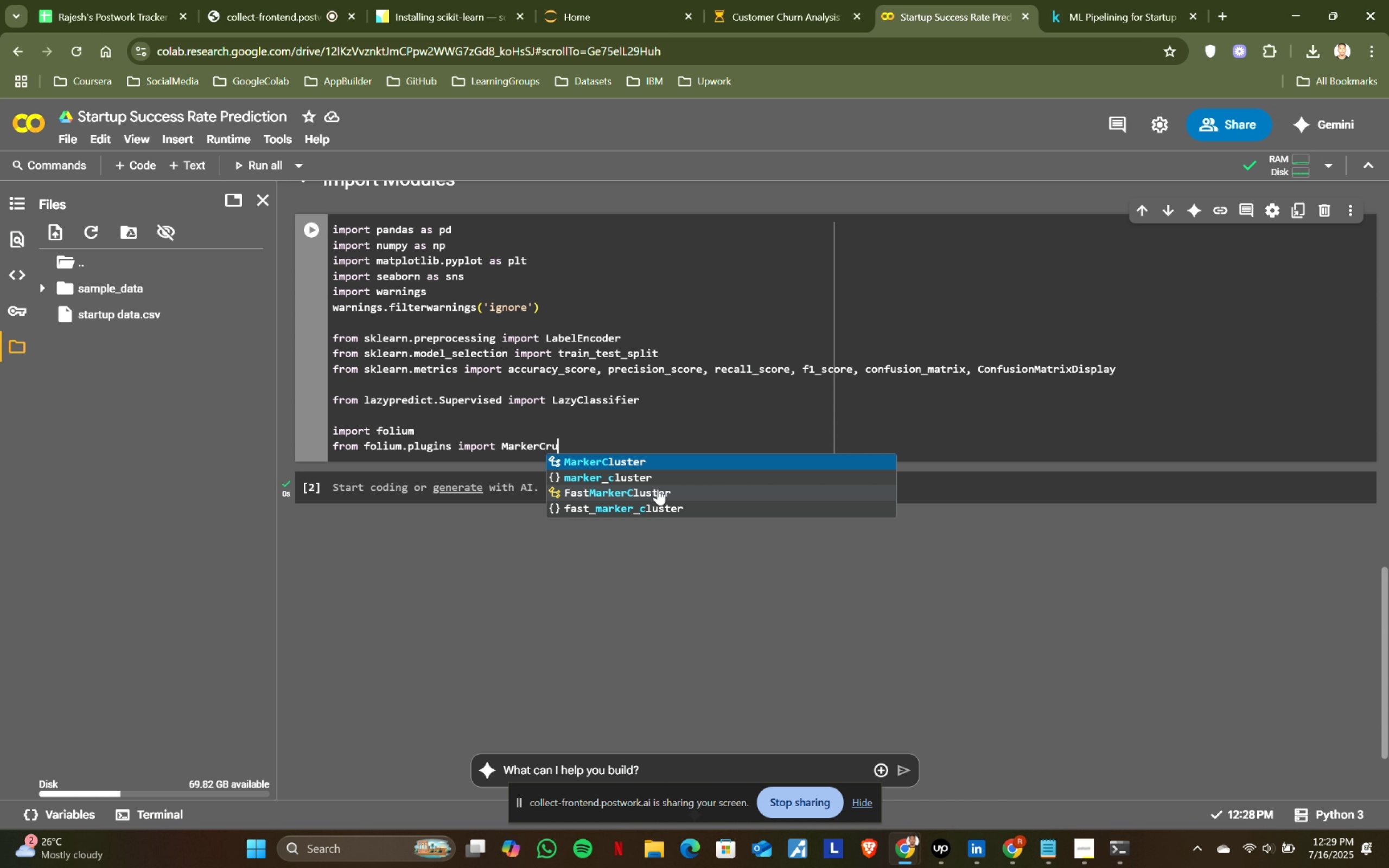 
key(Enter)
 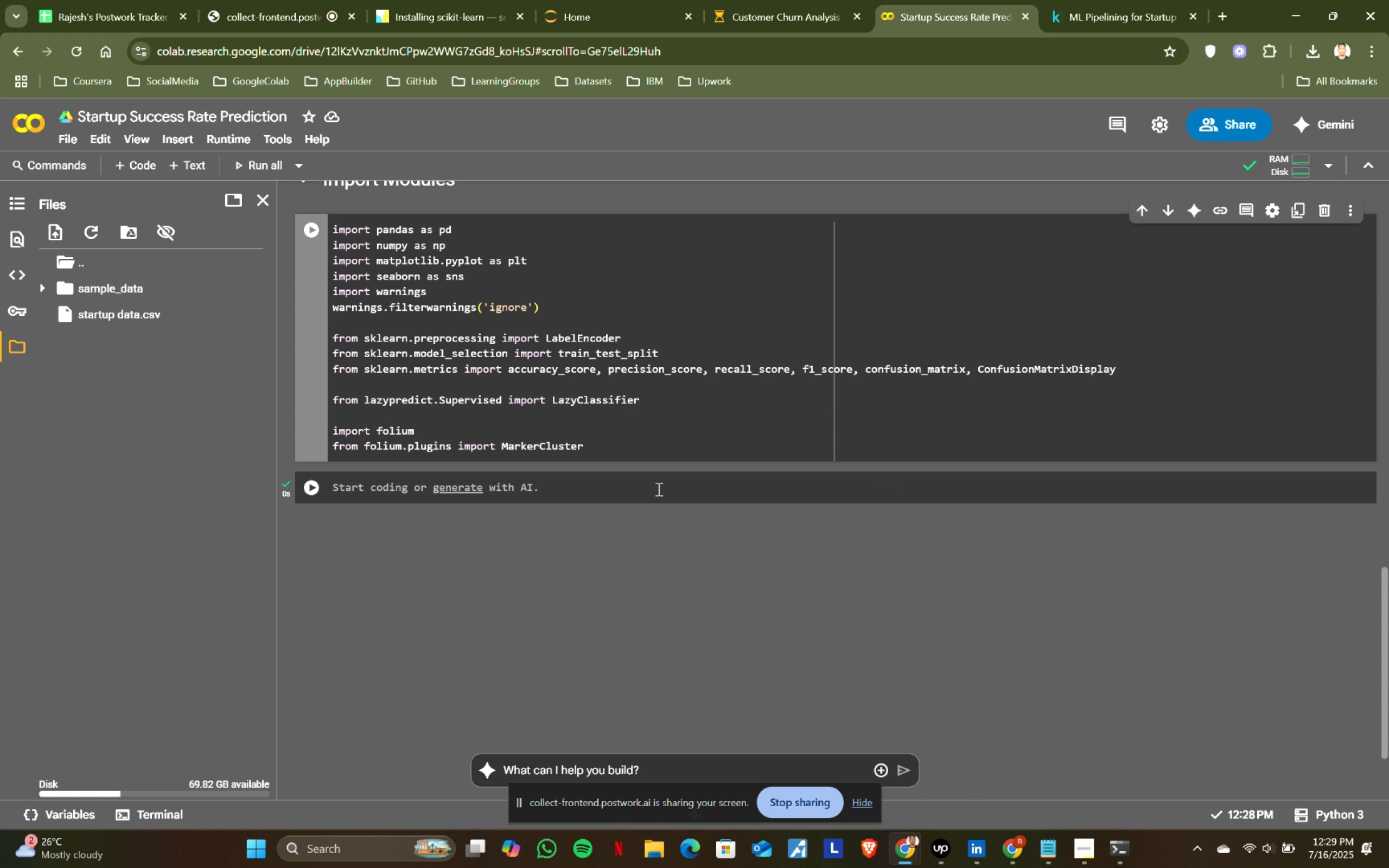 
key(Backspace)
key(Backspace)
key(Backspace)
key(Backspace)
key(Backspace)
key(Backspace)
type(ruser)
 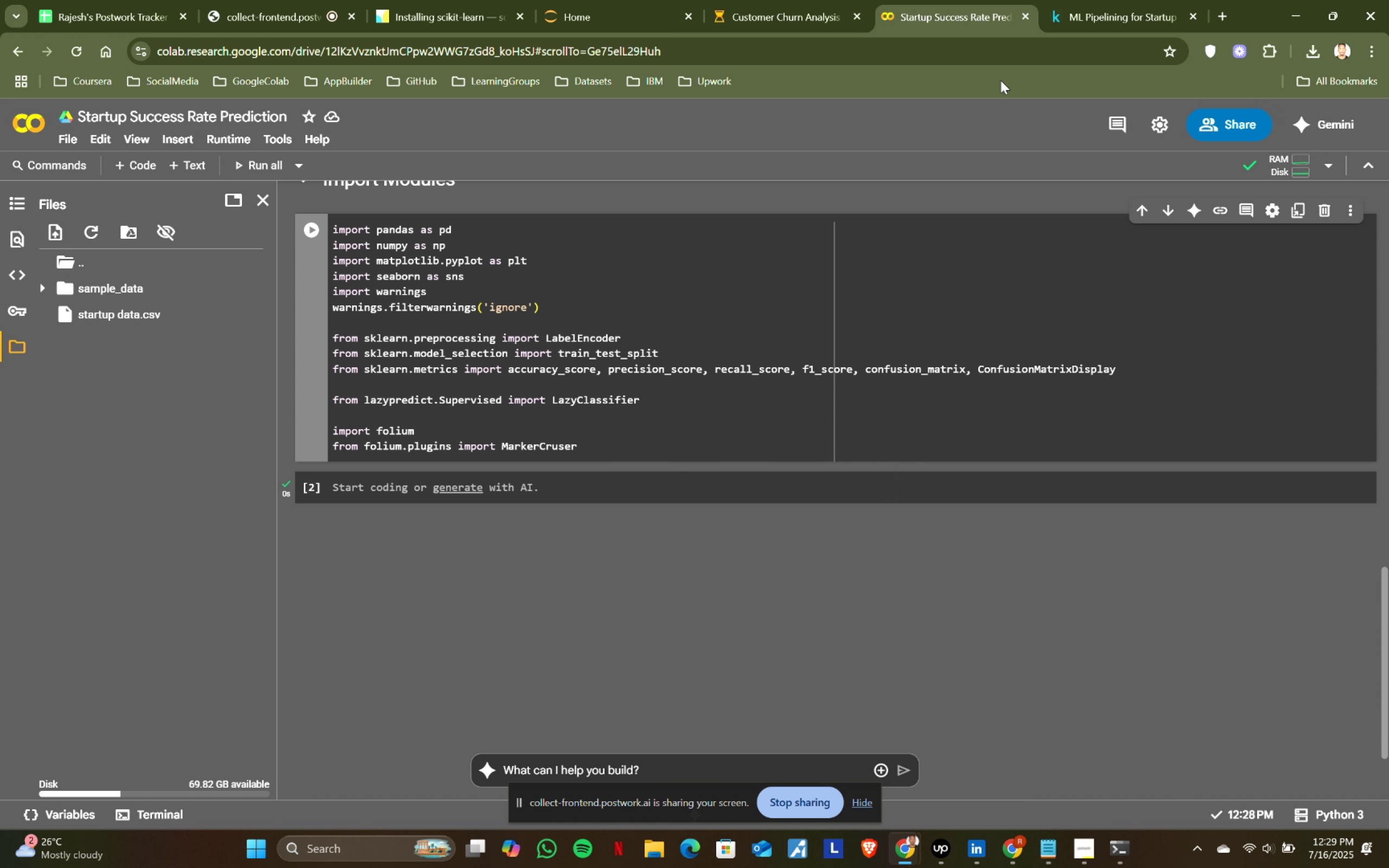 
left_click([1080, 10])
 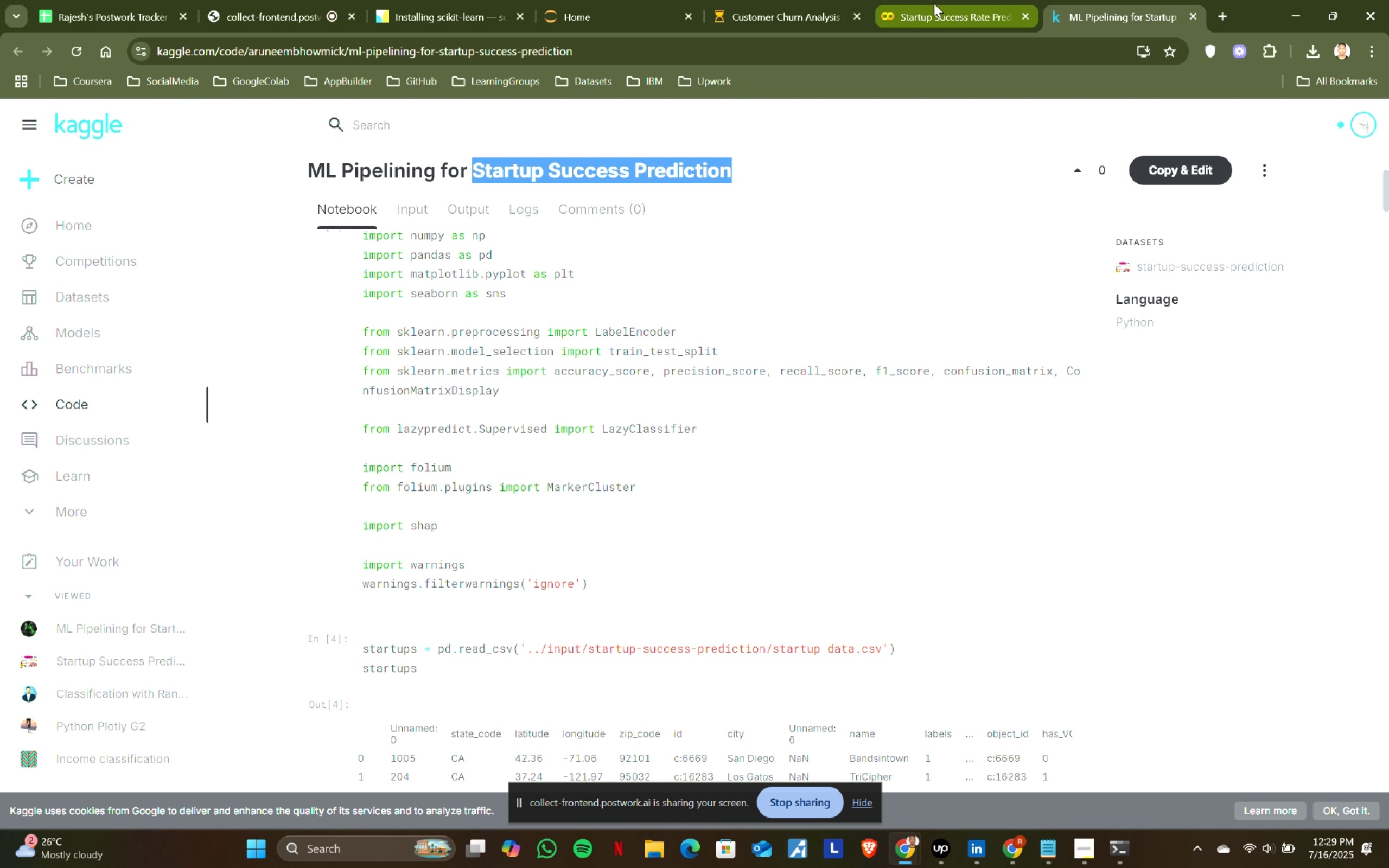 
left_click([934, 3])
 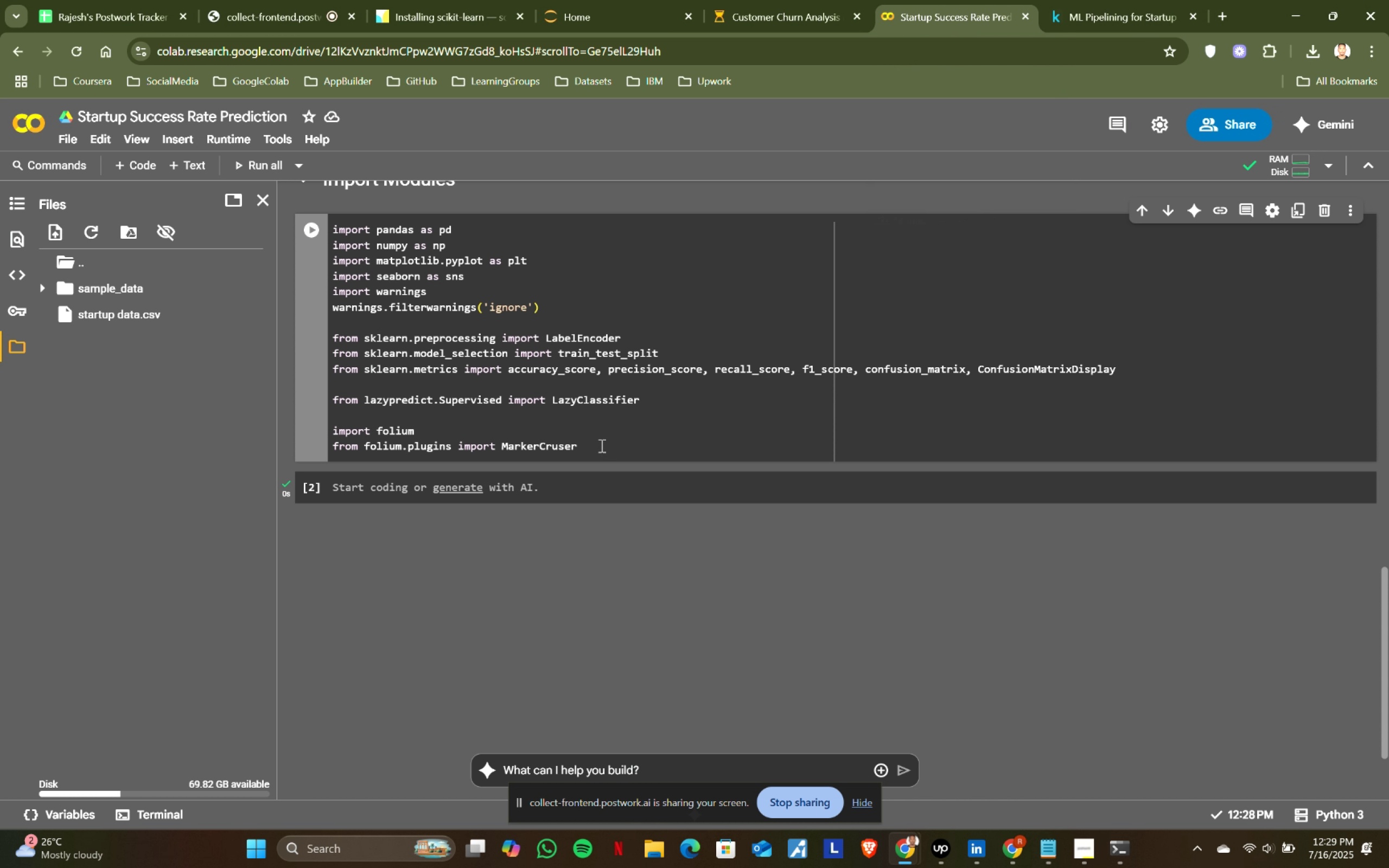 
key(Backspace)
key(Backspace)
key(Backspace)
key(Backspace)
key(Backspace)
type(luster)
 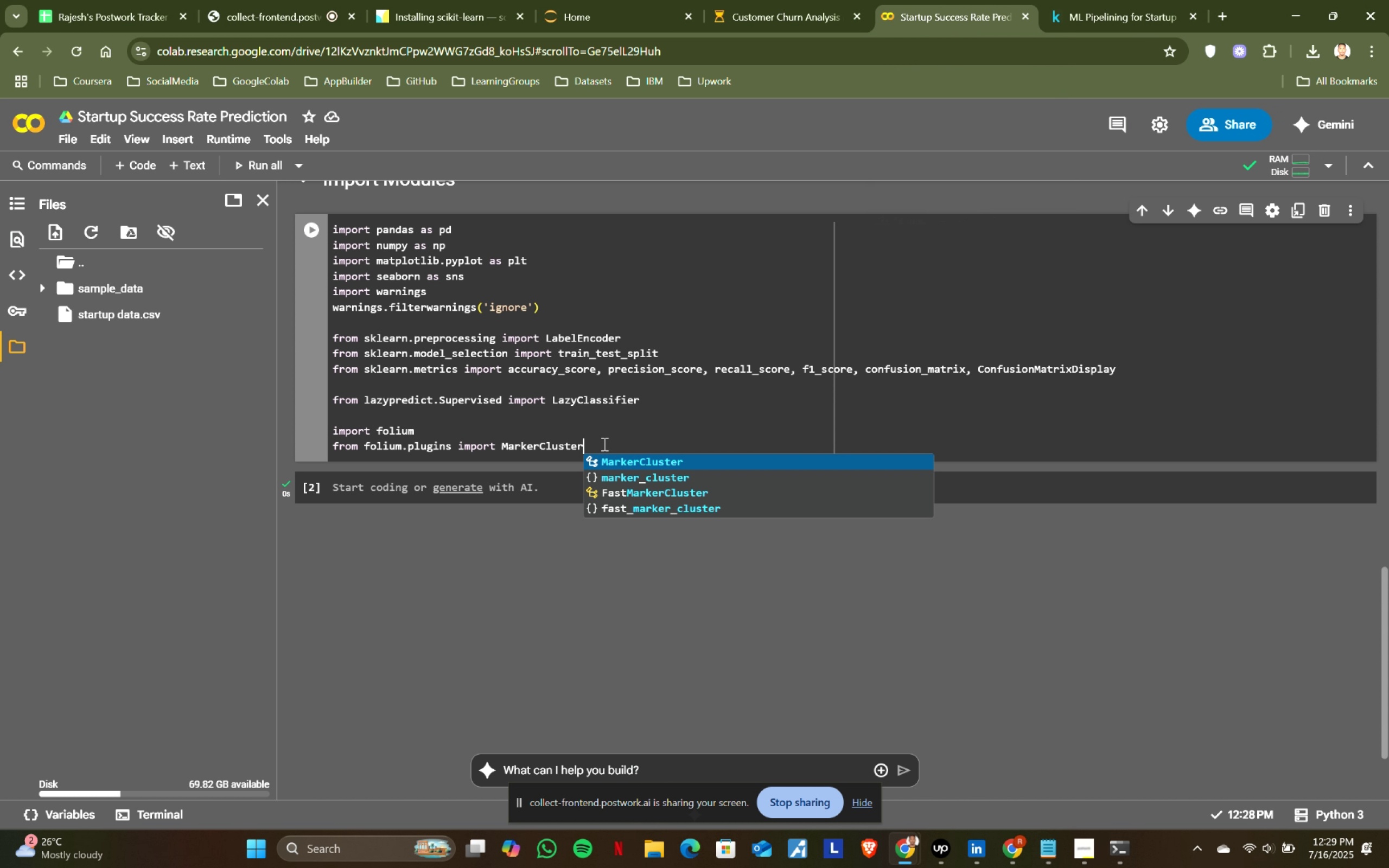 
key(Enter)
 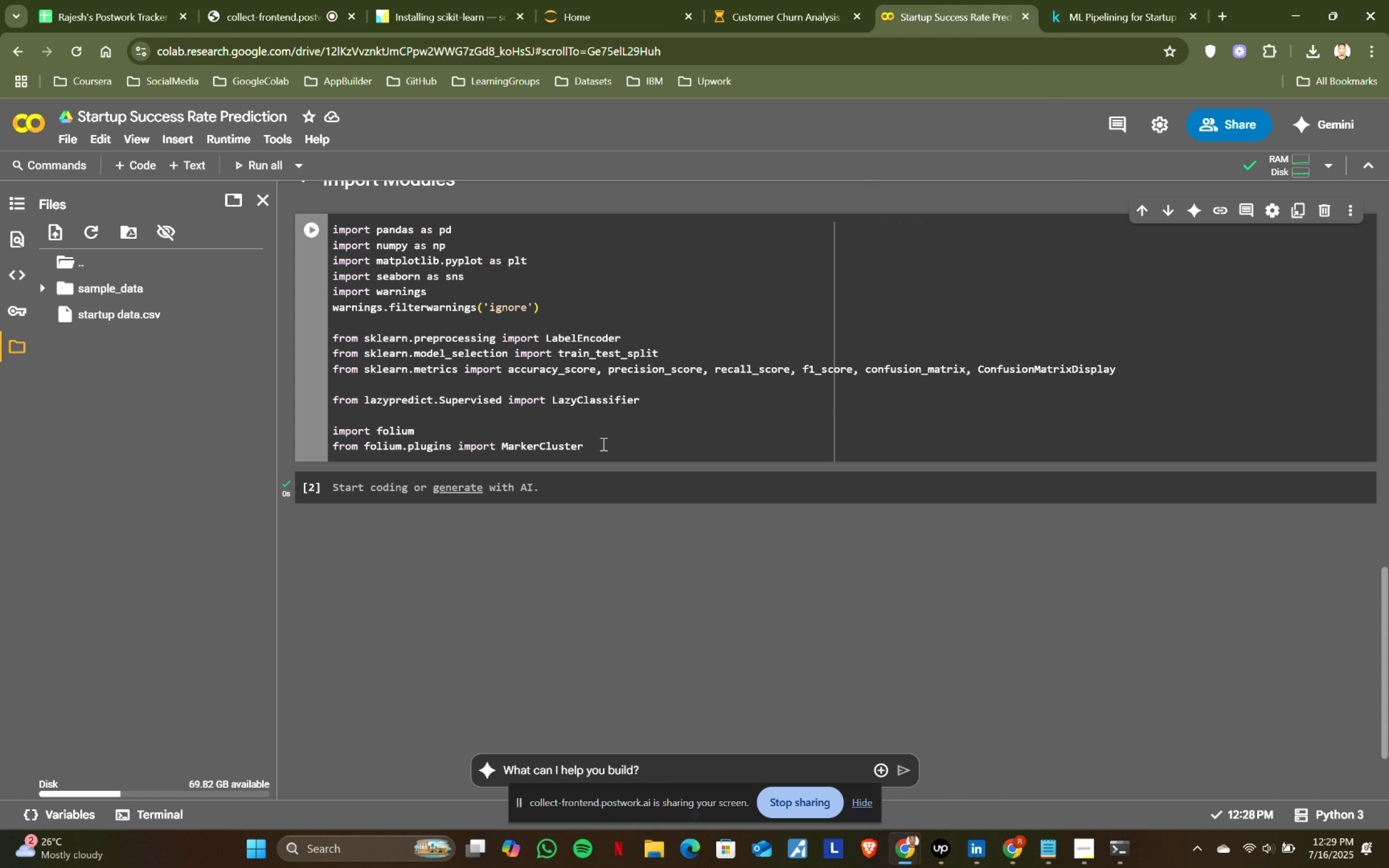 
key(Enter)
 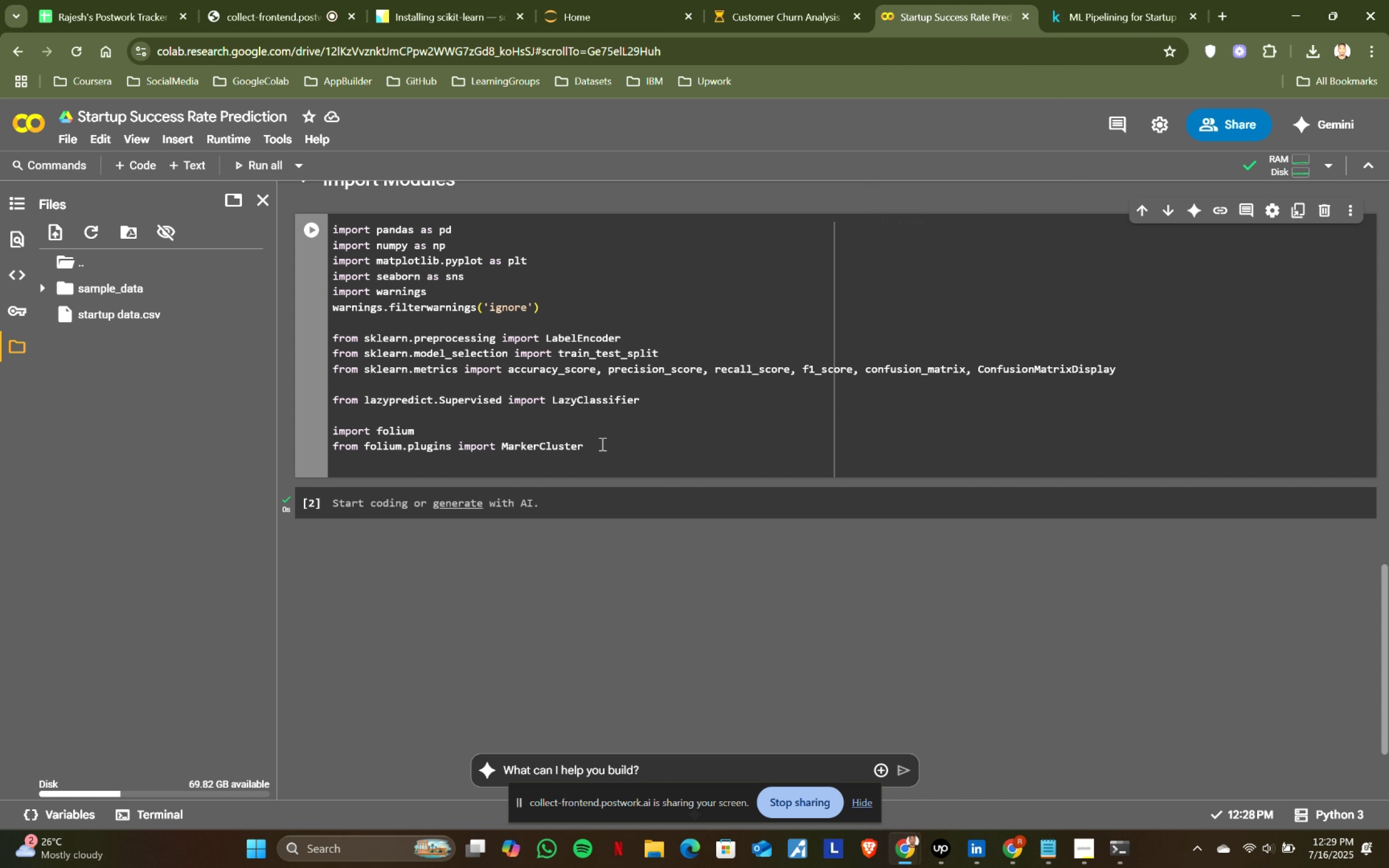 
key(Enter)
 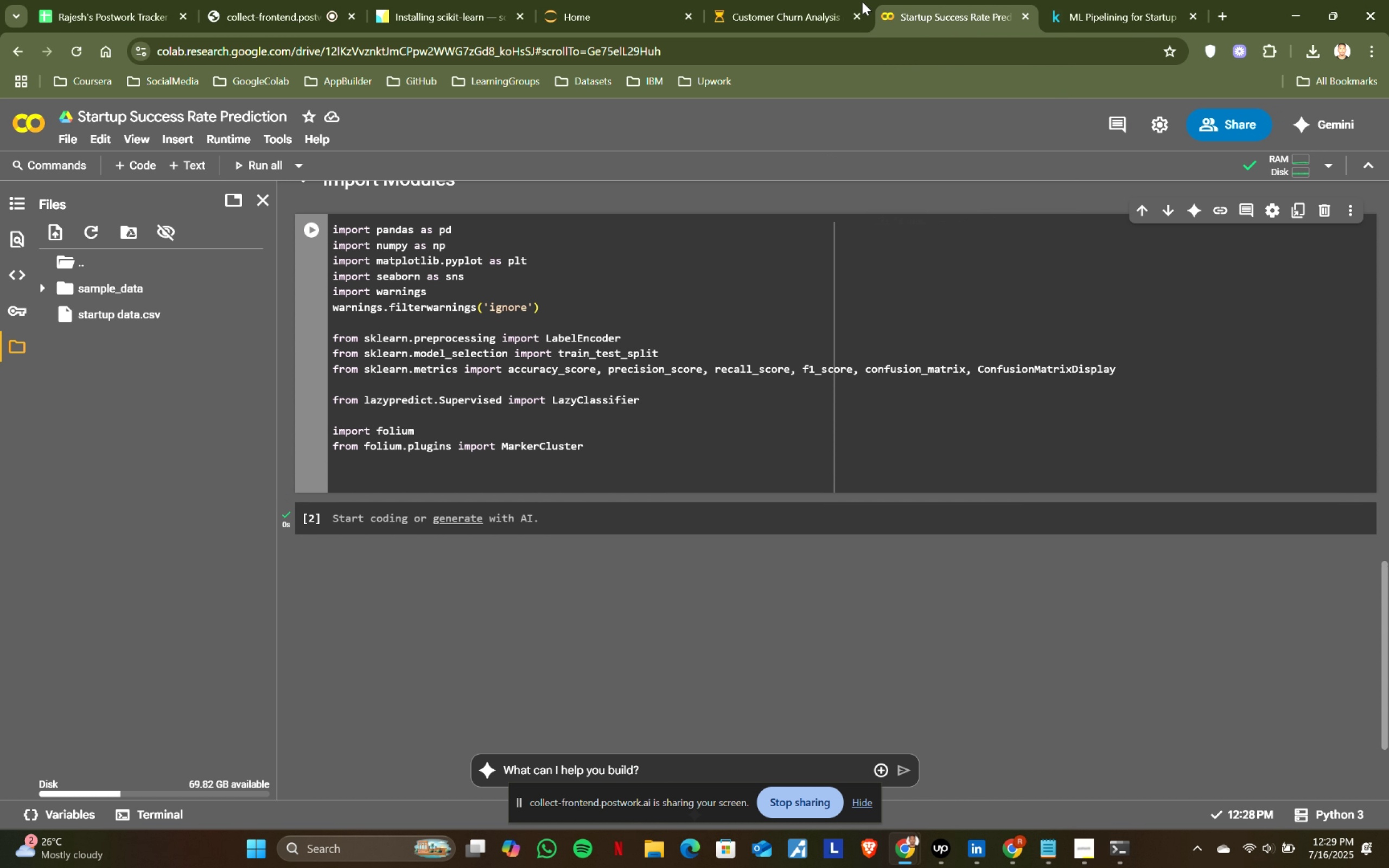 
left_click([1081, 0])
 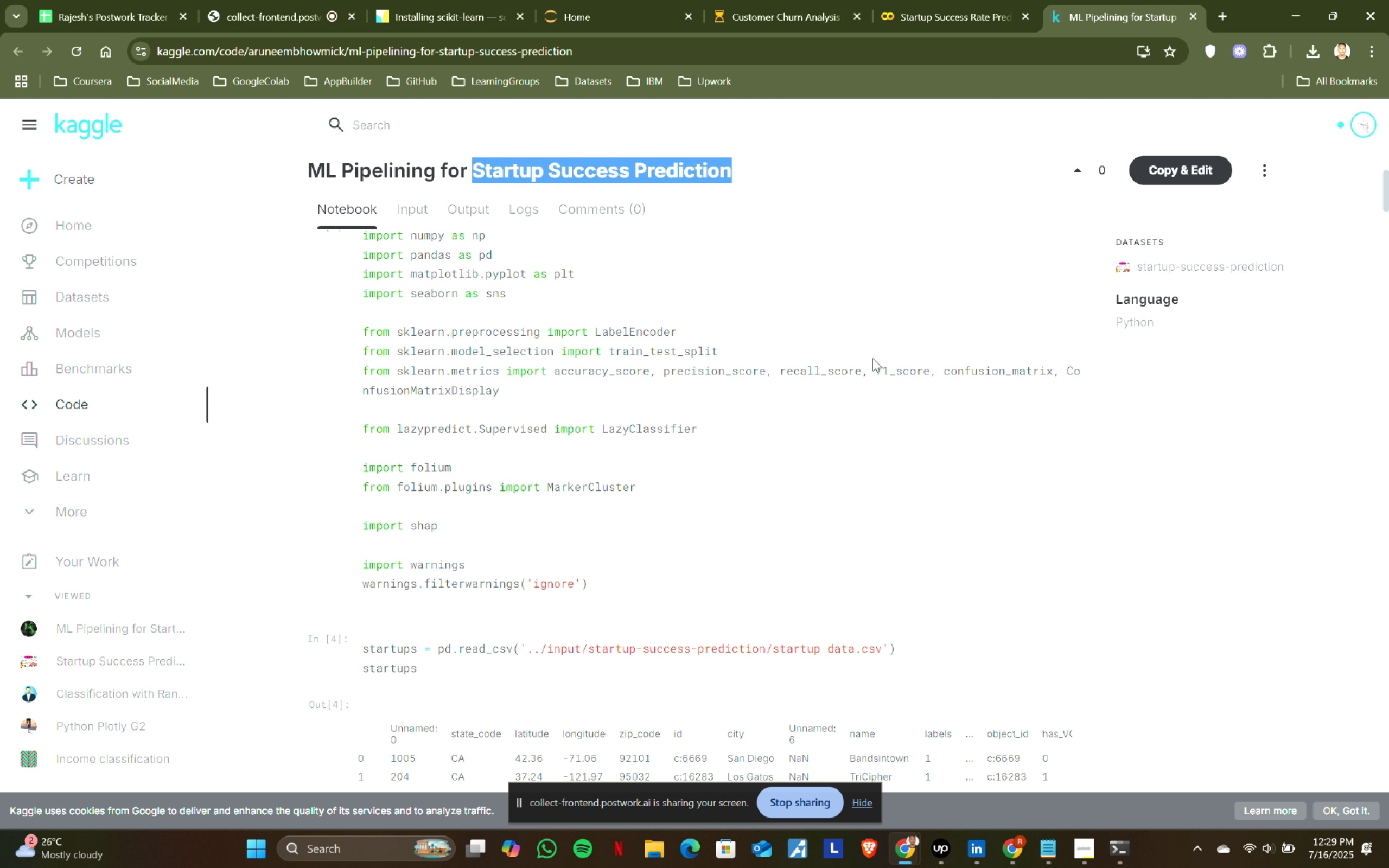 
scroll: coordinate [870, 364], scroll_direction: down, amount: 1.0
 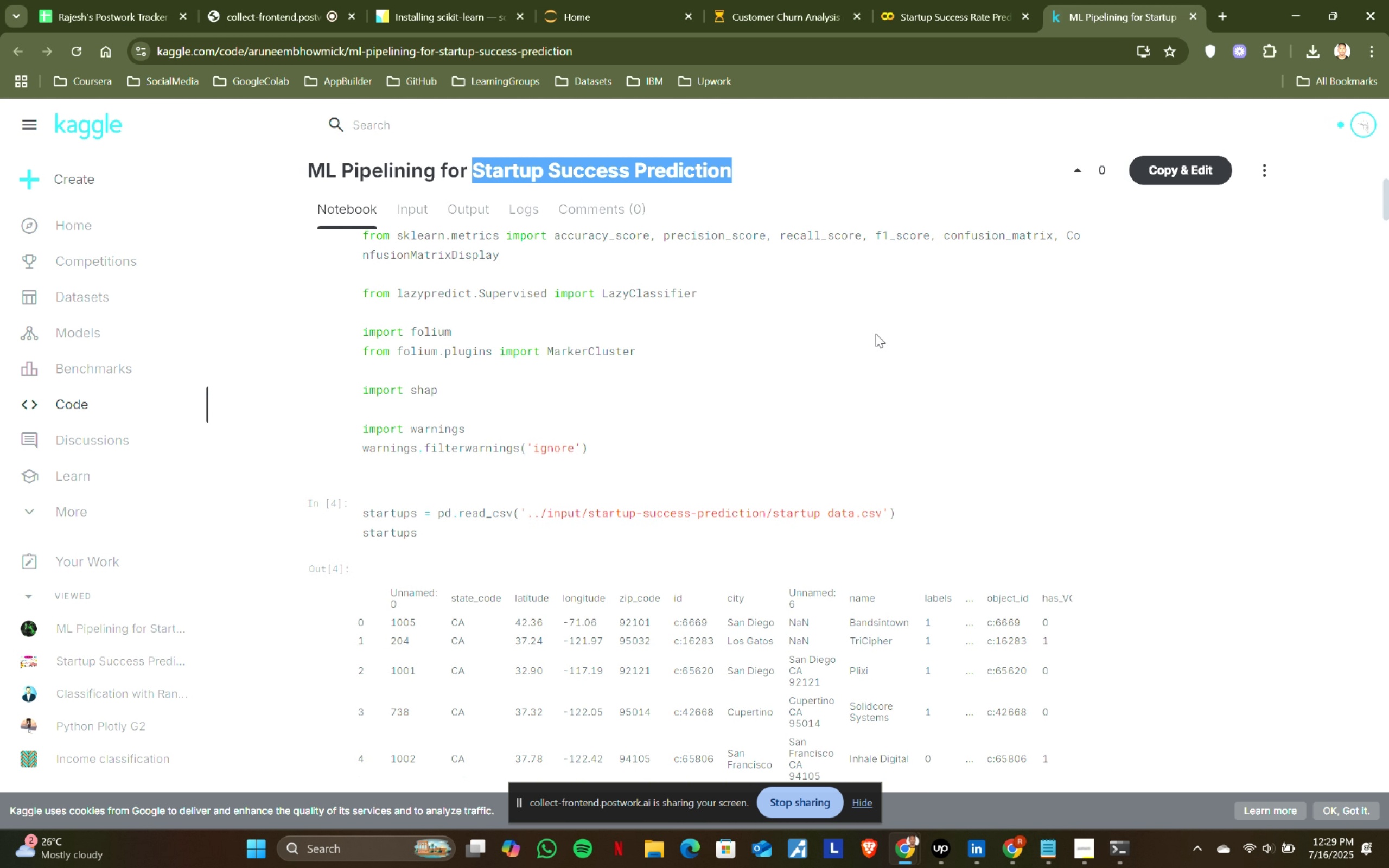 
left_click([902, 0])
 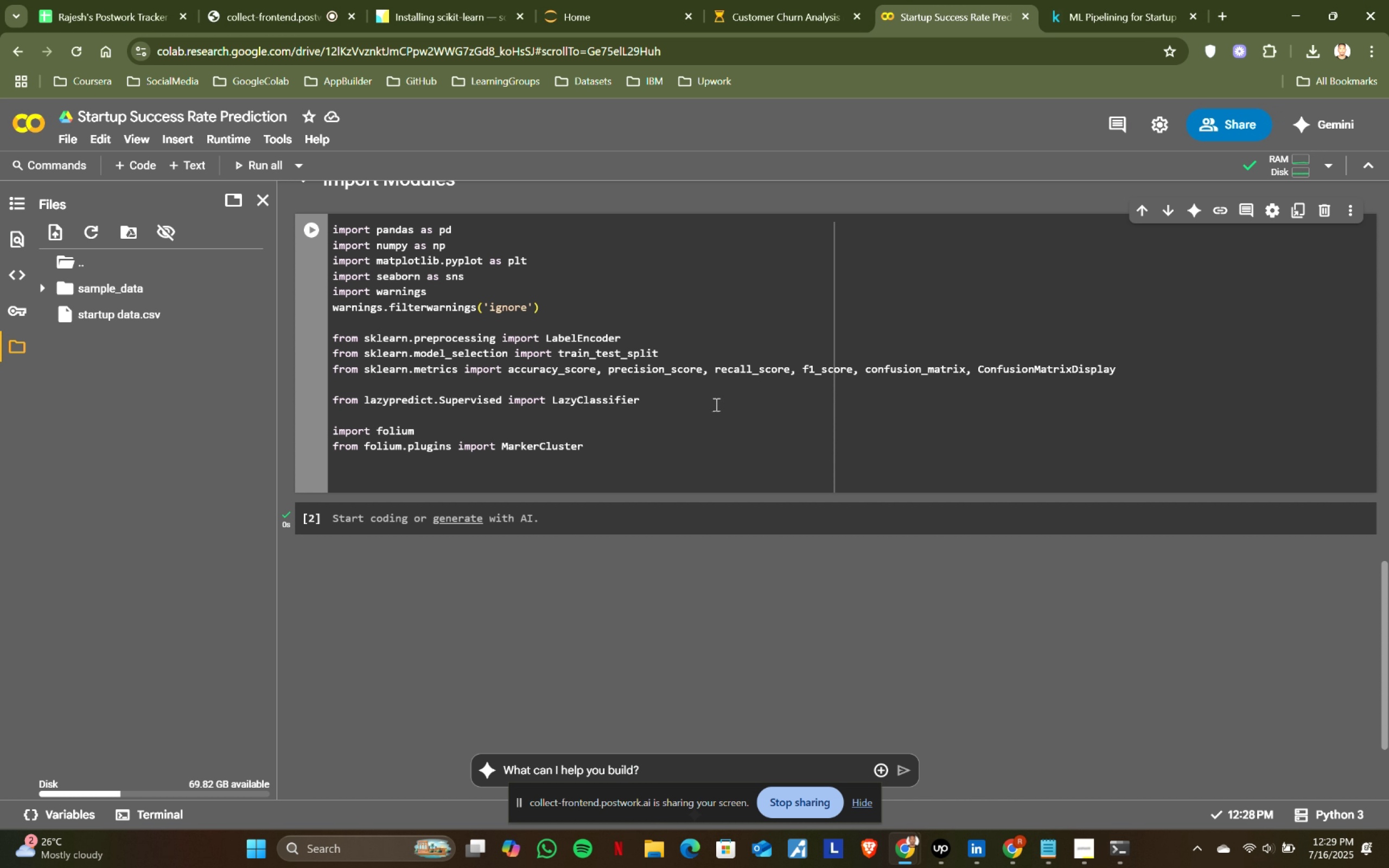 
type(import shap)
 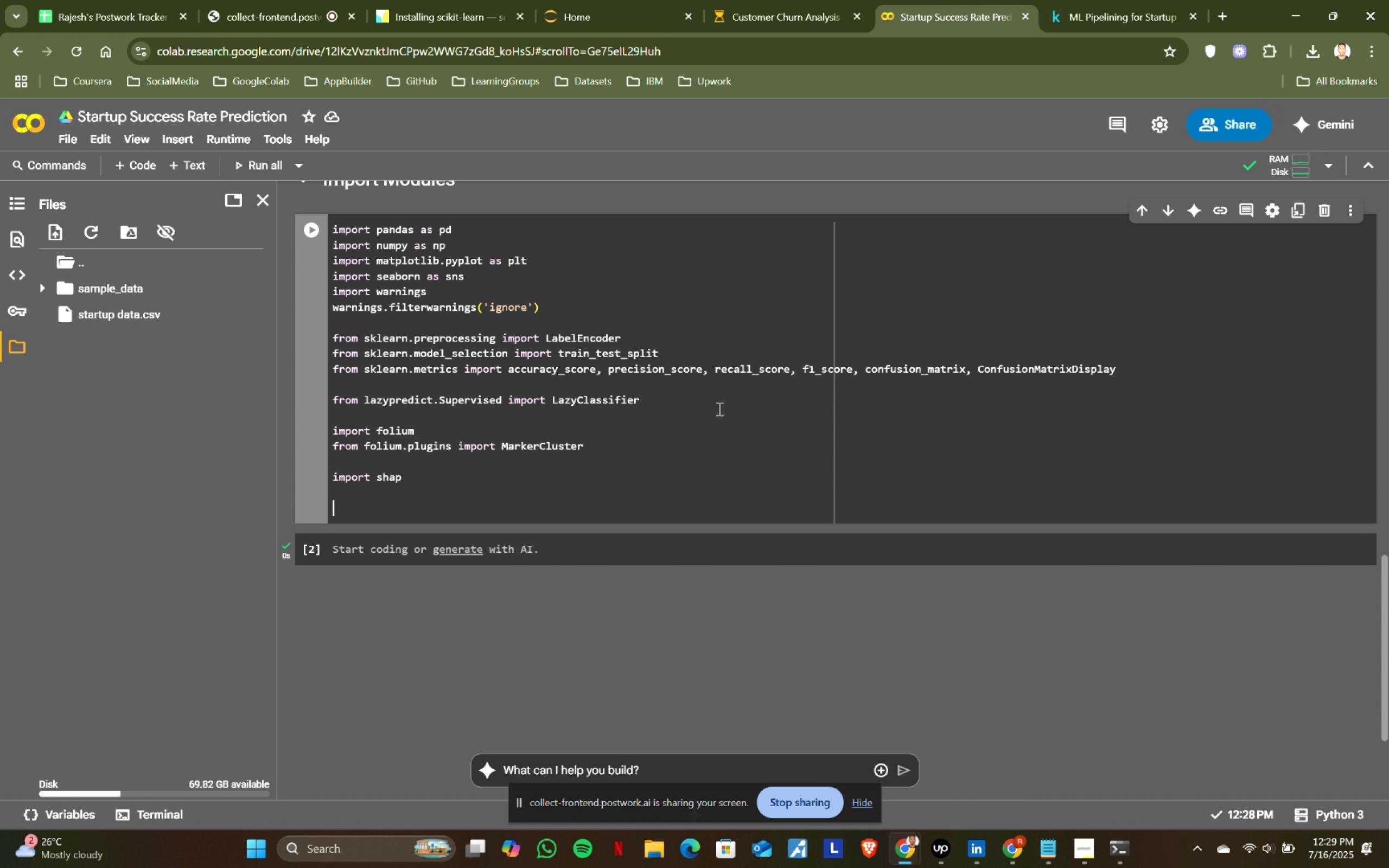 
key(Enter)
 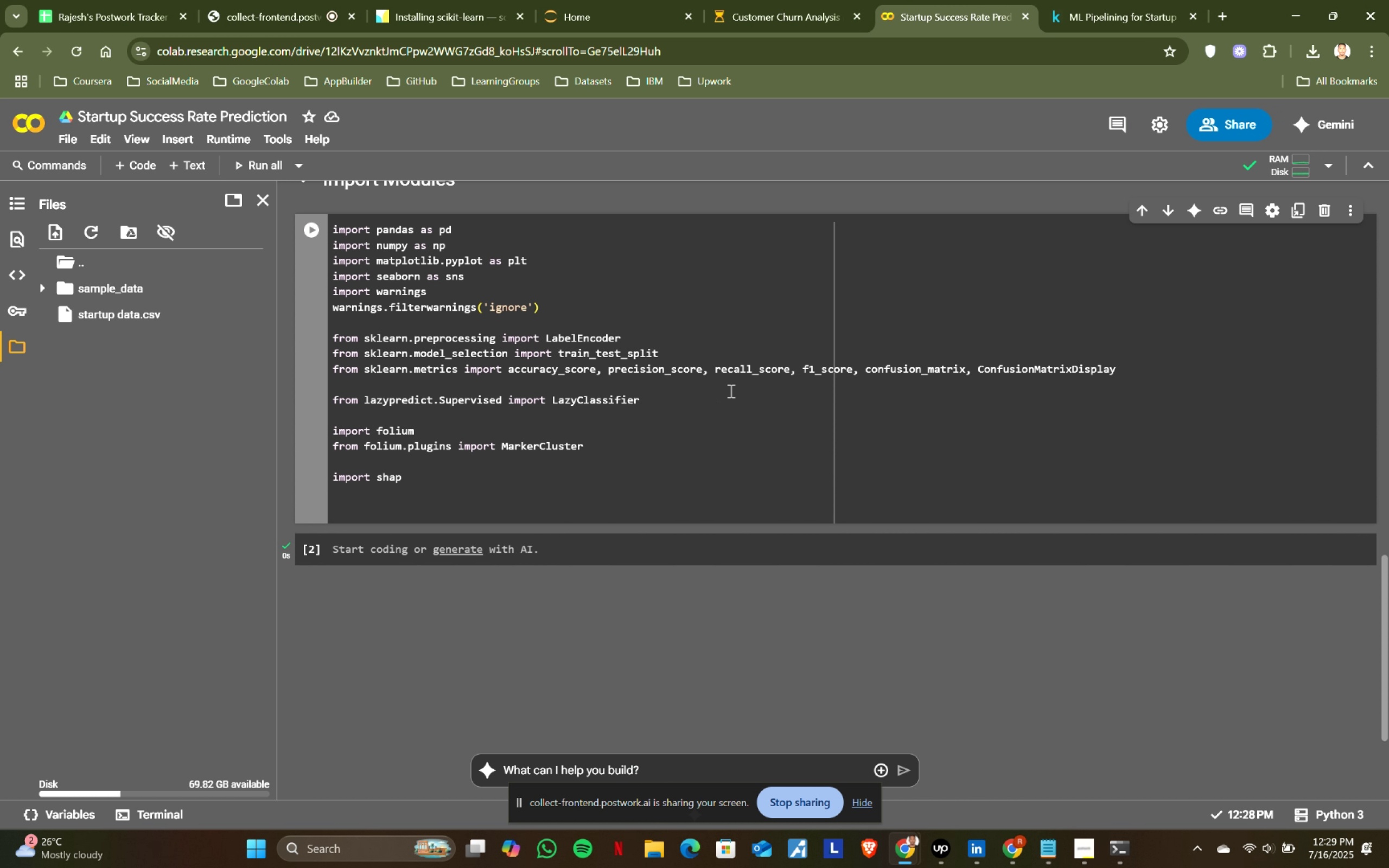 
key(Enter)
 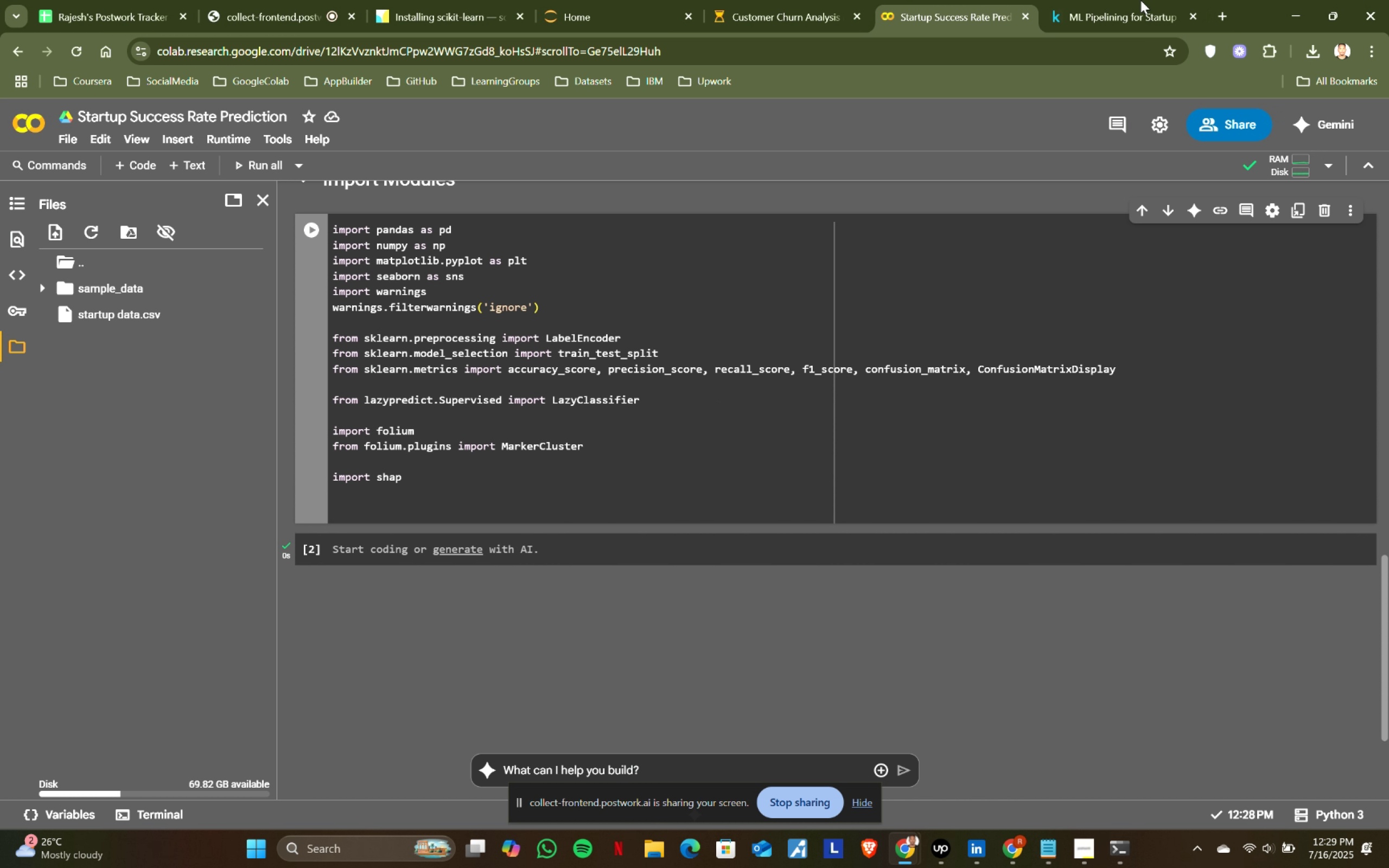 
left_click([1104, 0])
 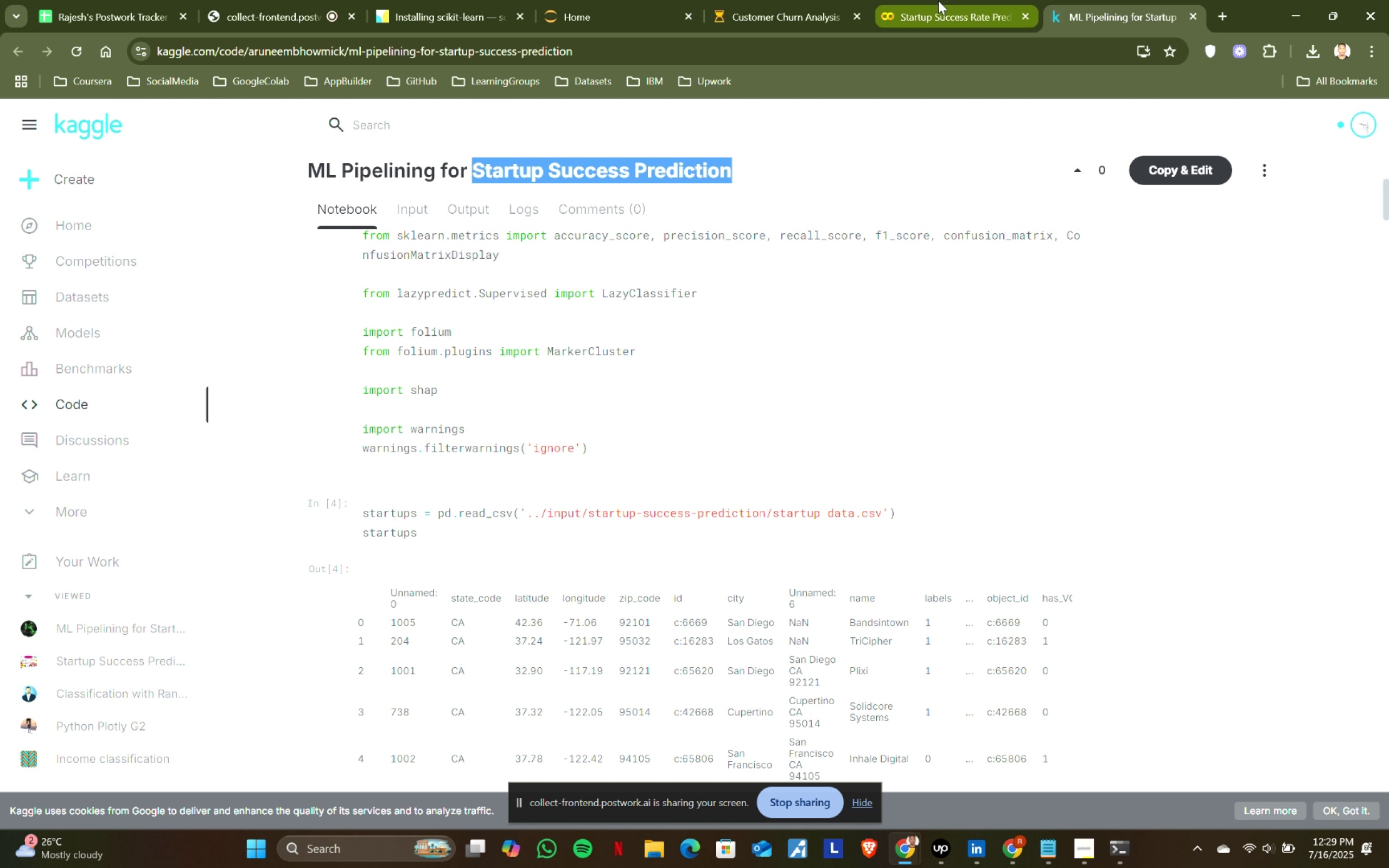 
left_click([938, 1])
 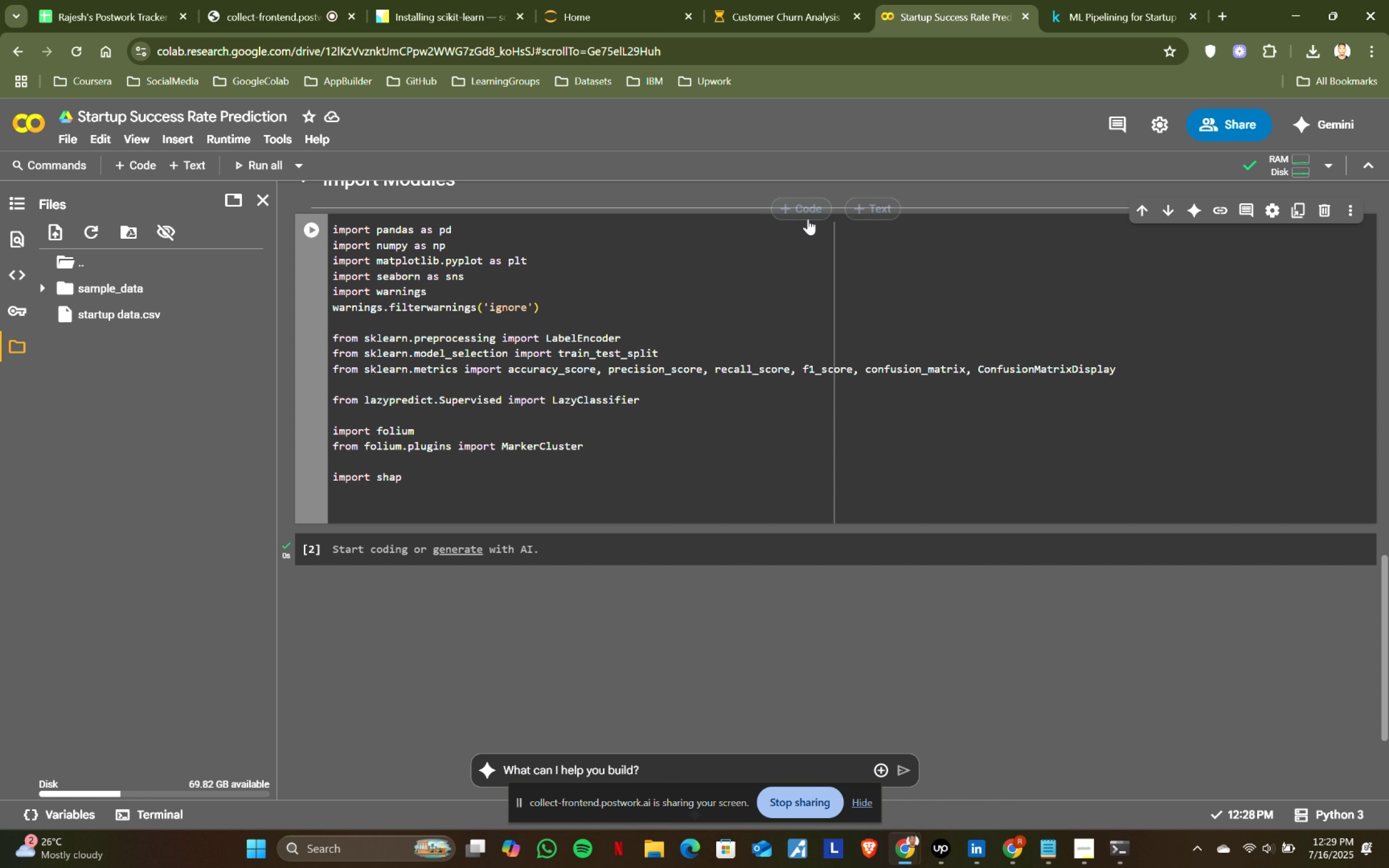 
key(Backspace)
 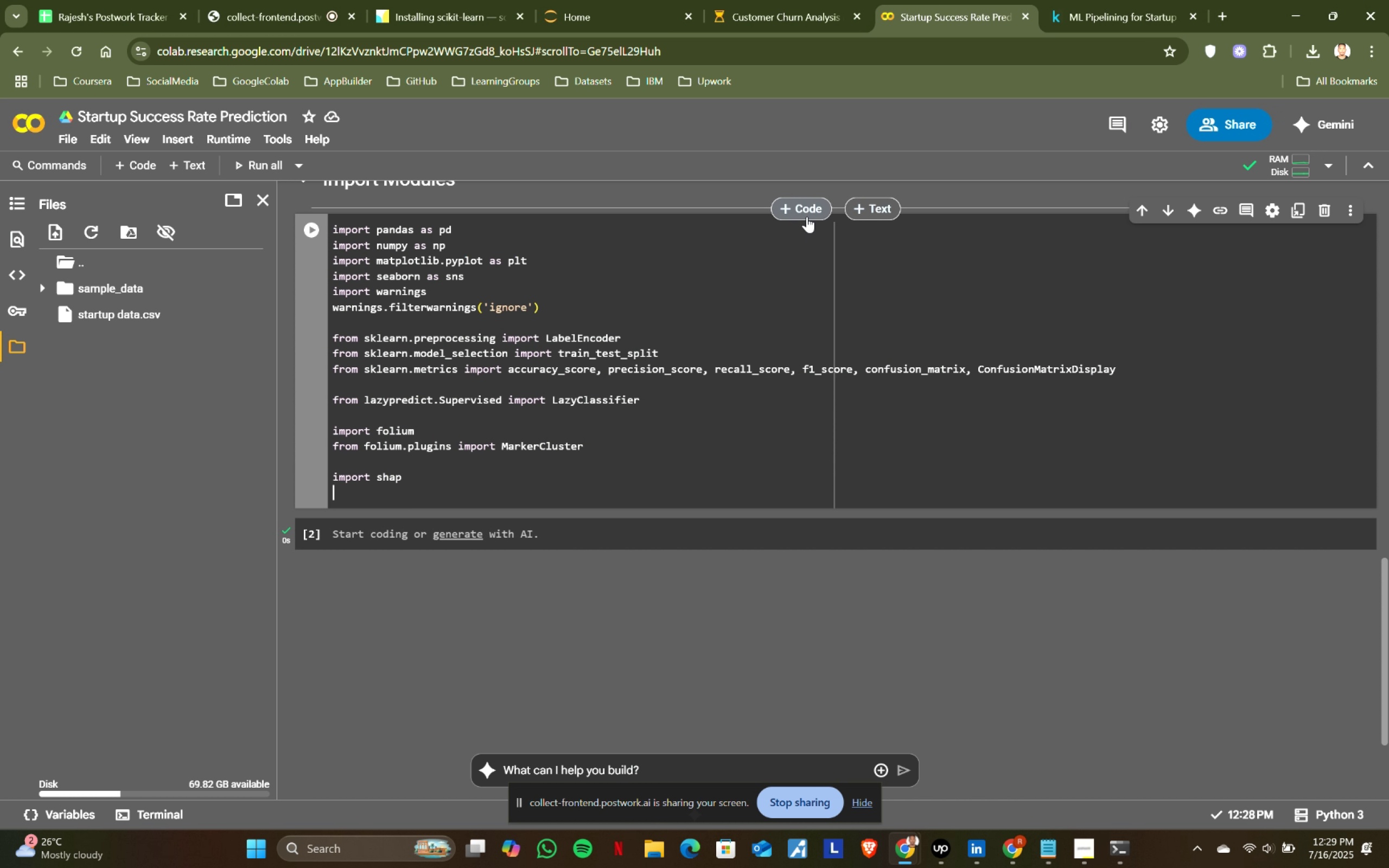 
key(Backspace)
 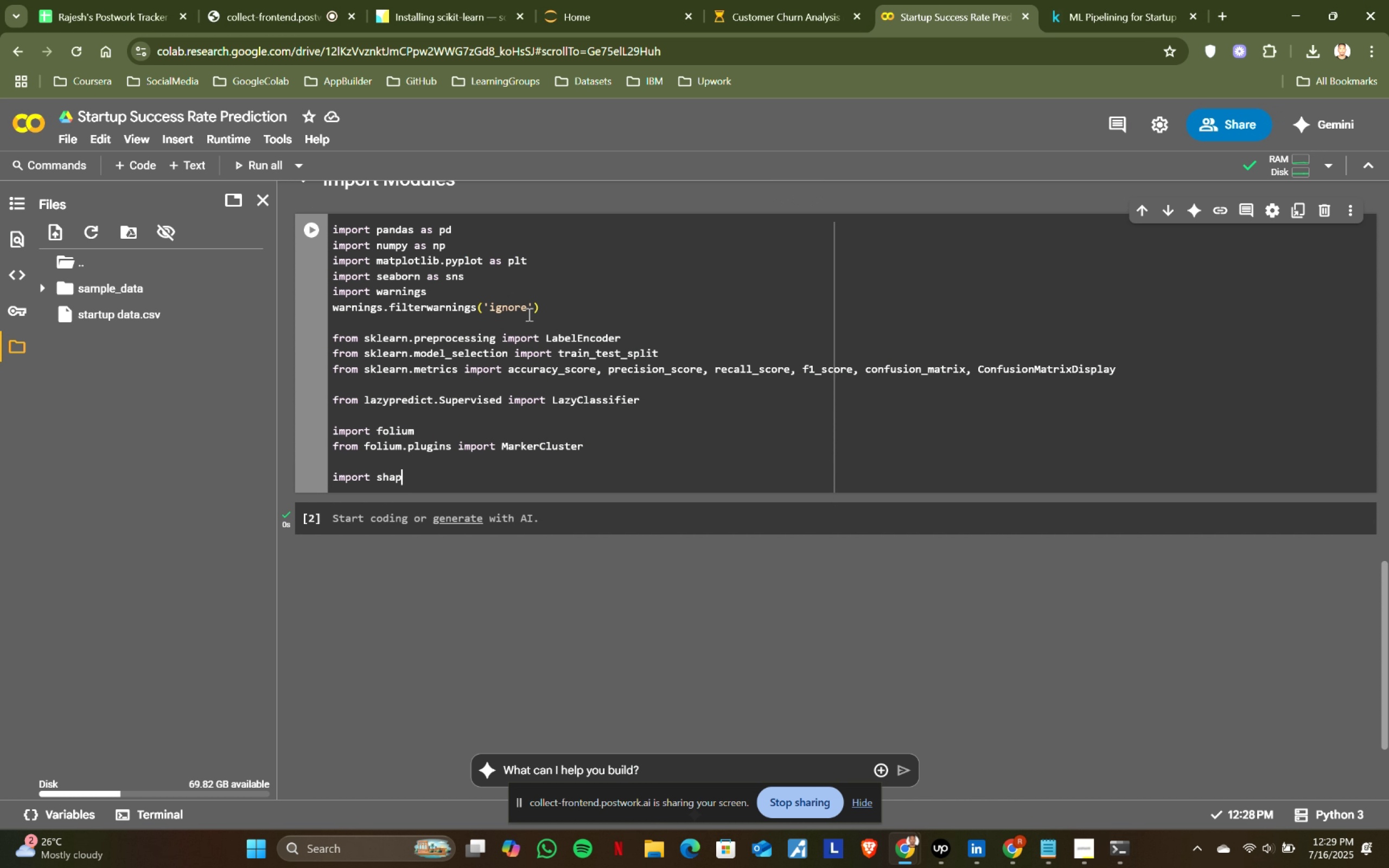 
left_click_drag(start_coordinate=[544, 303], to_coordinate=[329, 295])
 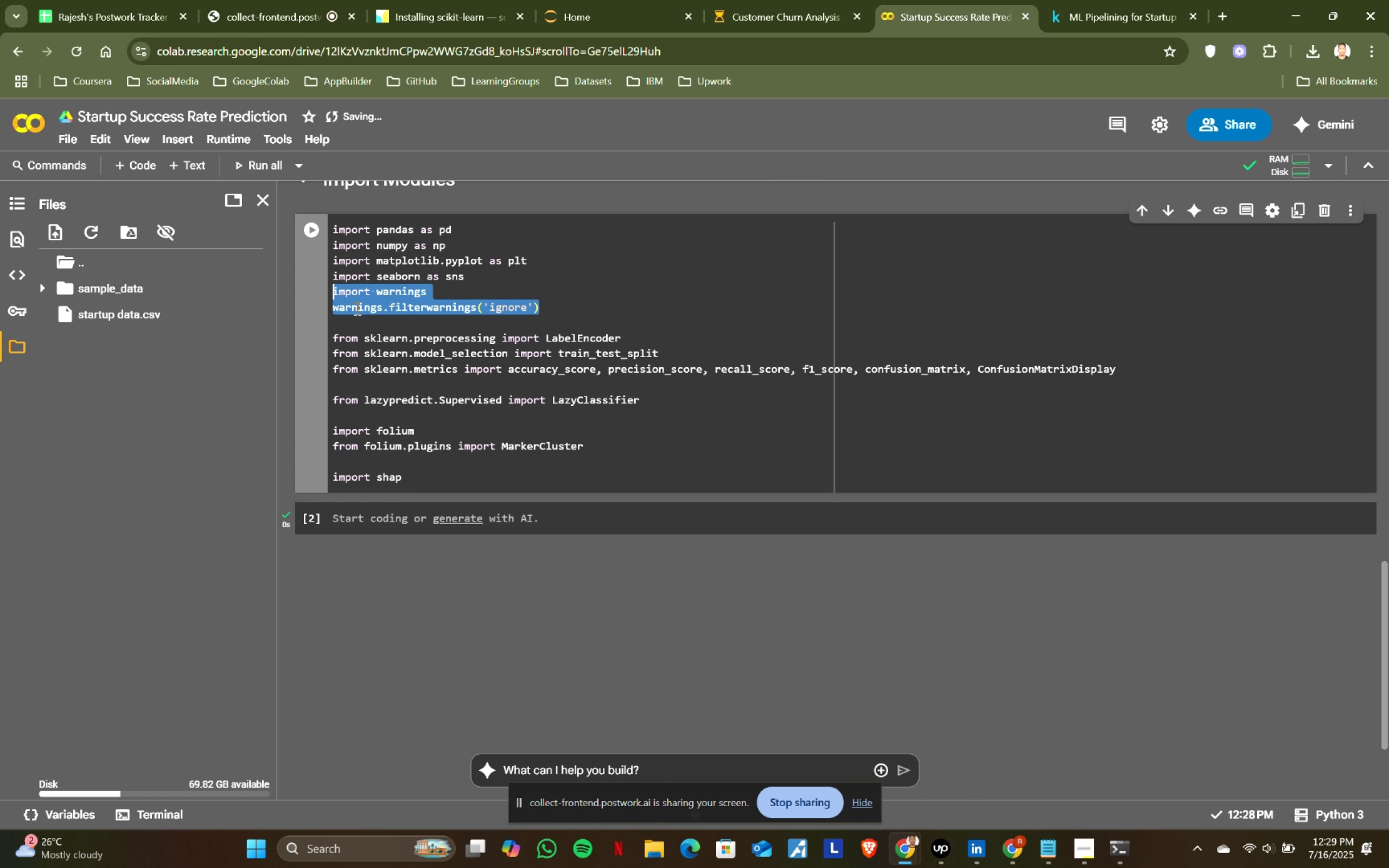 
key(Control+X)
 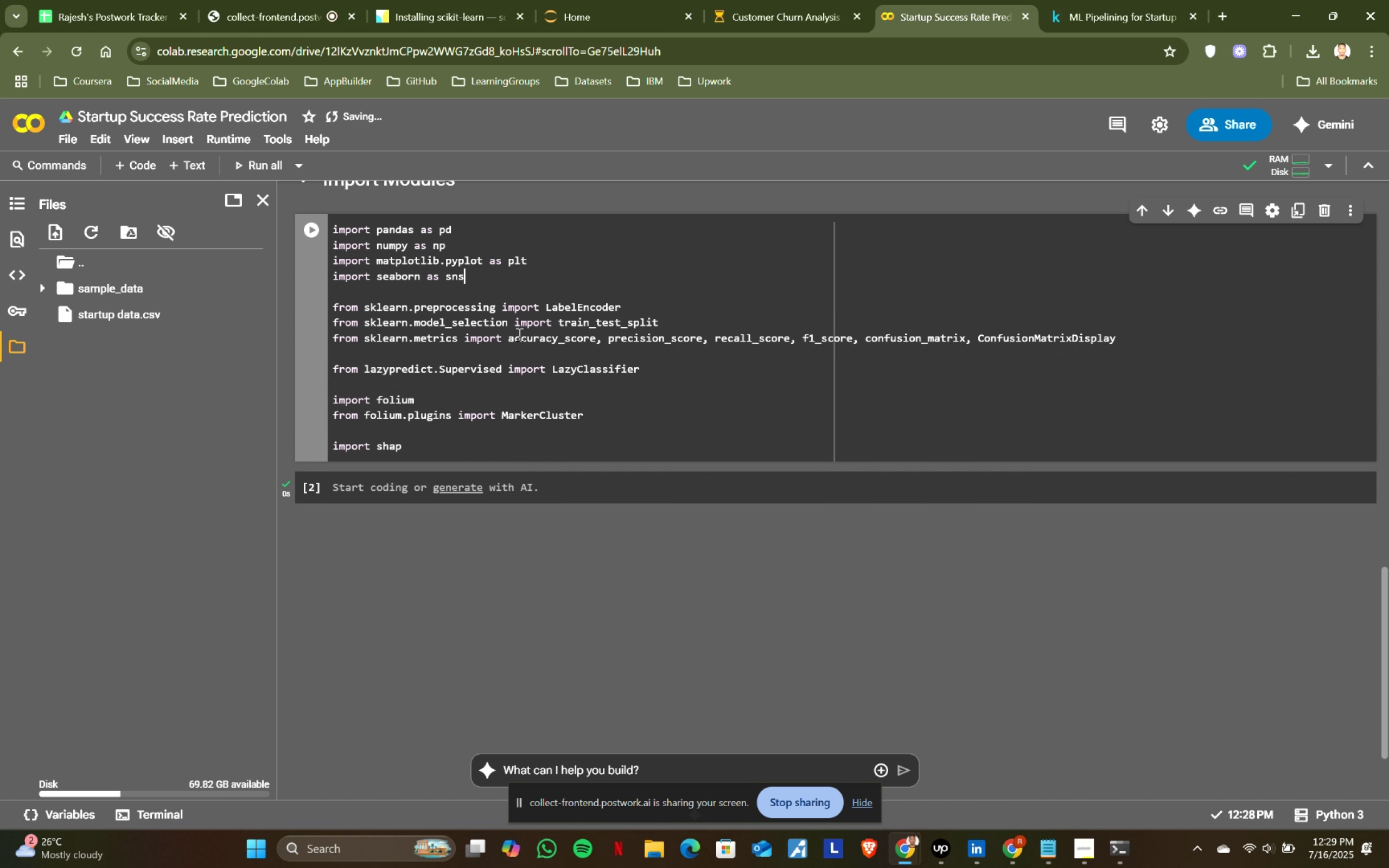 
key(Backspace)
 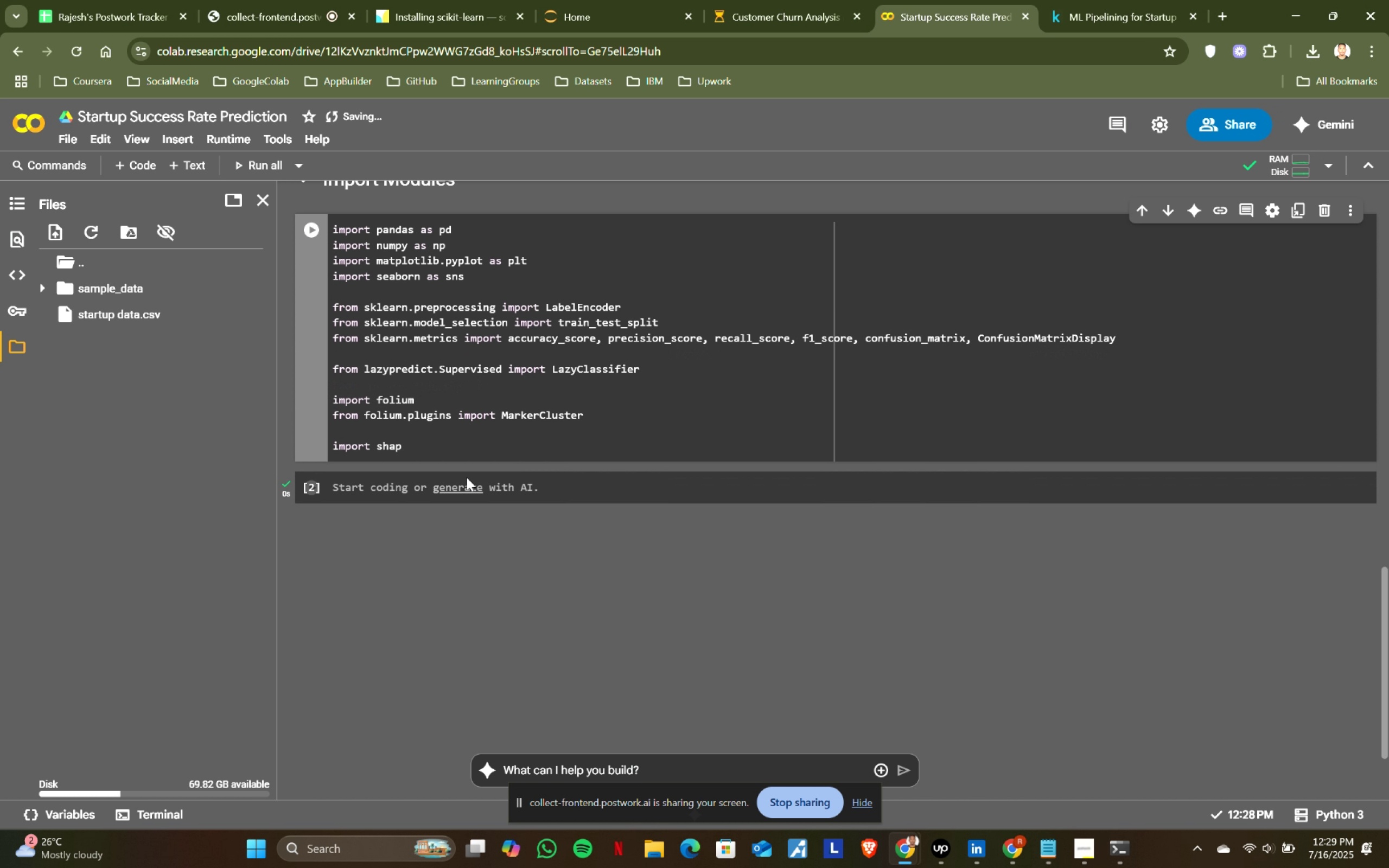 
left_click([465, 450])
 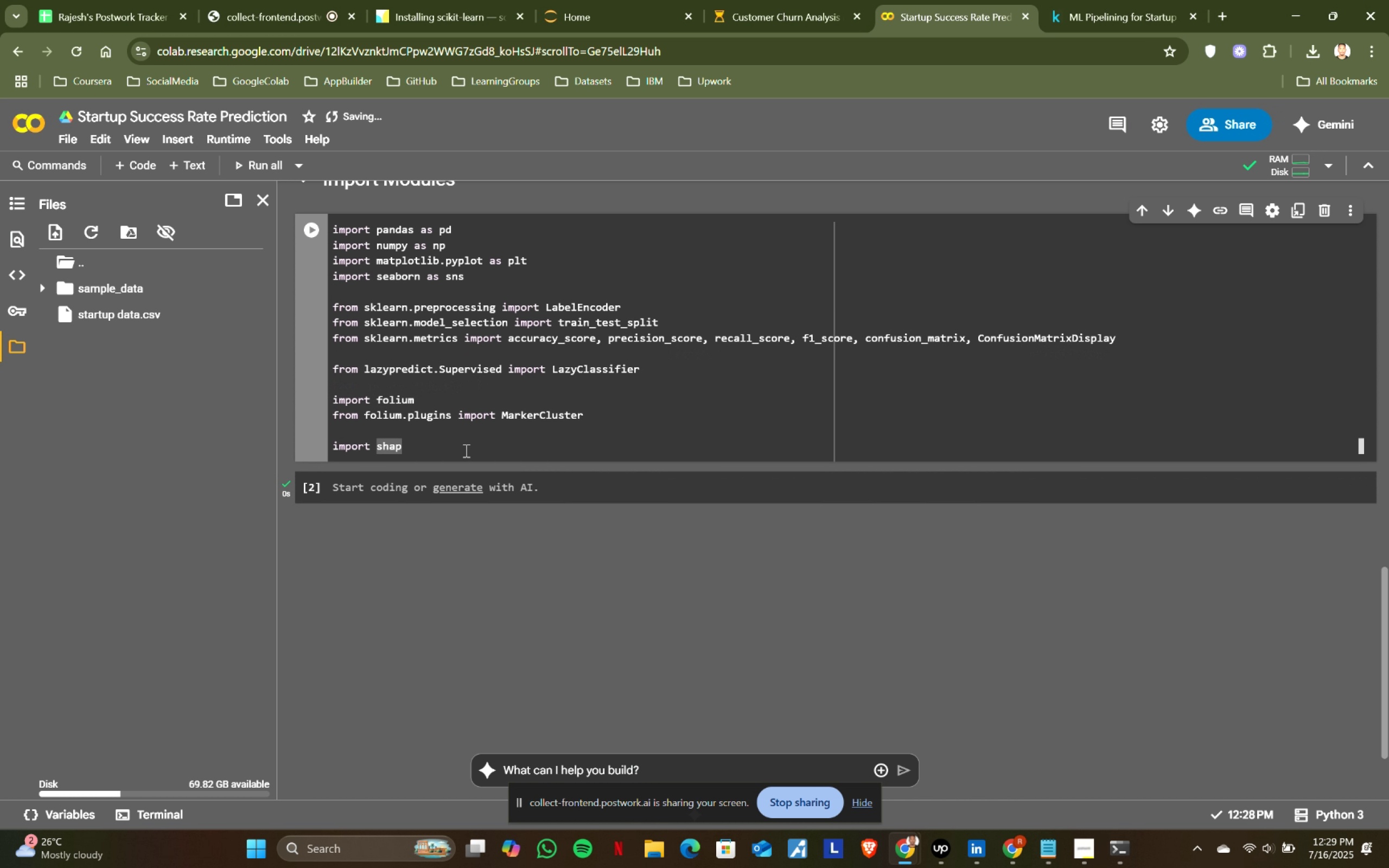 
key(Enter)
 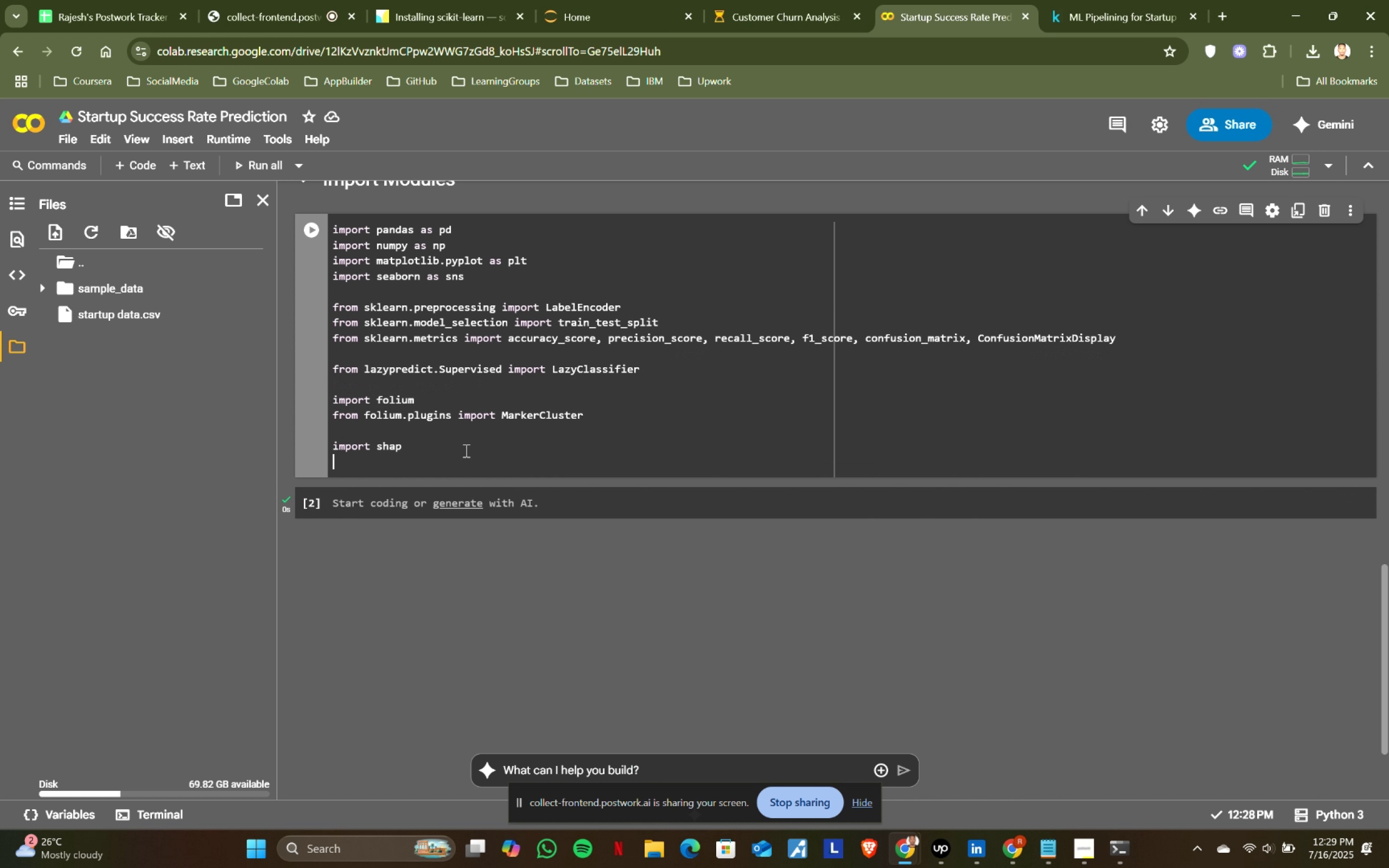 
key(Enter)
 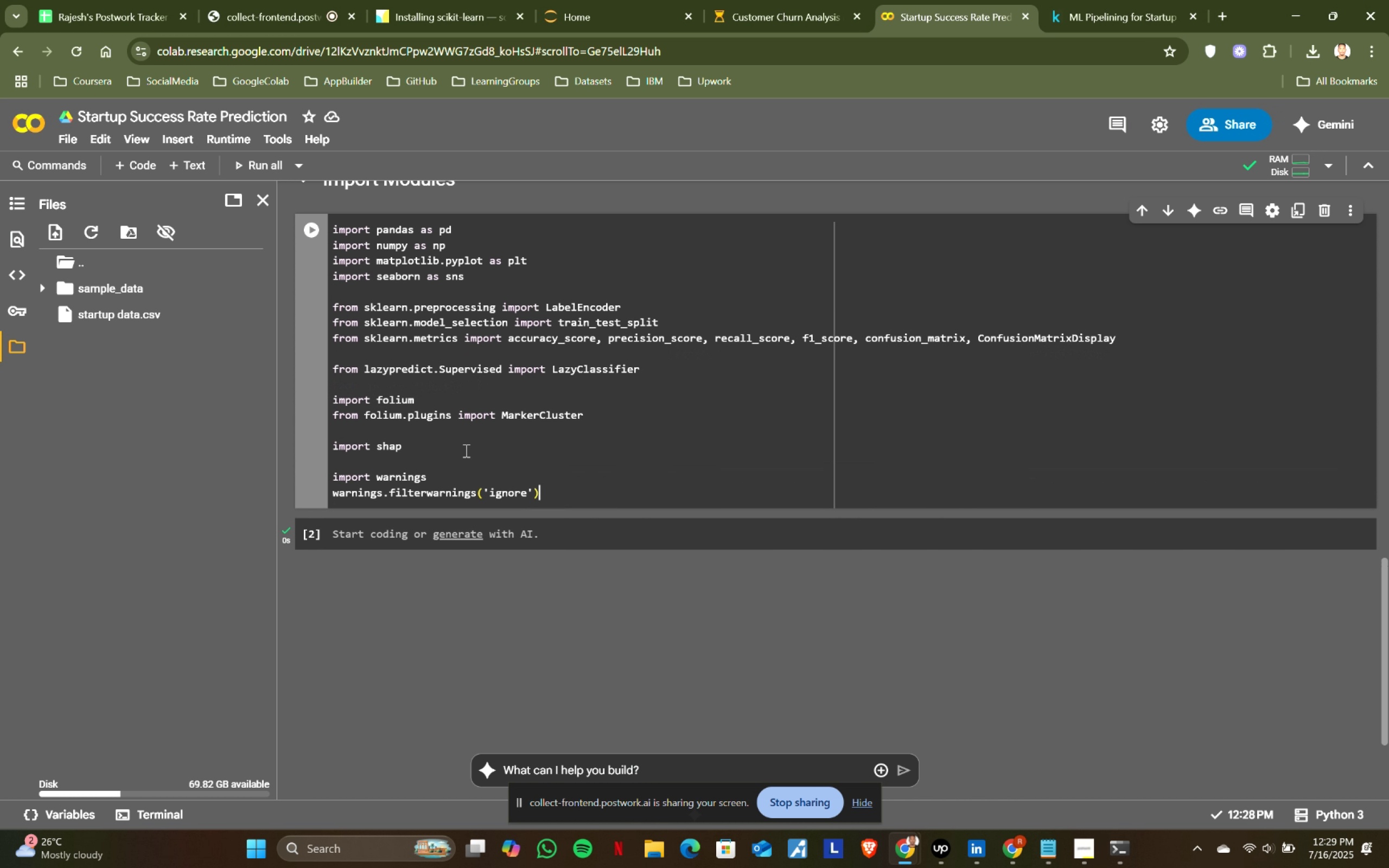 
key(Control+ControlLeft)
 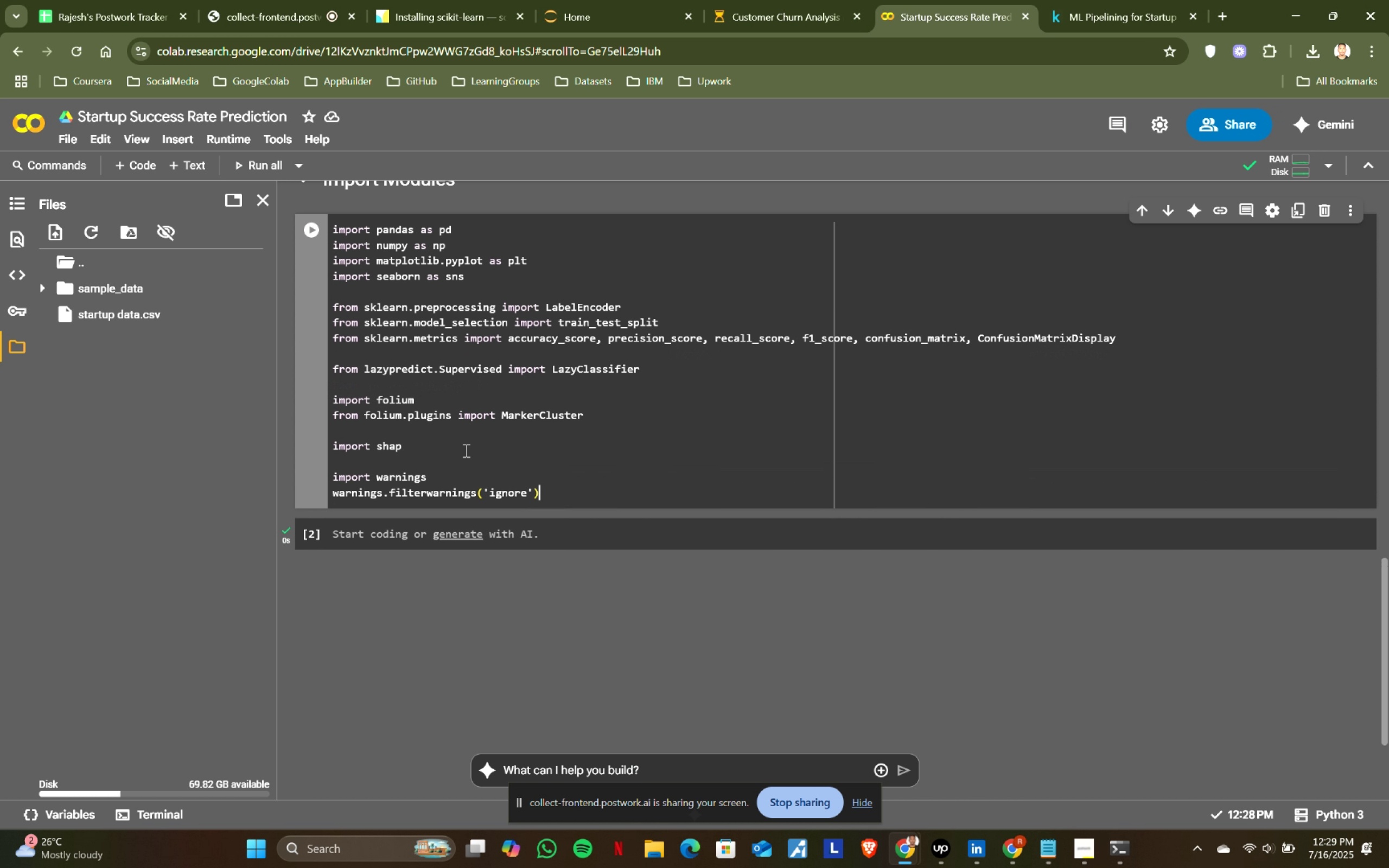 
key(Control+V)
 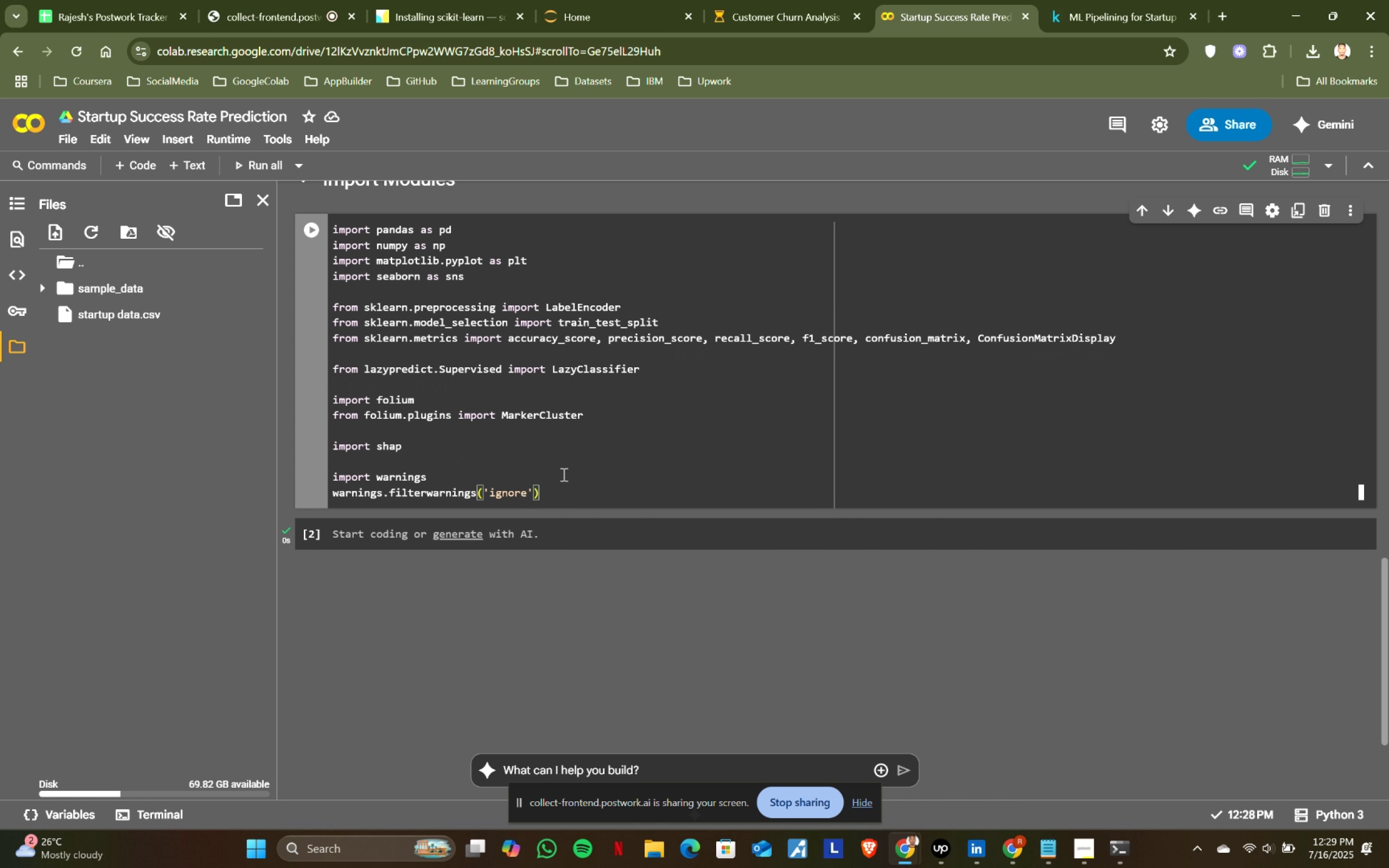 
left_click([591, 499])
 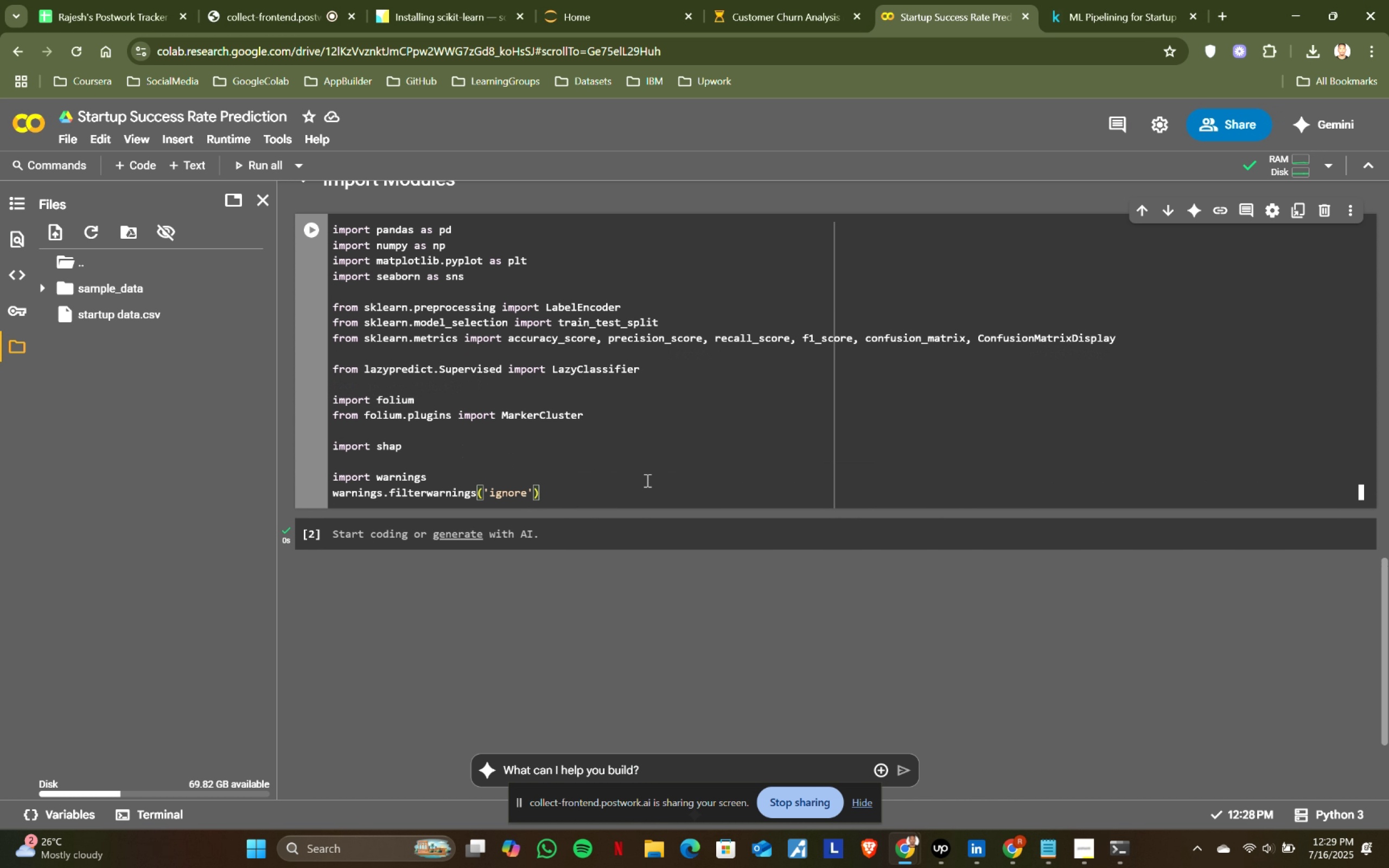 
key(Shift+ShiftRight)
 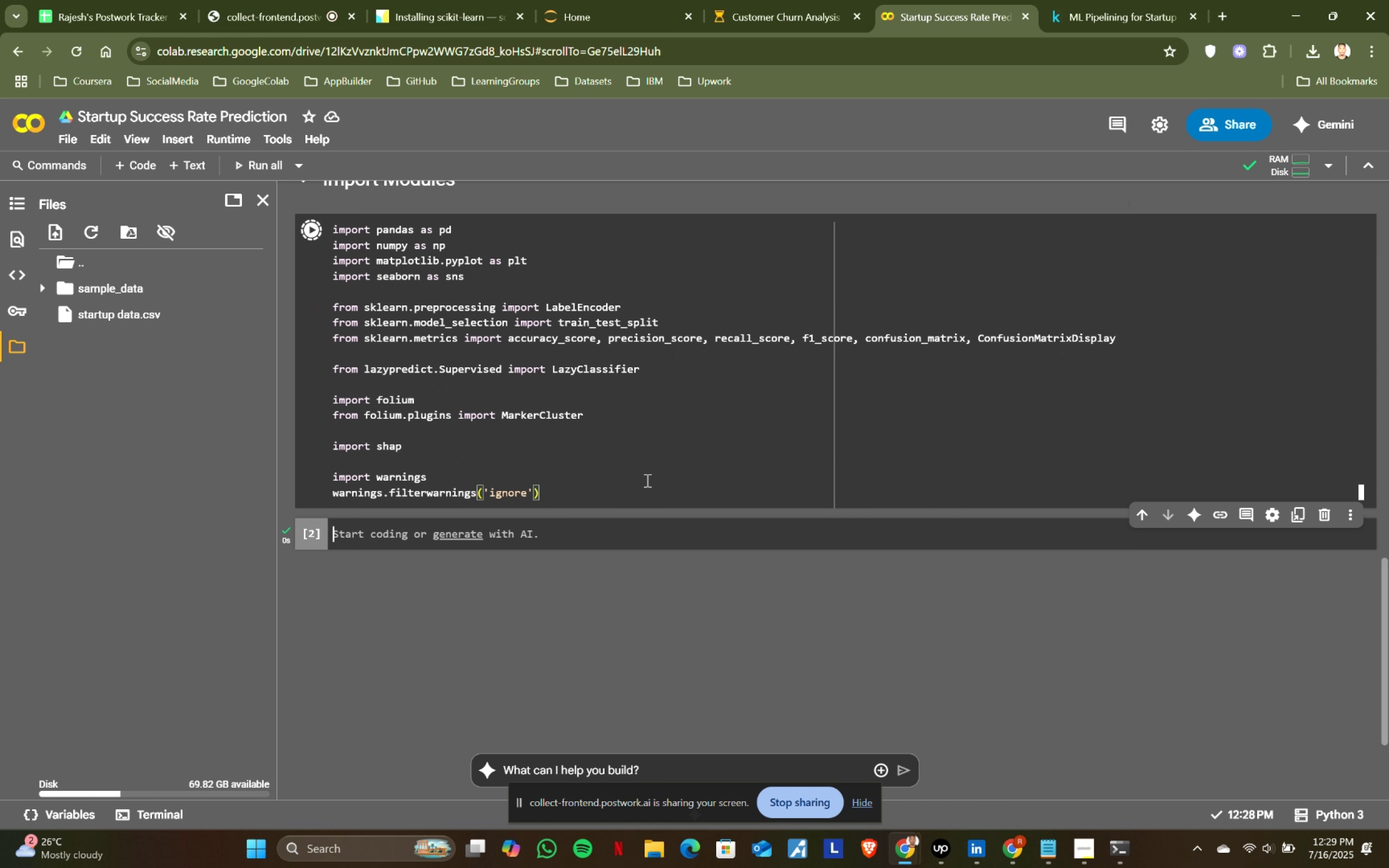 
key(Shift+Enter)
 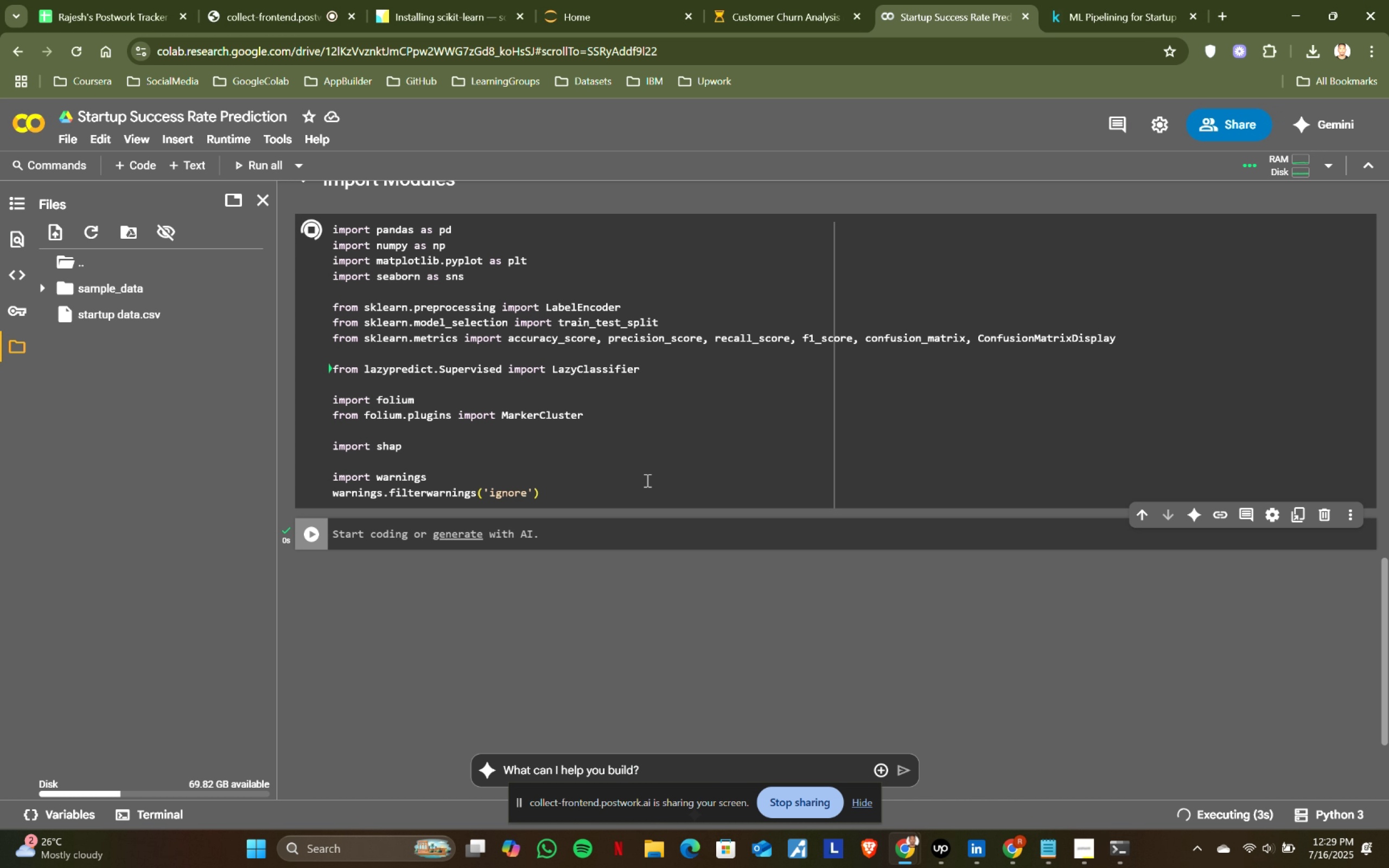 
wait(6.17)
 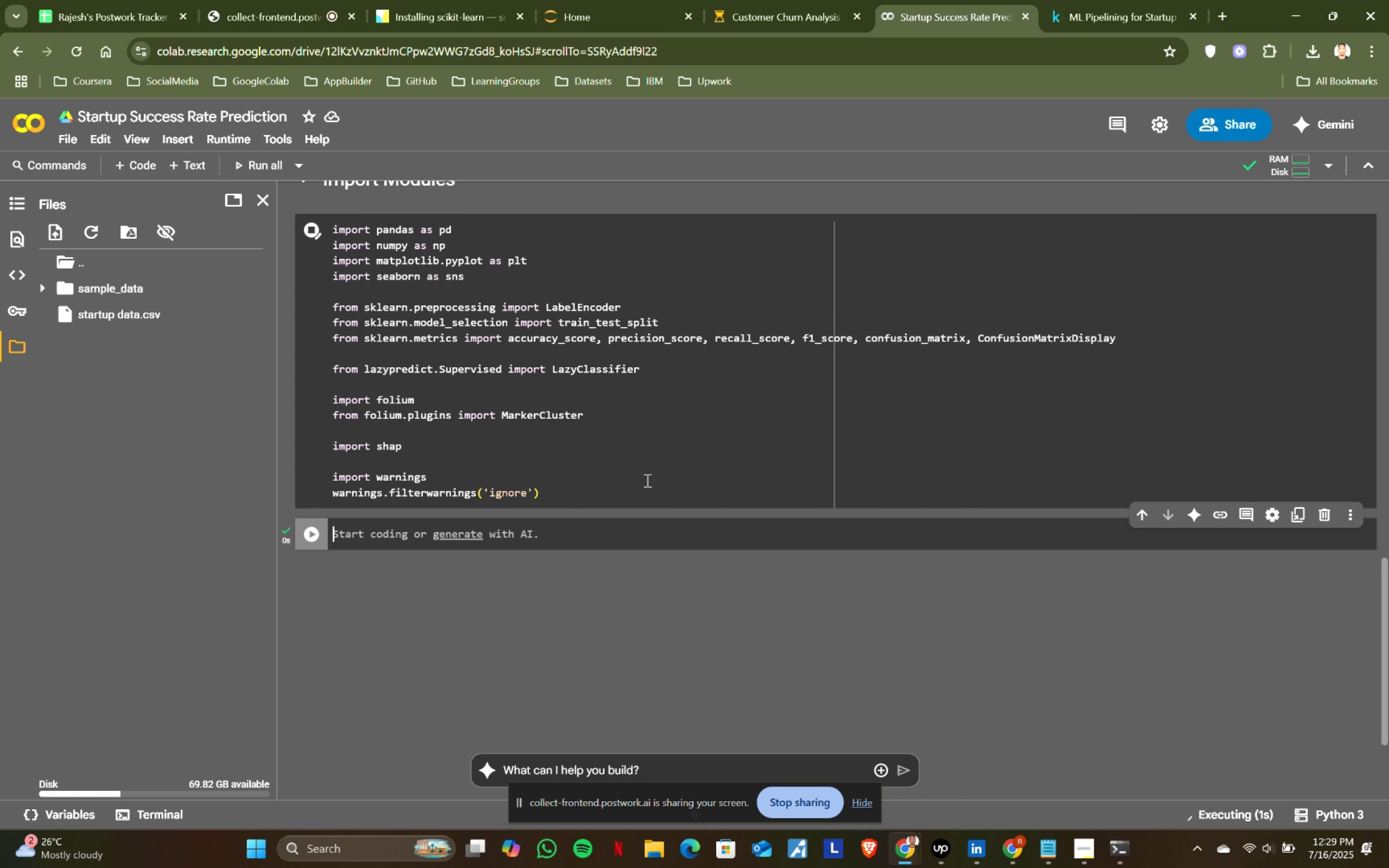 
left_click([1078, 0])
 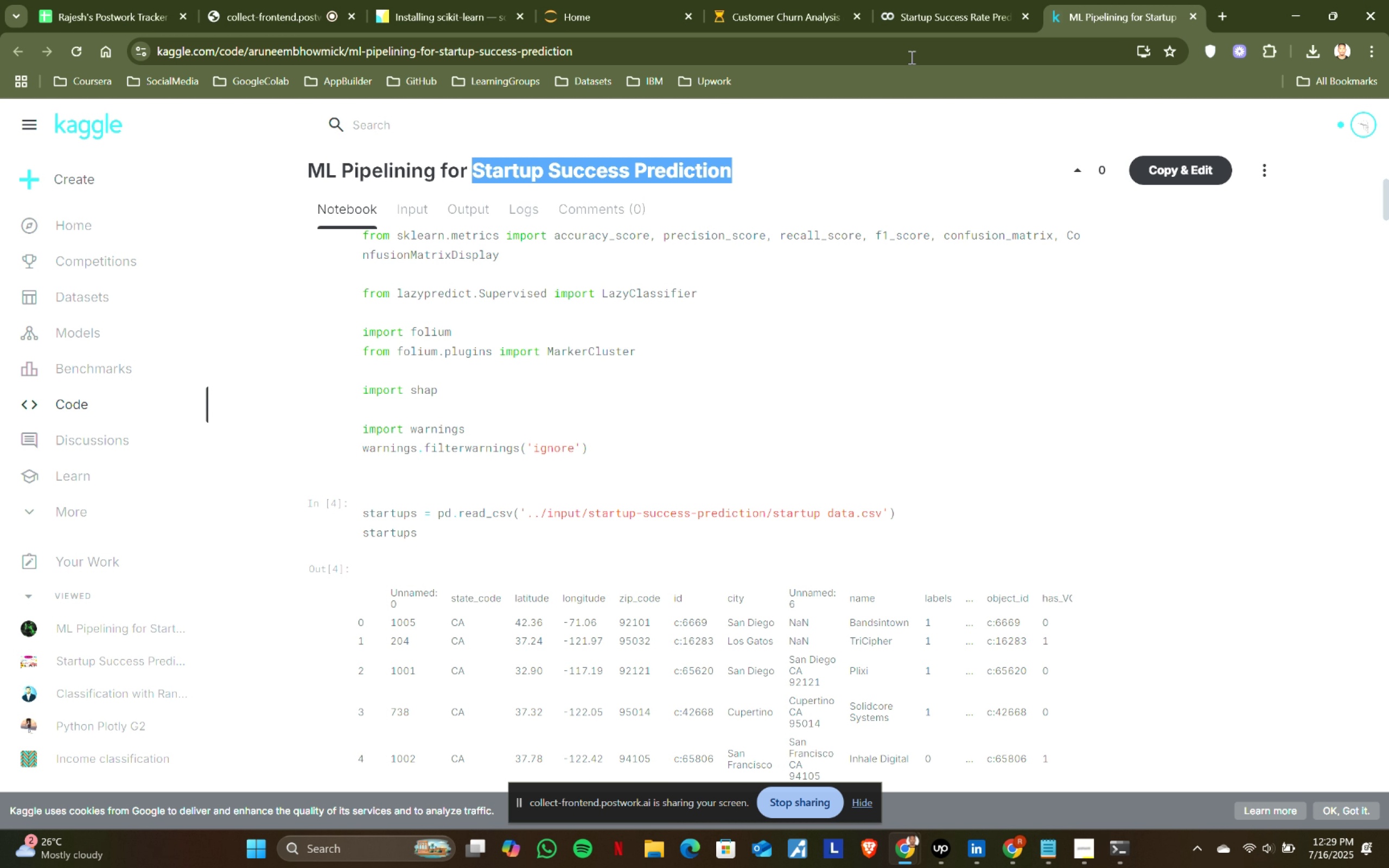 
left_click([946, 0])
 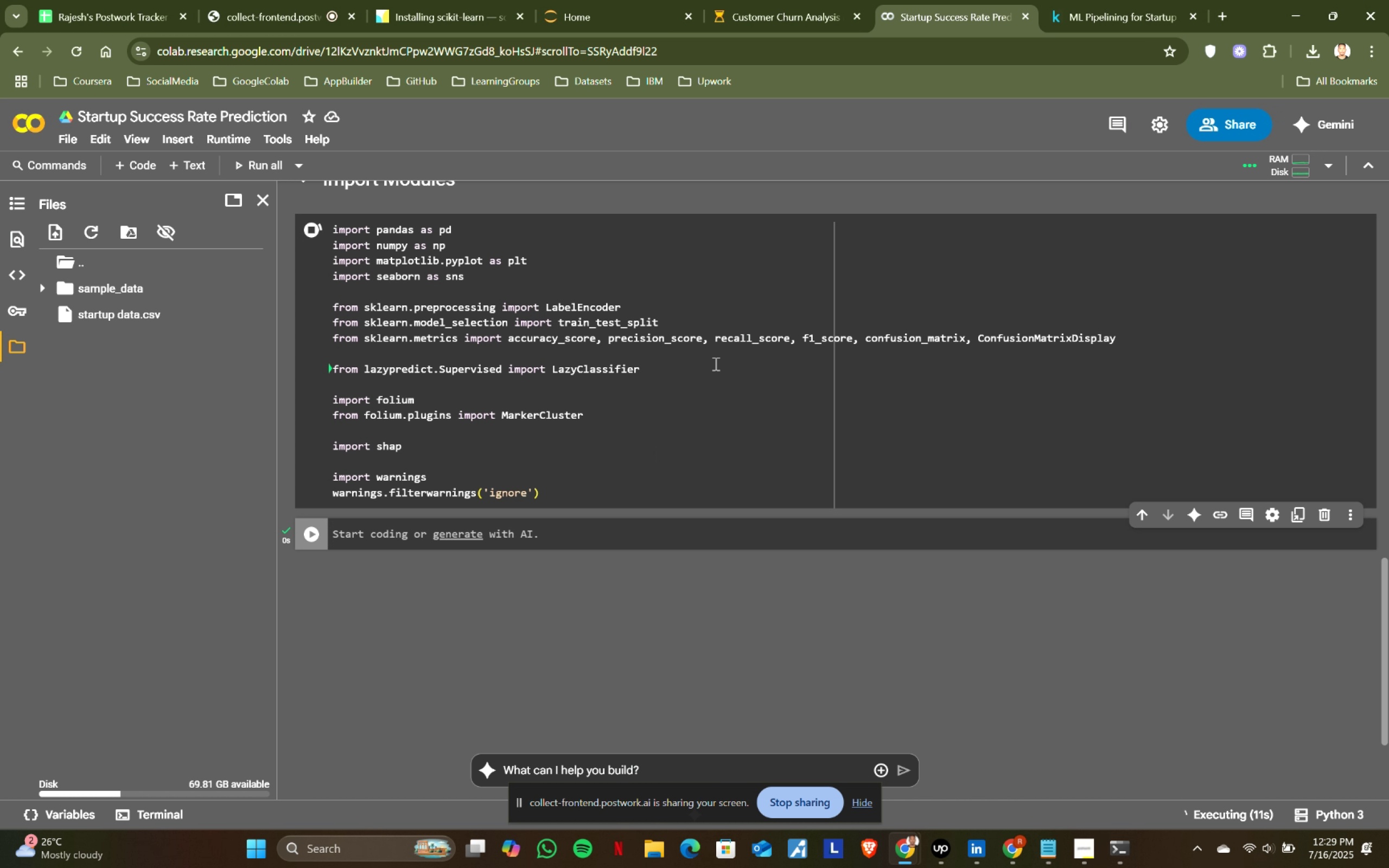 
wait(5.26)
 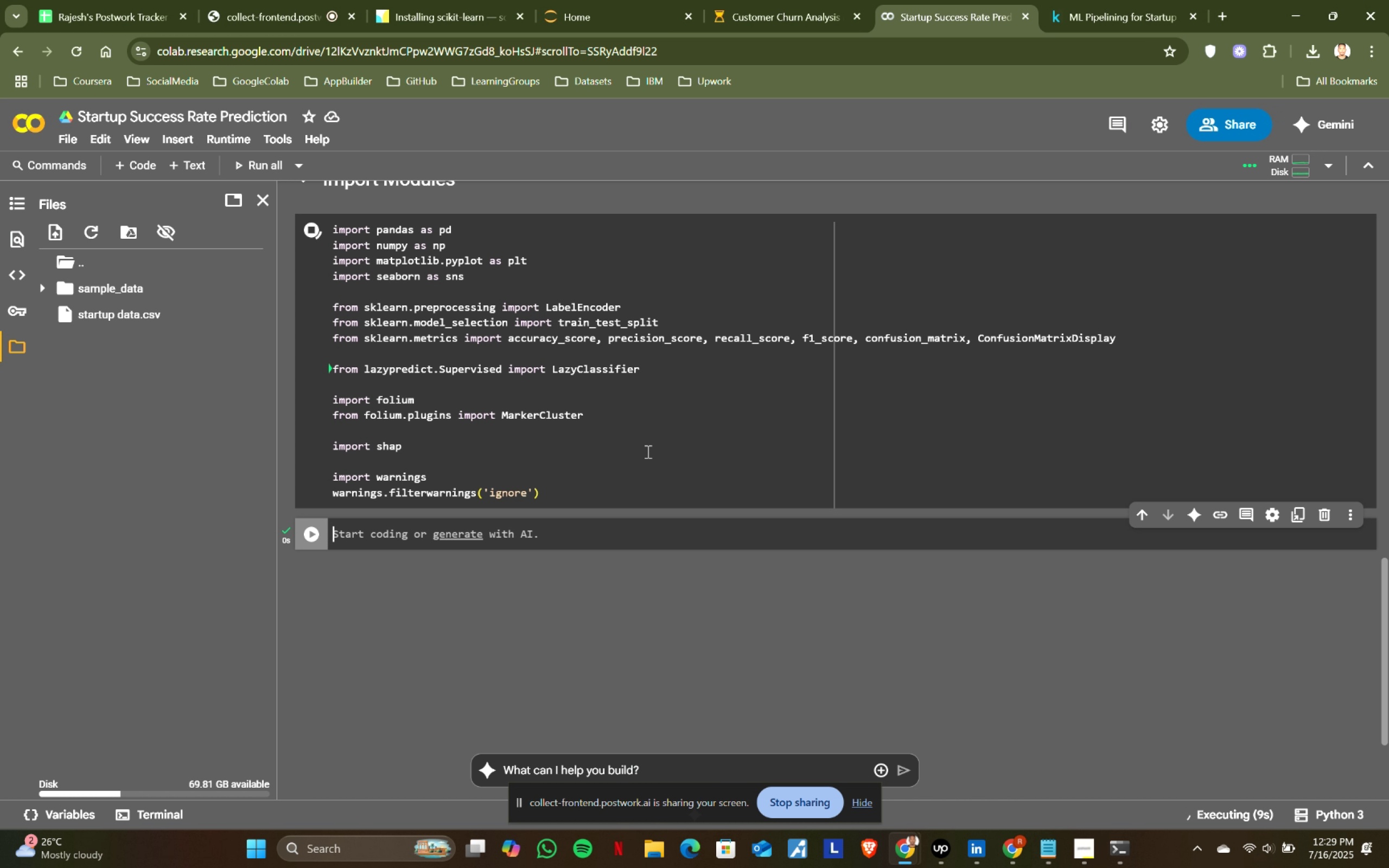 
left_click([1114, 13])
 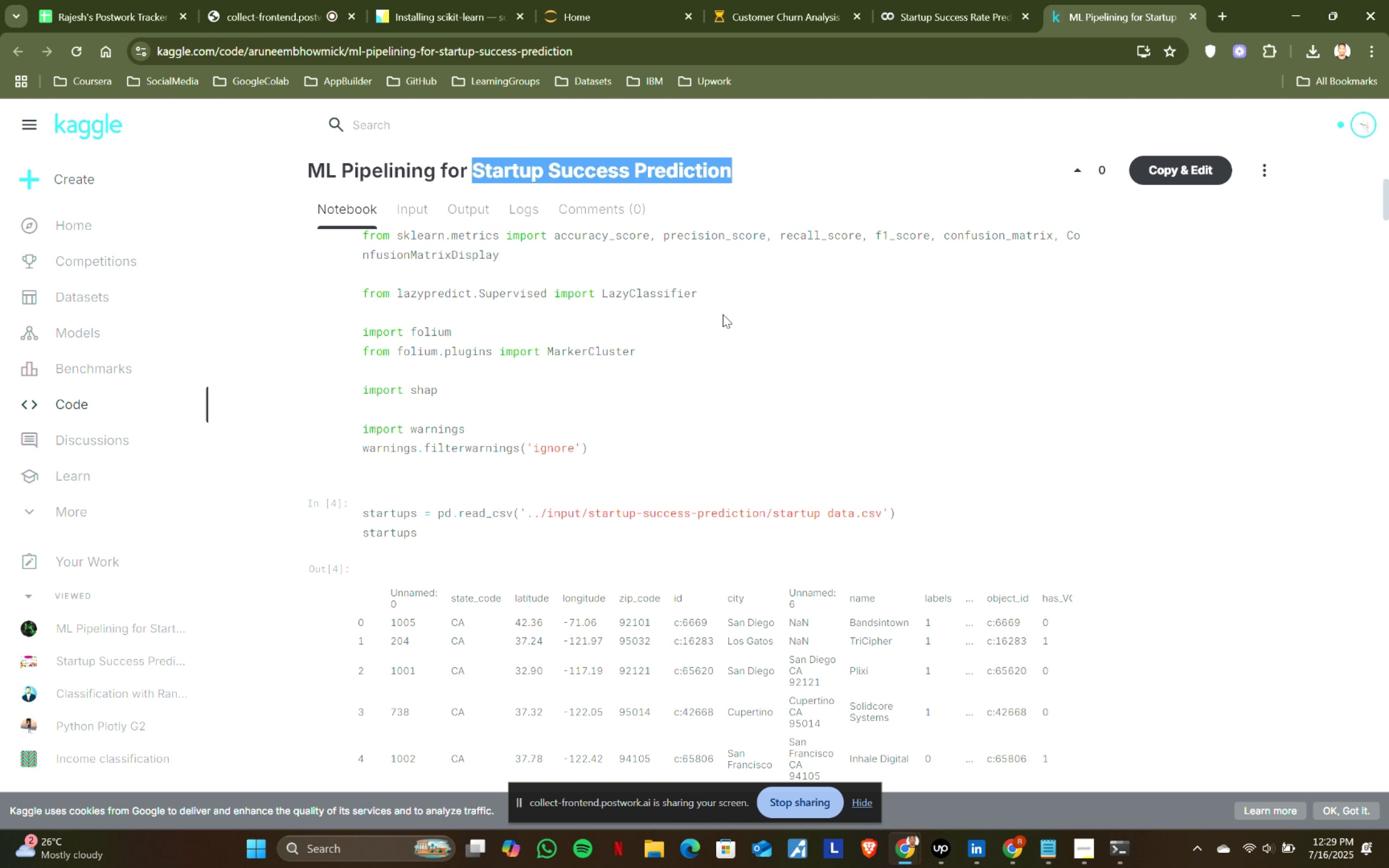 
left_click([961, 5])
 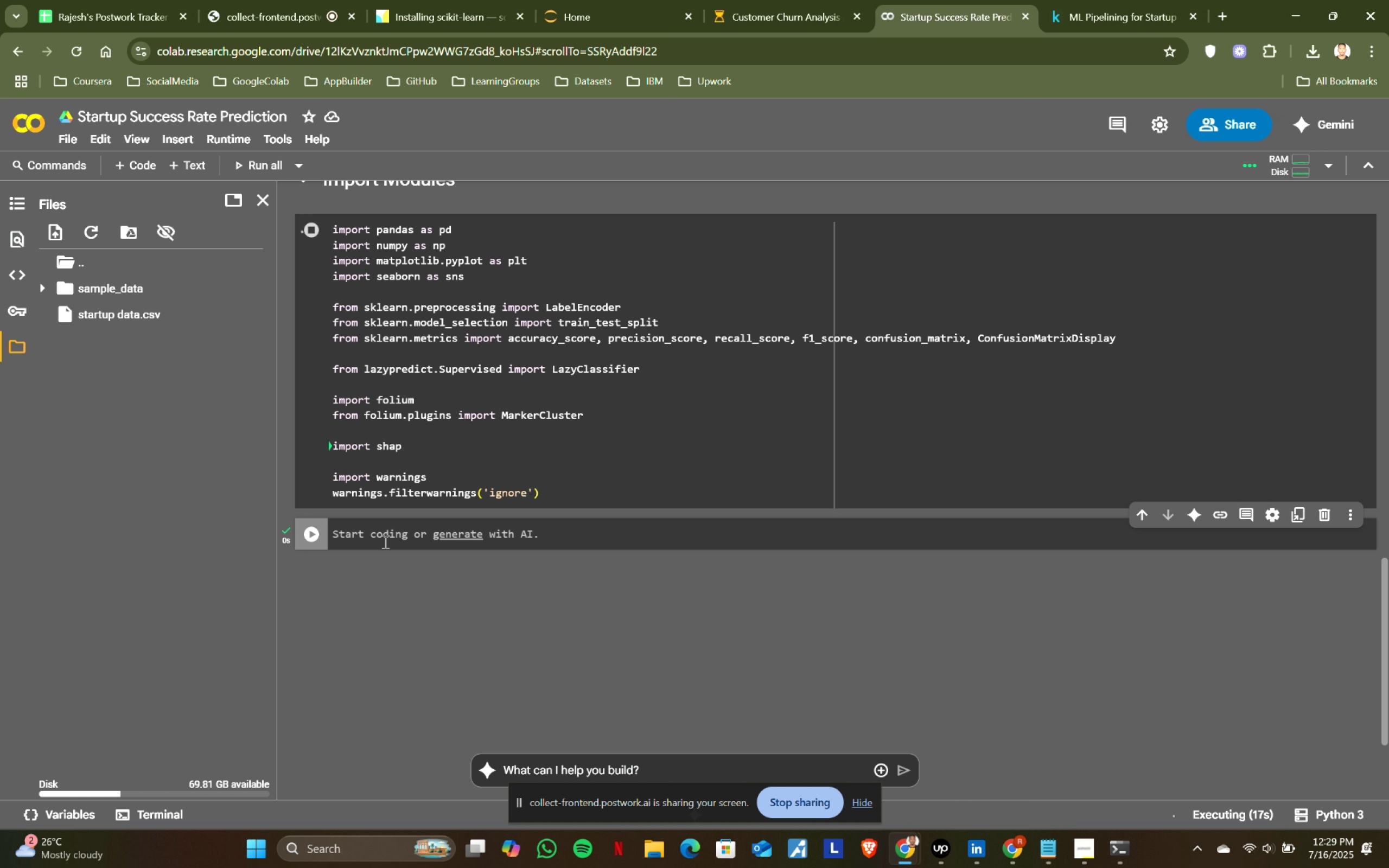 
type(df = pd_rea)
key(Backspace)
key(Backspace)
key(Backspace)
key(Backspace)
type(.read_)
key(Tab)
 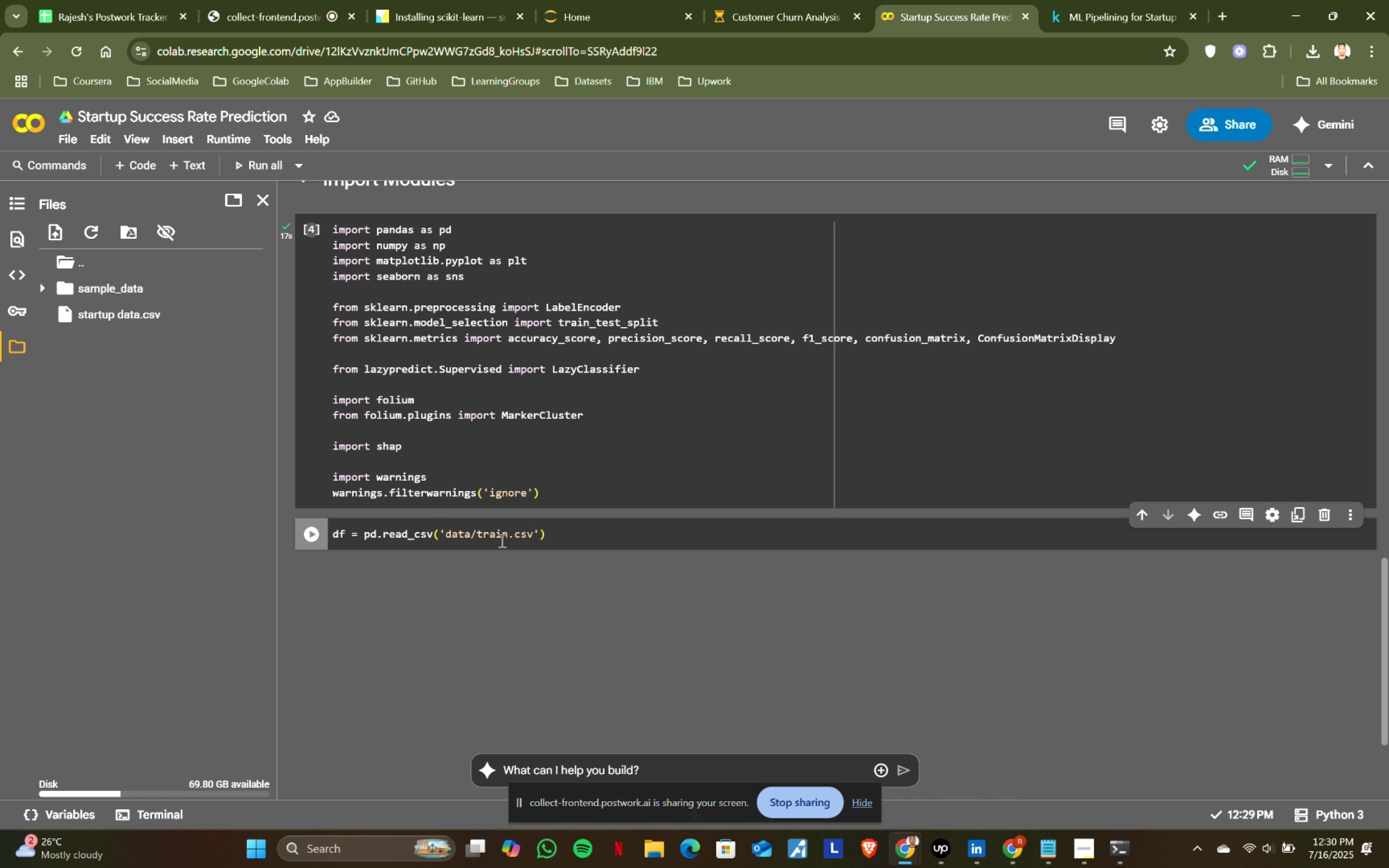 
right_click([262, 314])
 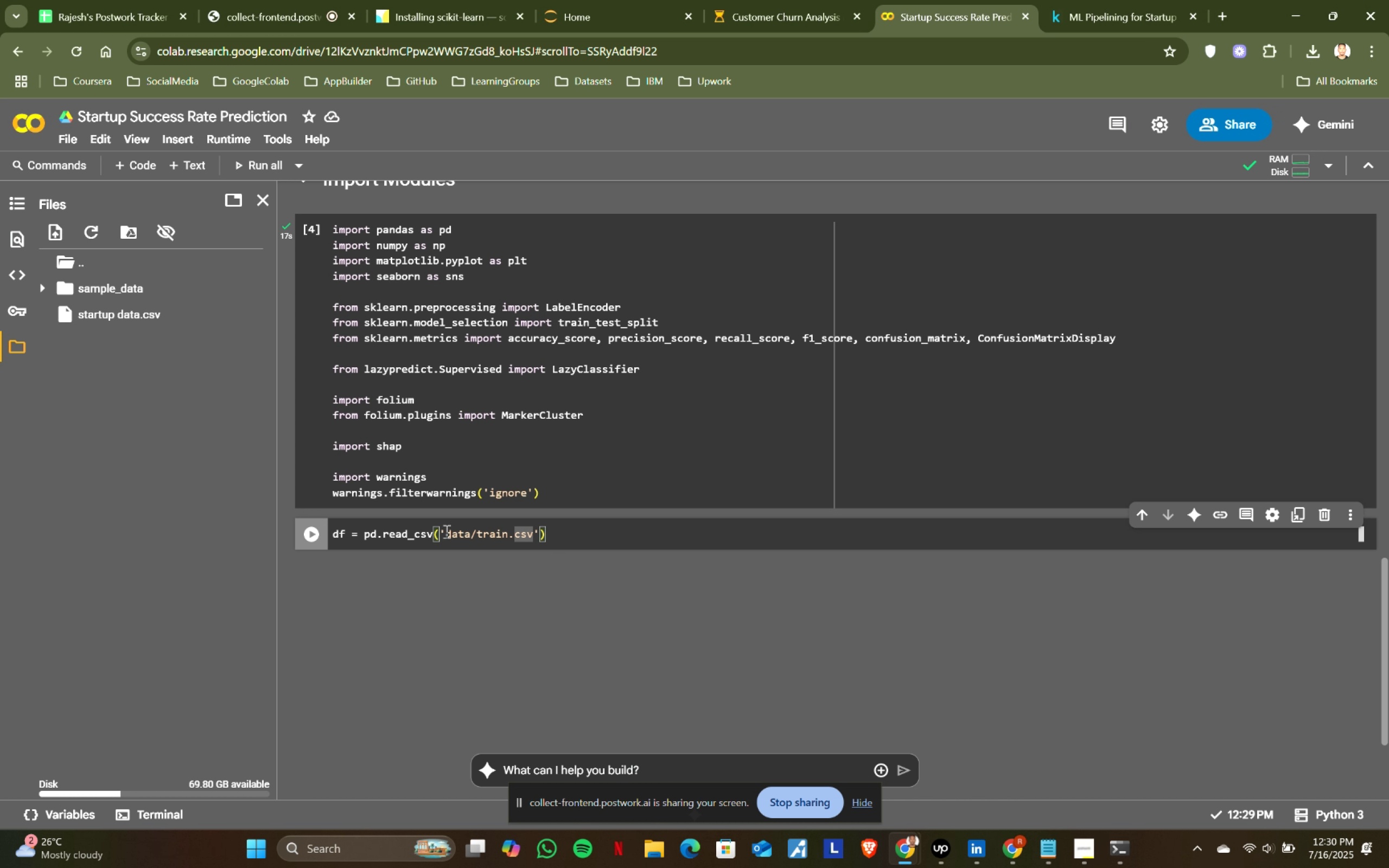 
left_click([310, 439])
 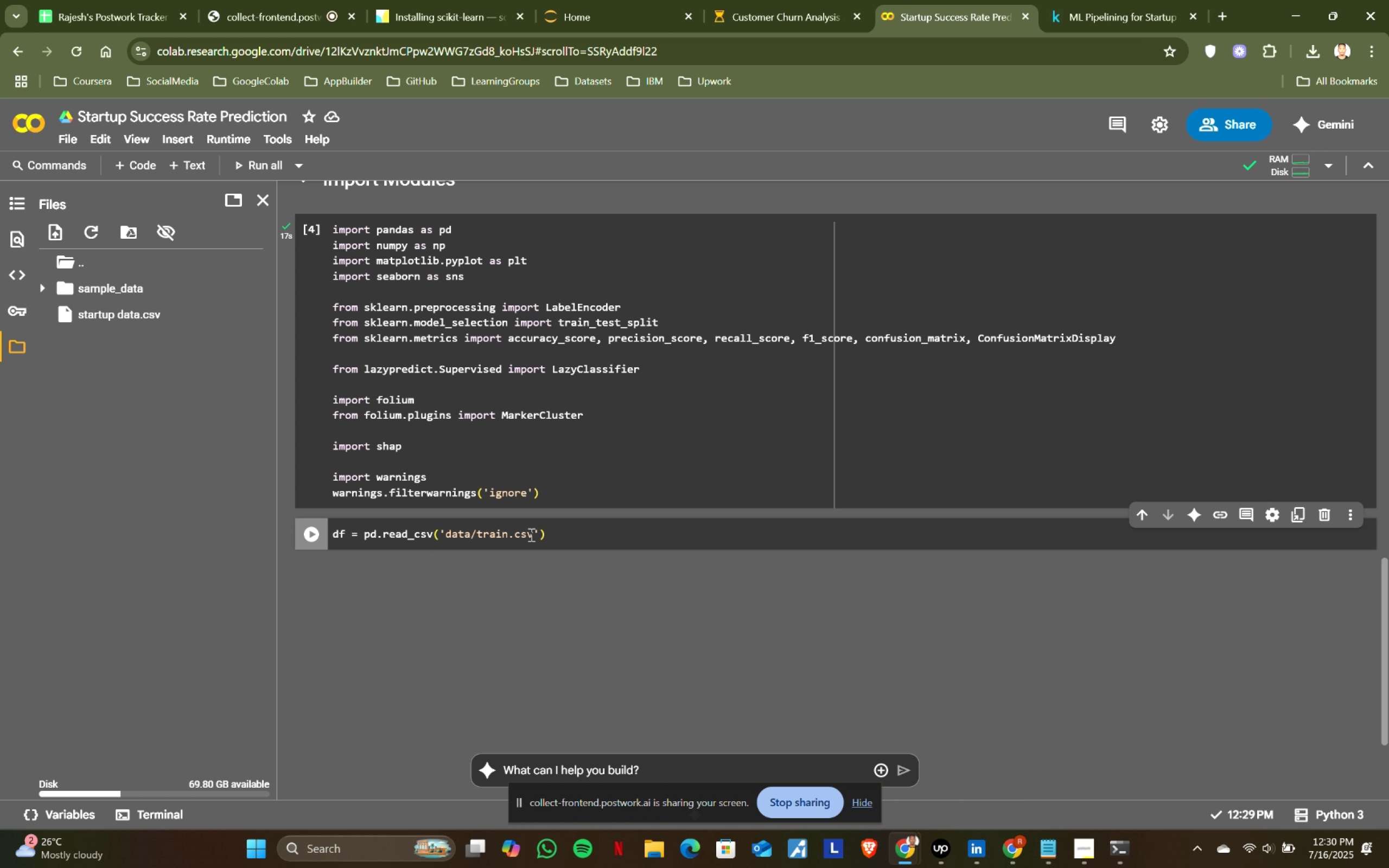 
left_click([532, 534])
 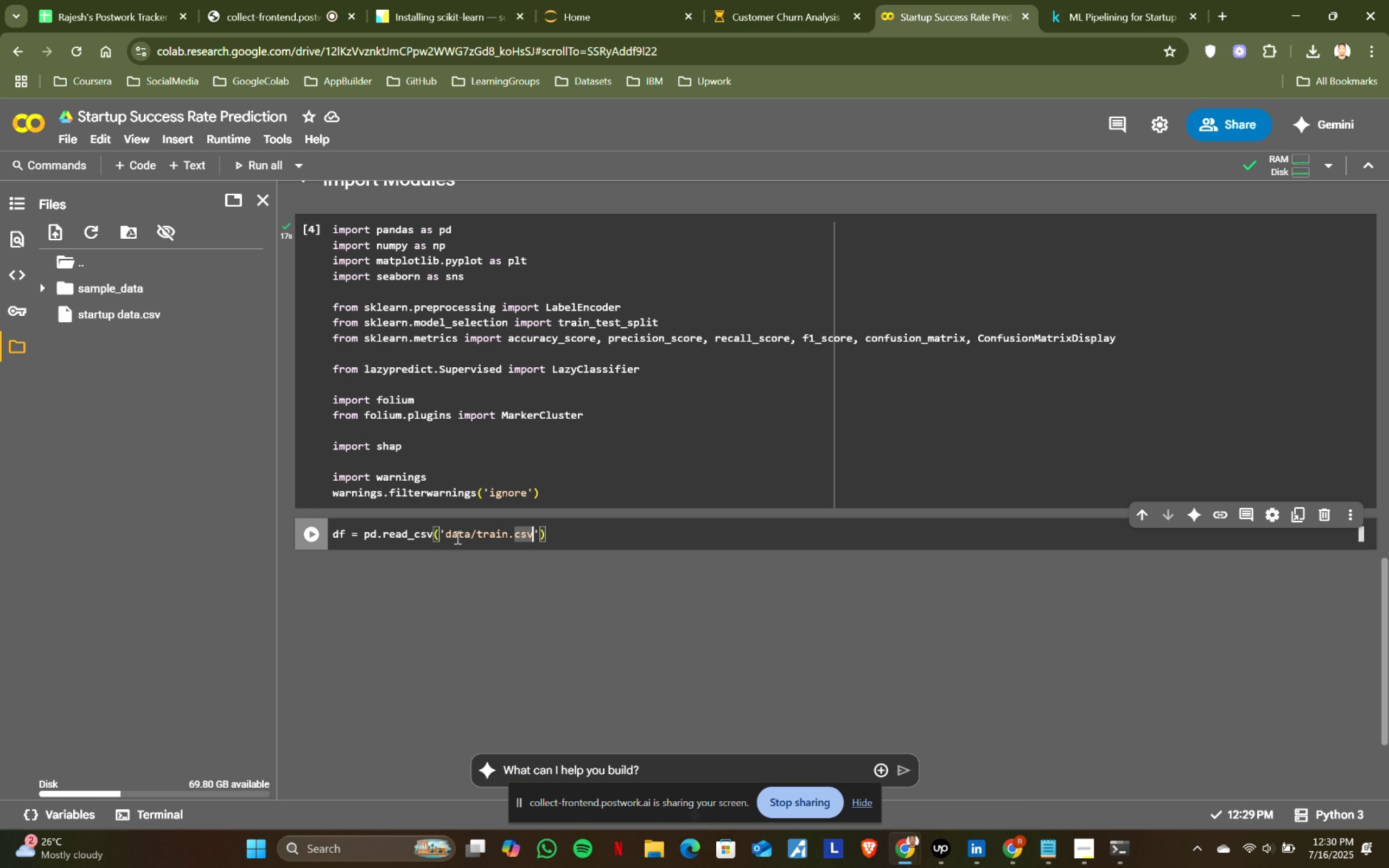 
hold_key(key=ShiftLeft, duration=1.34)
left_click([447, 531])
 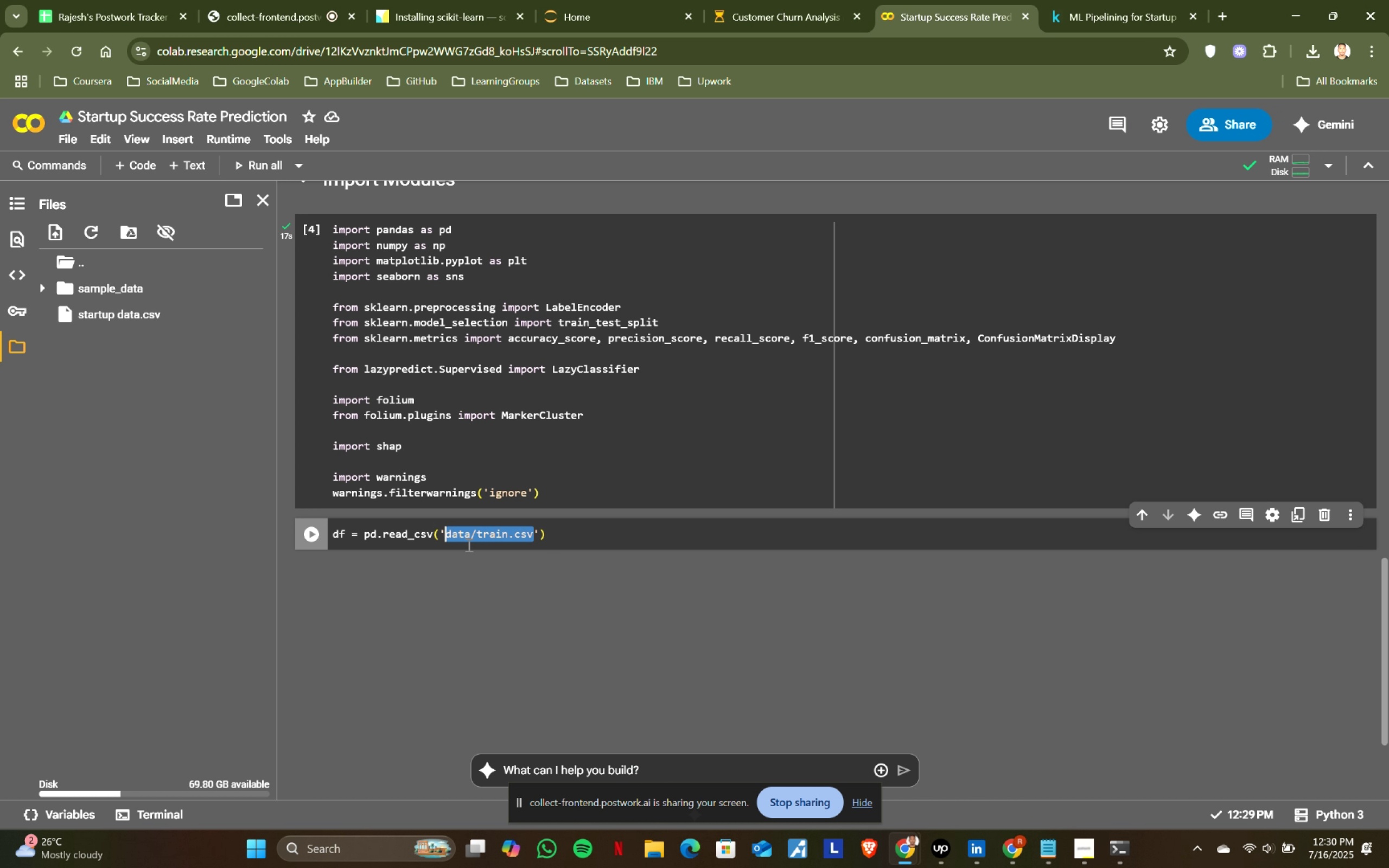 
key(Control+ControlLeft)
 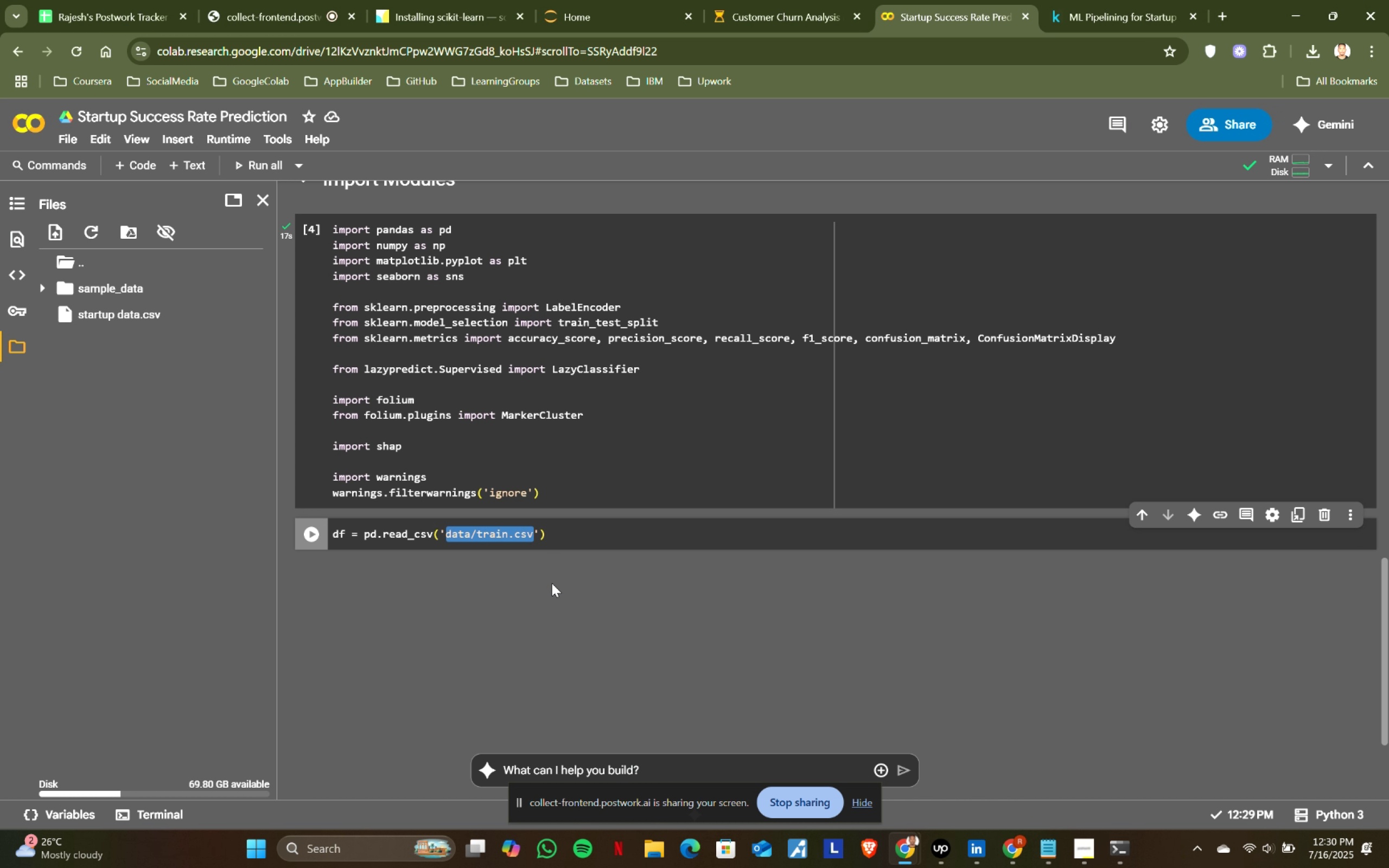 
key(Control+V)
 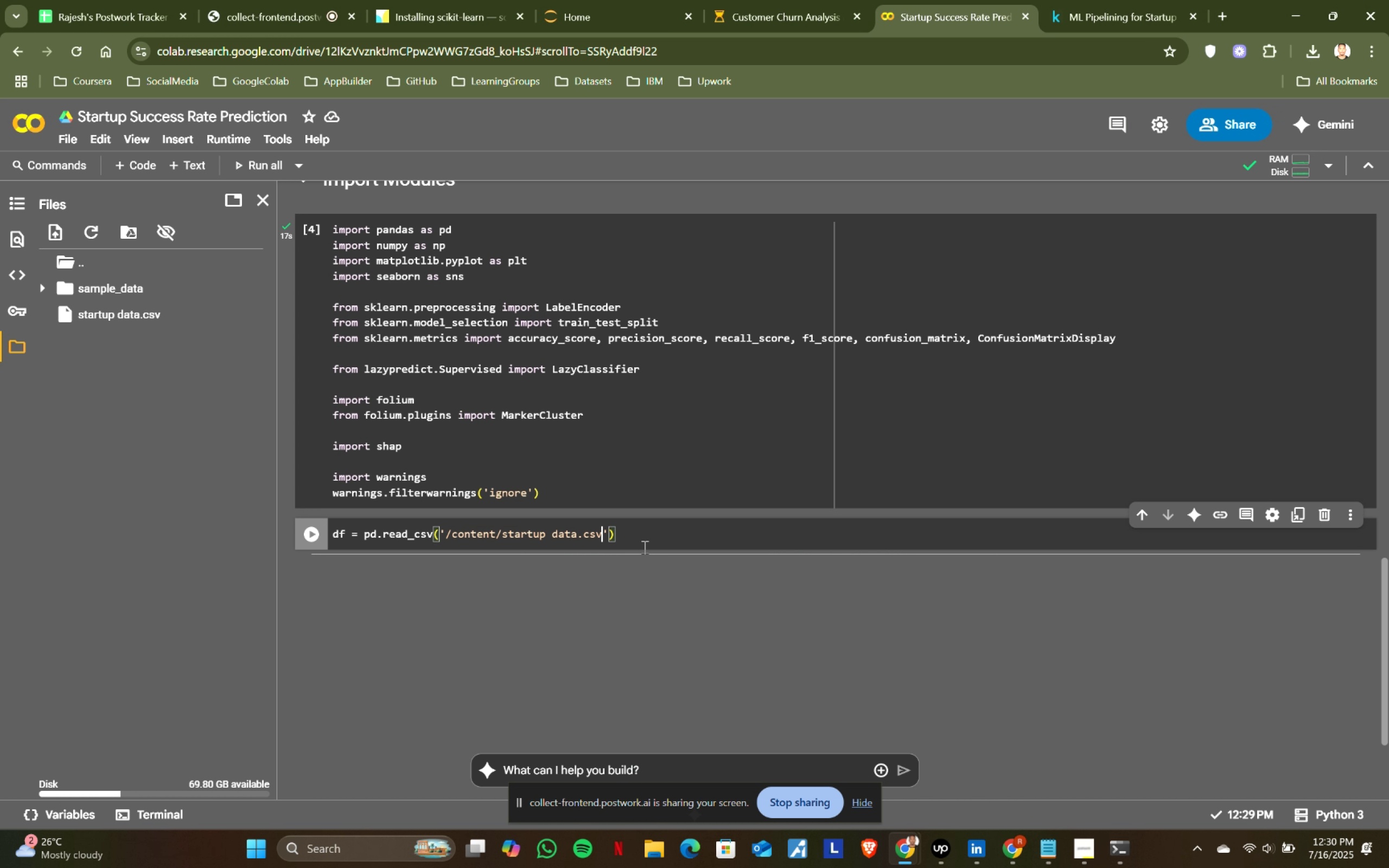 
left_click([664, 539])
 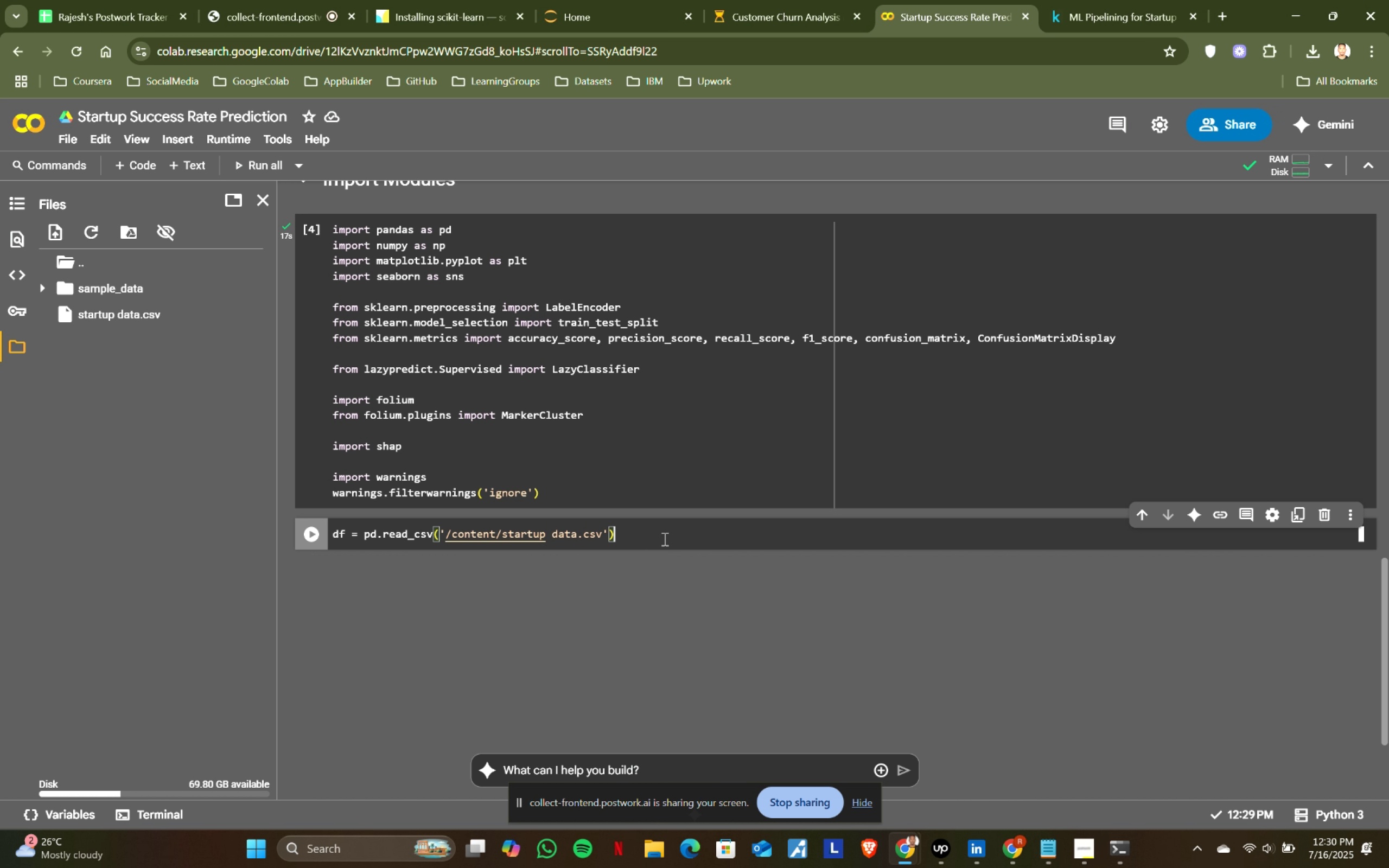 
key(Shift+ShiftRight)
 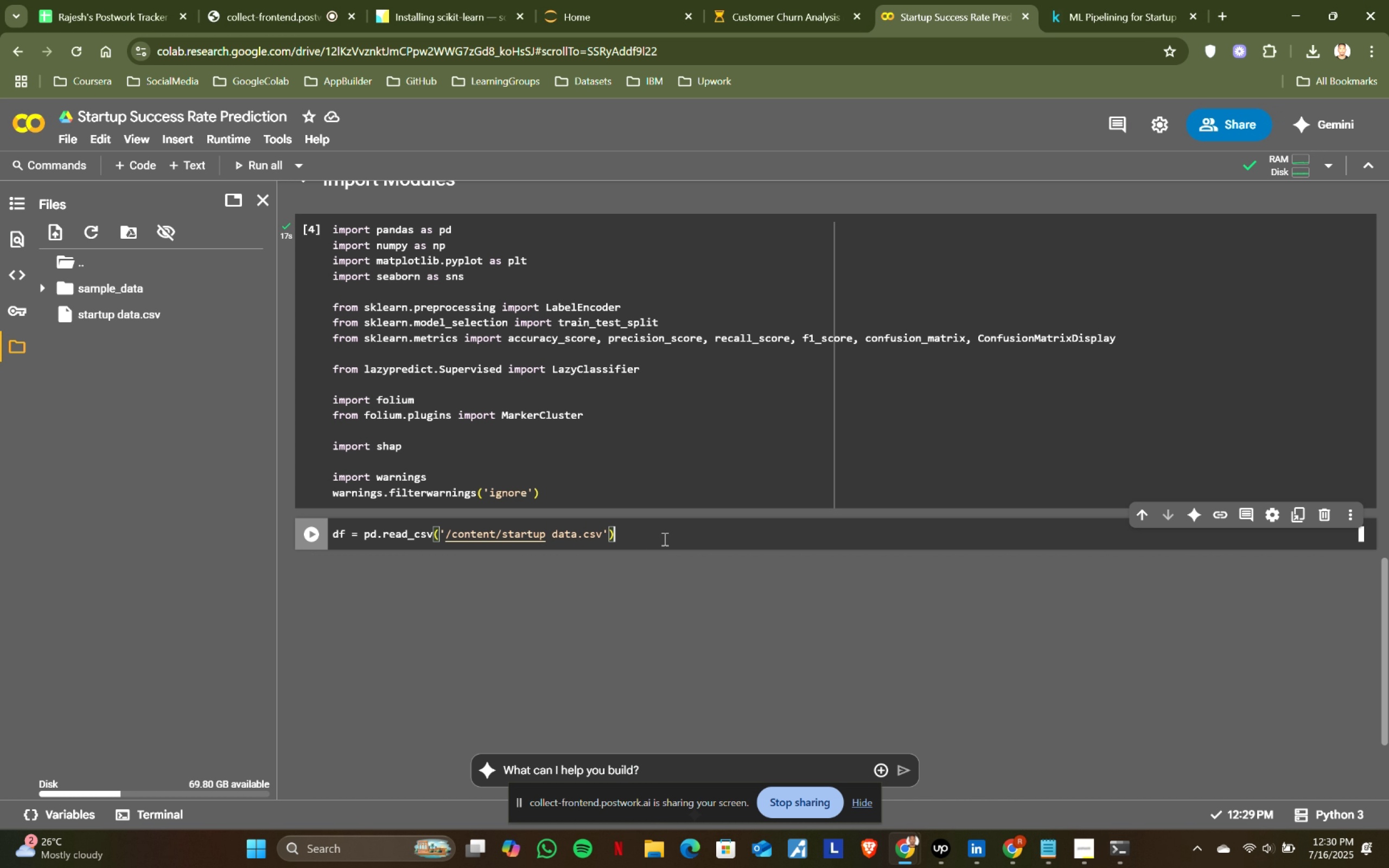 
key(Shift+Enter)
 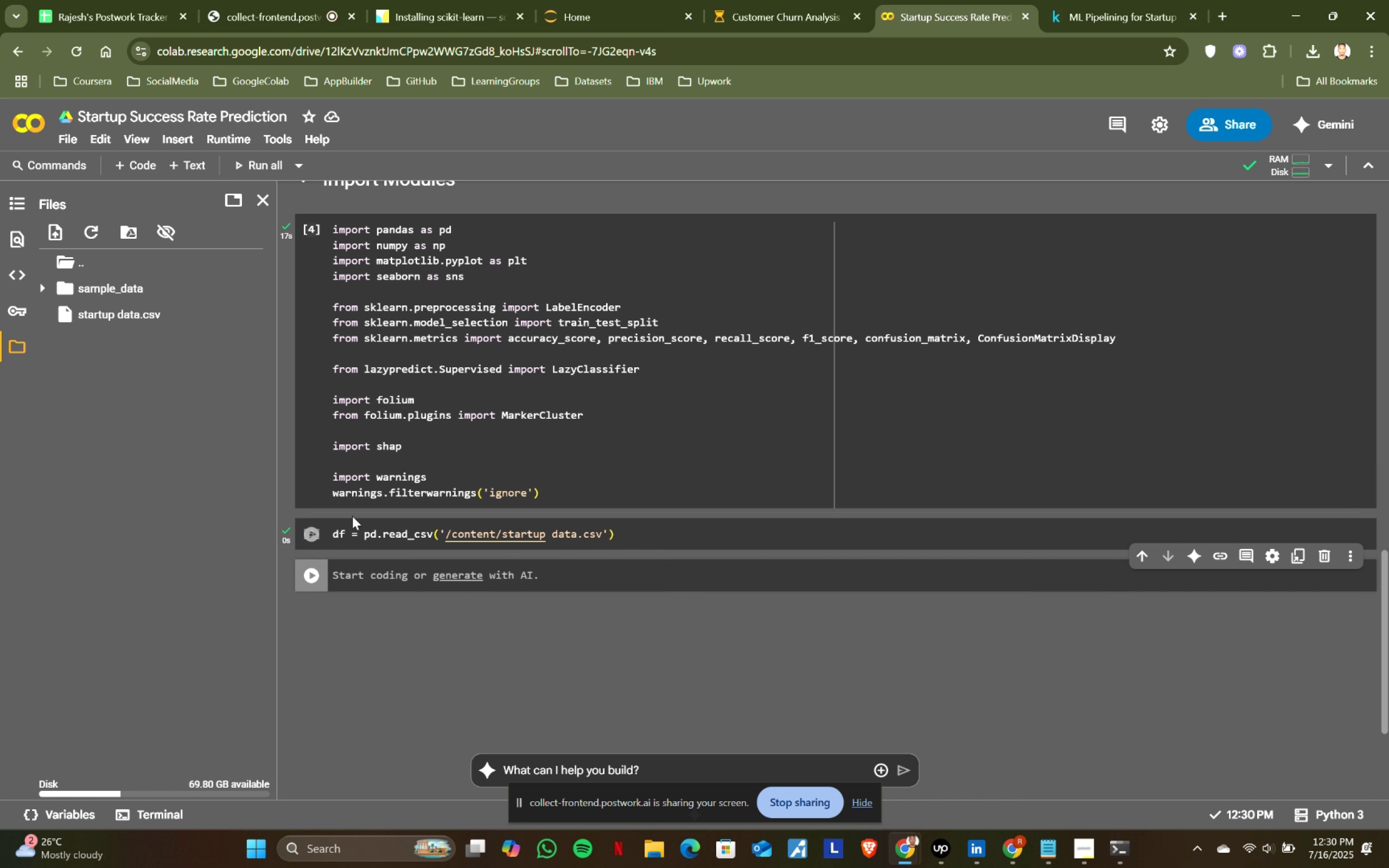 
left_click([862, 507])
 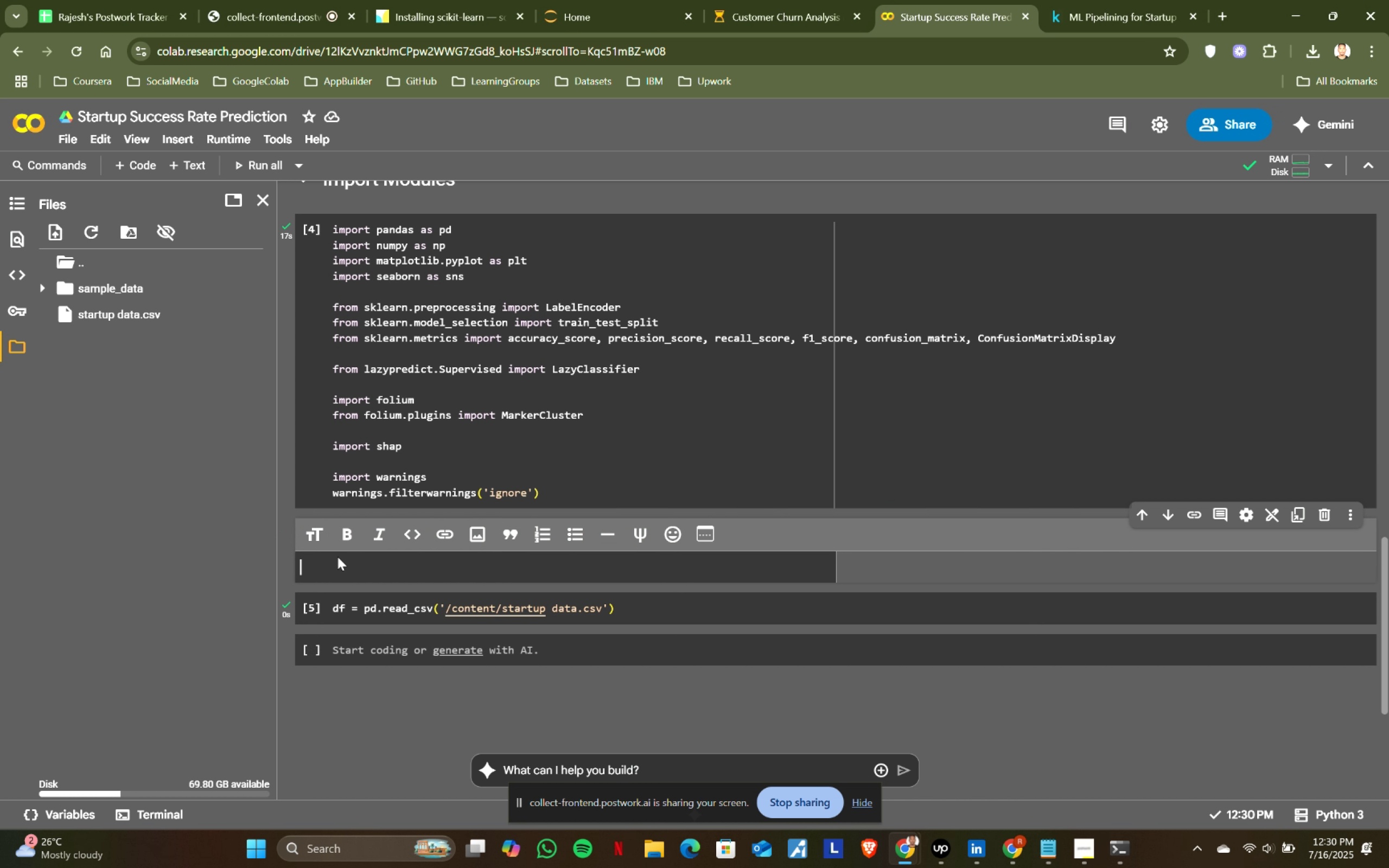 
type(## Loading Dataset)
 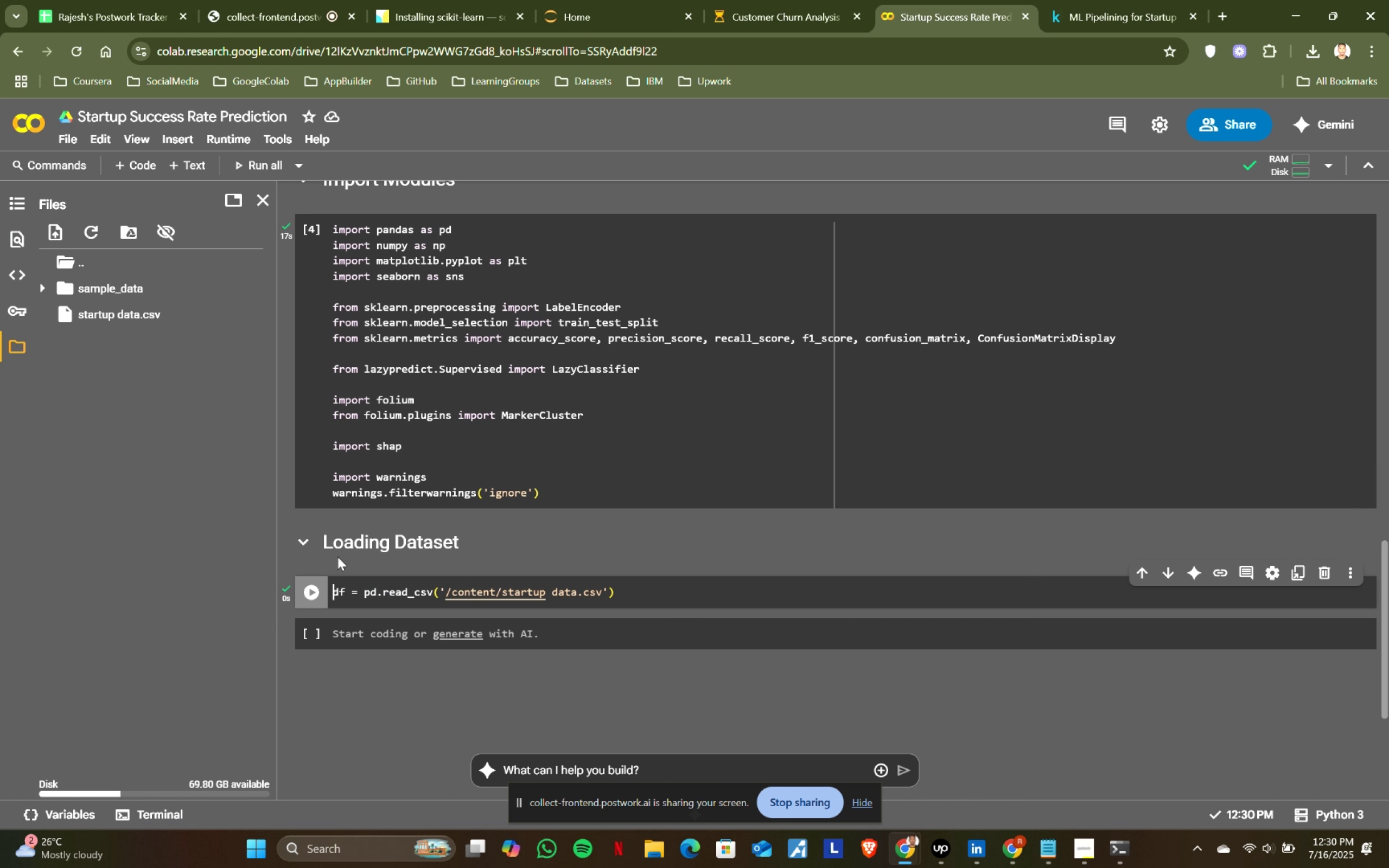 
 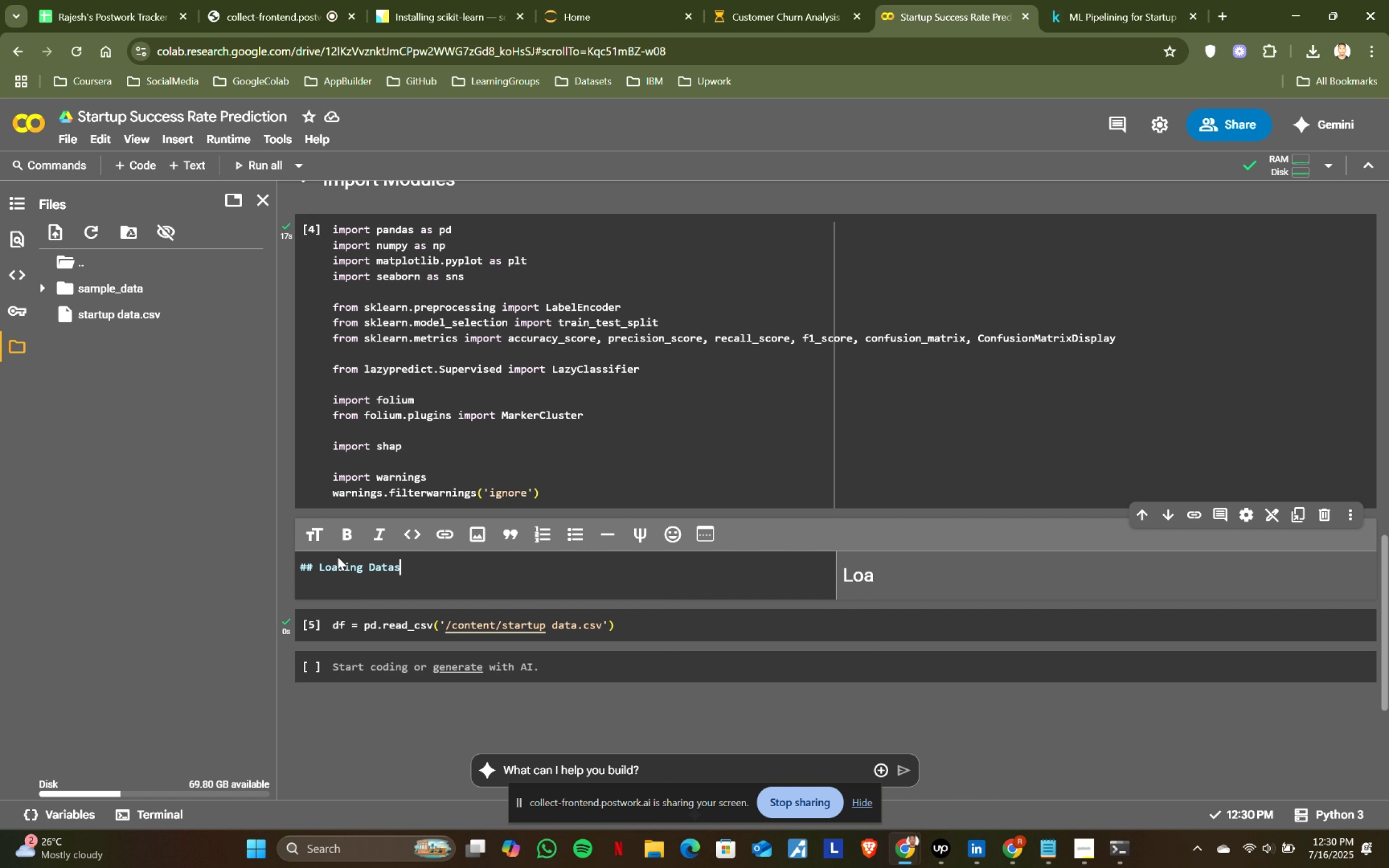 
key(Shift+Enter)
 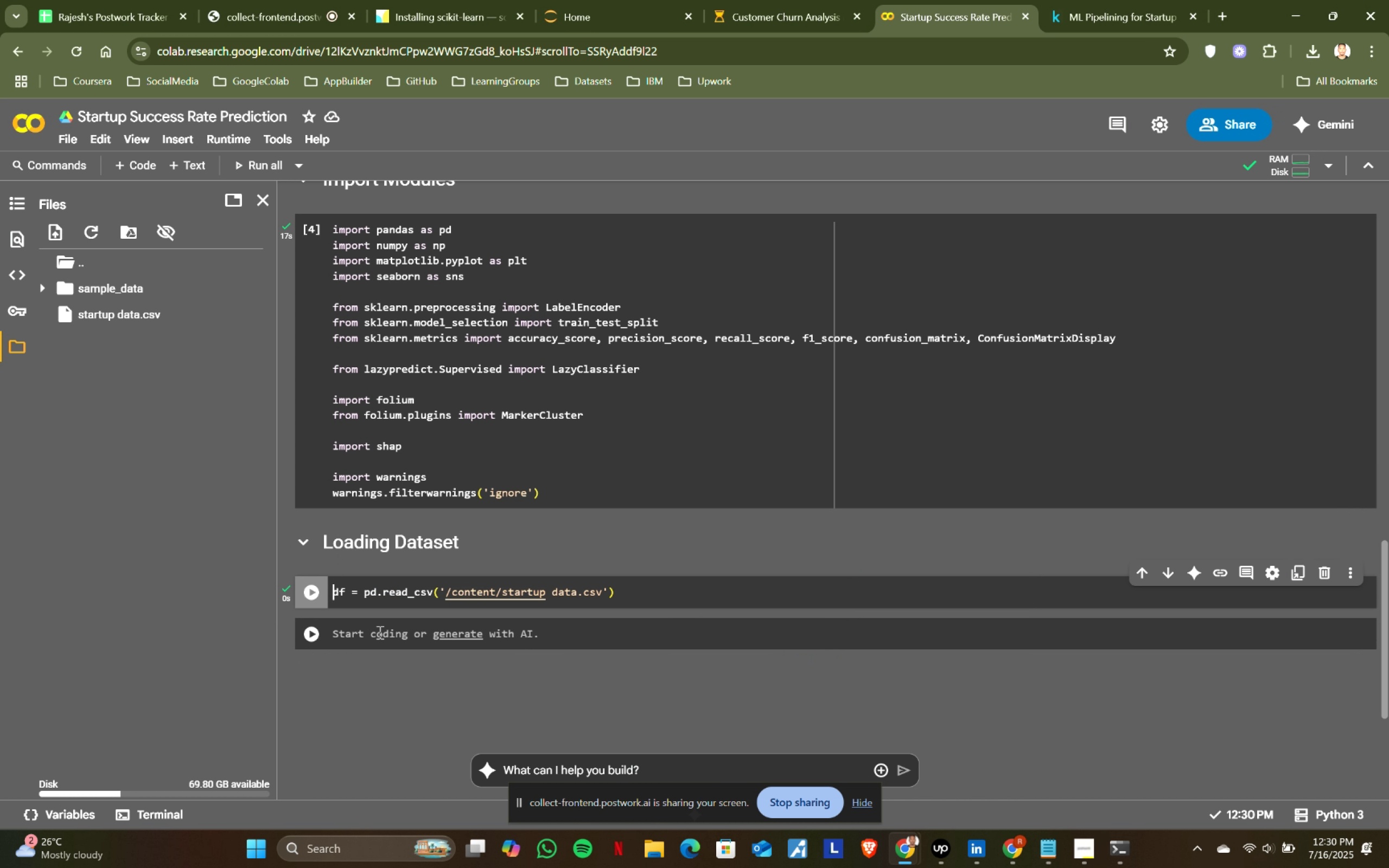 
left_click([852, 609])
 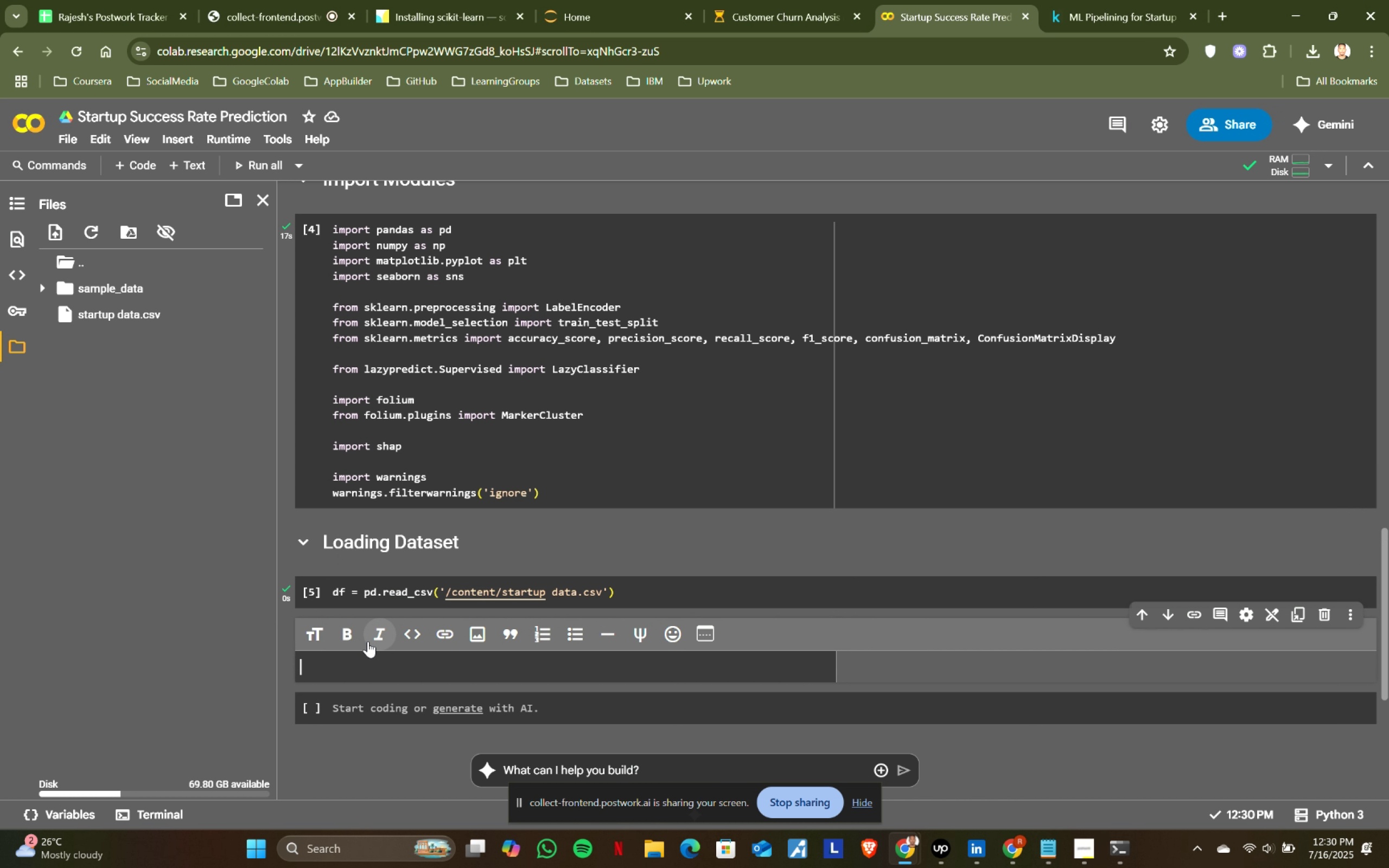 
type(## Data Exploration)
 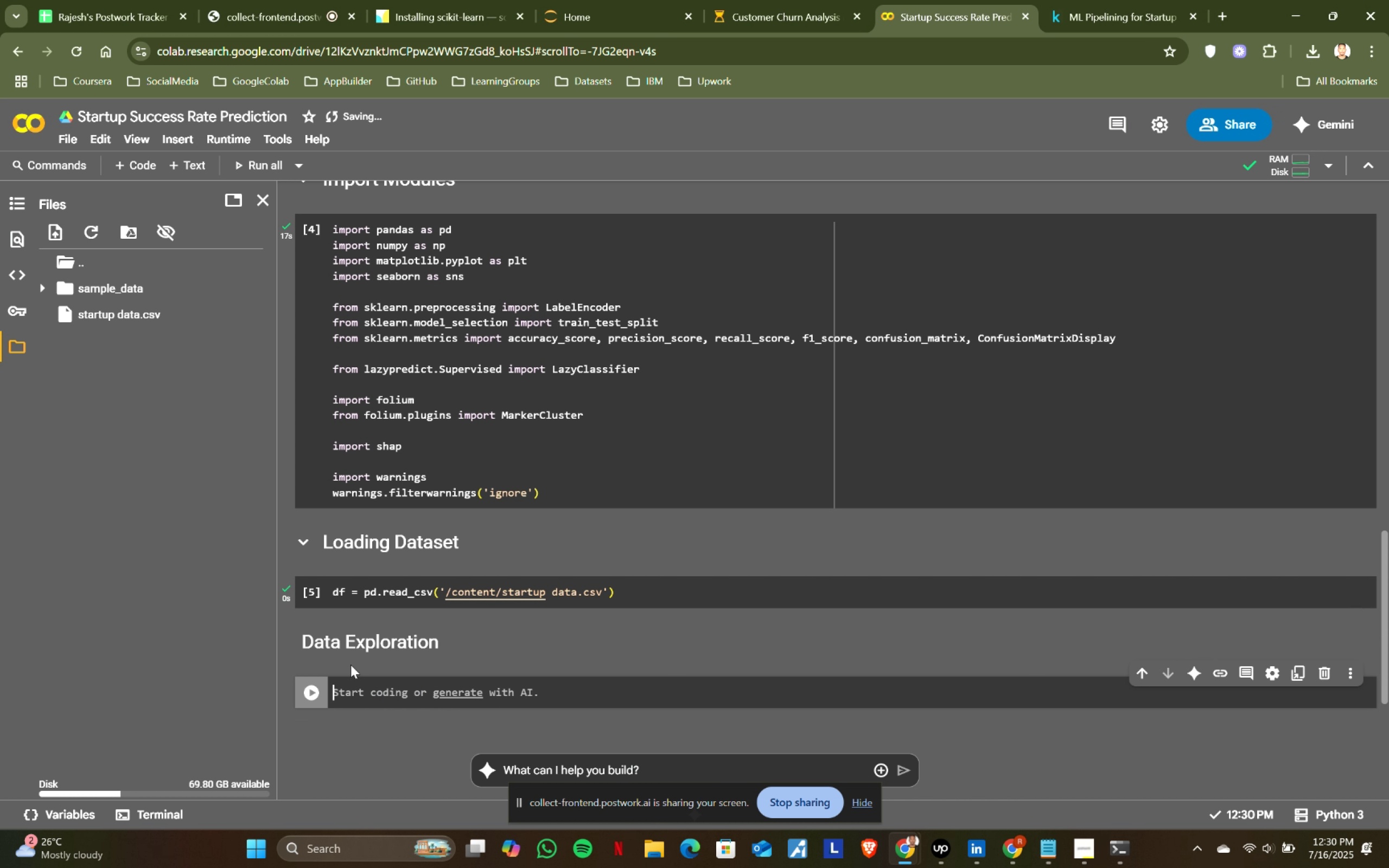 
 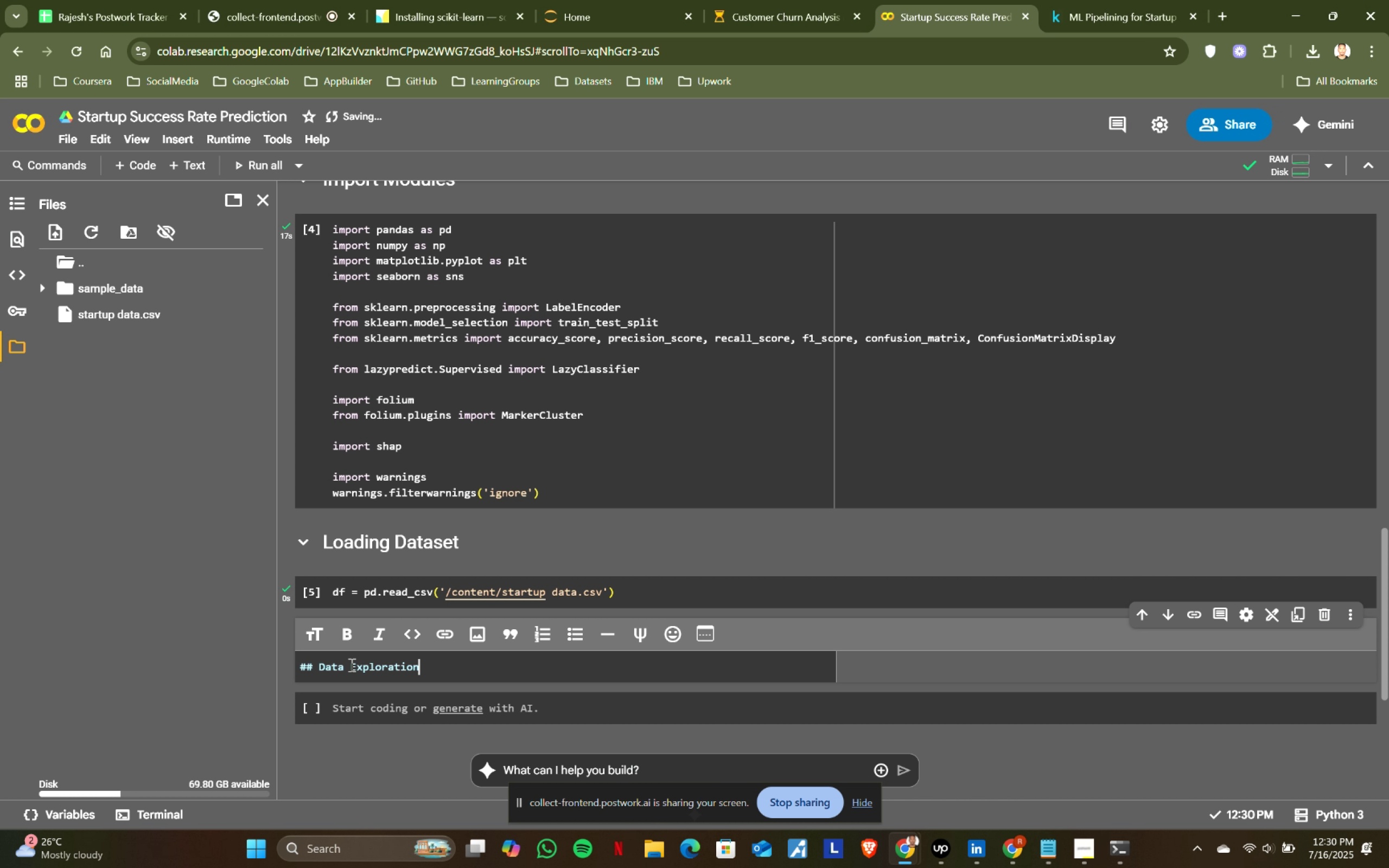 
key(Shift+Enter)
 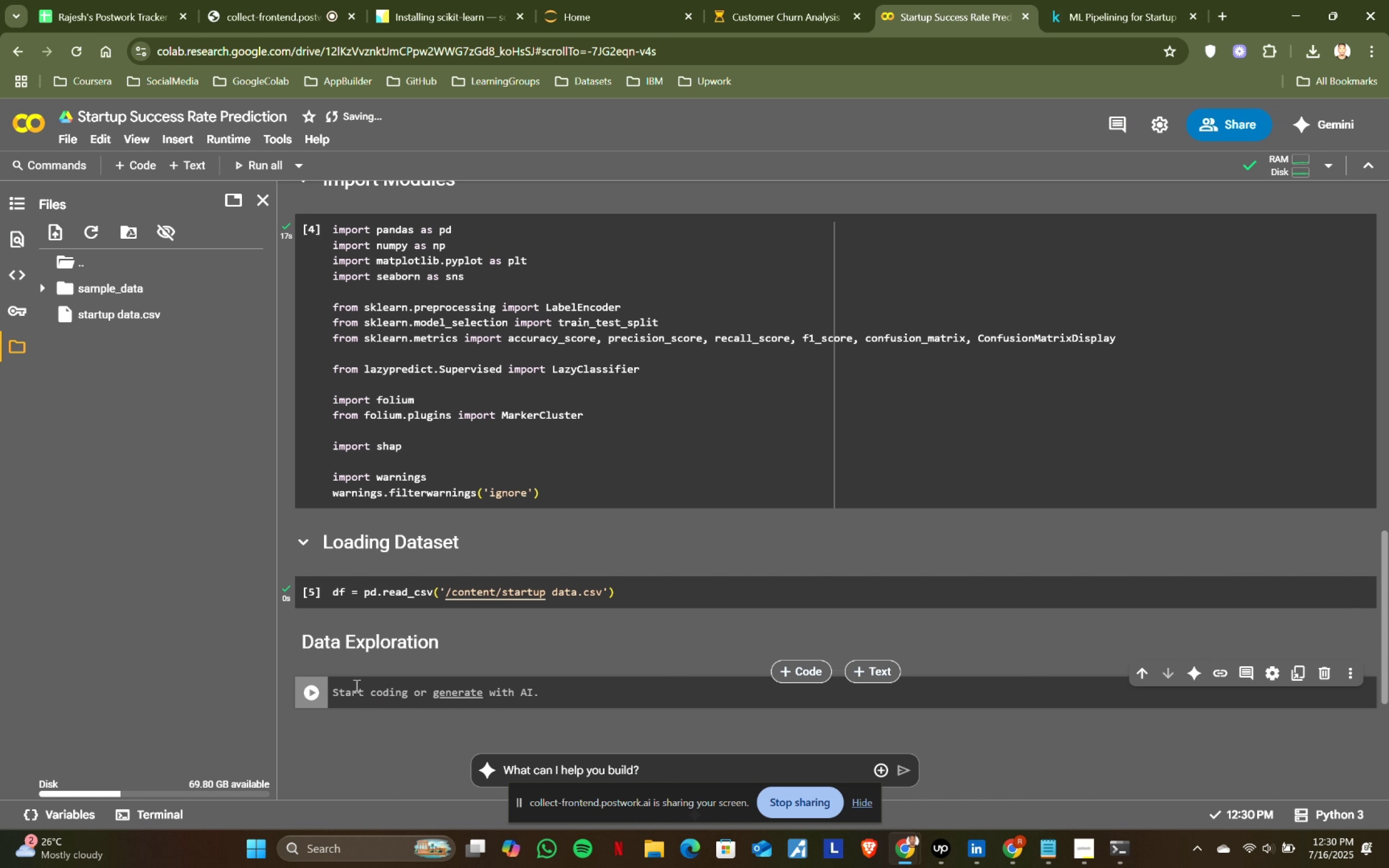 
type(df.head()
 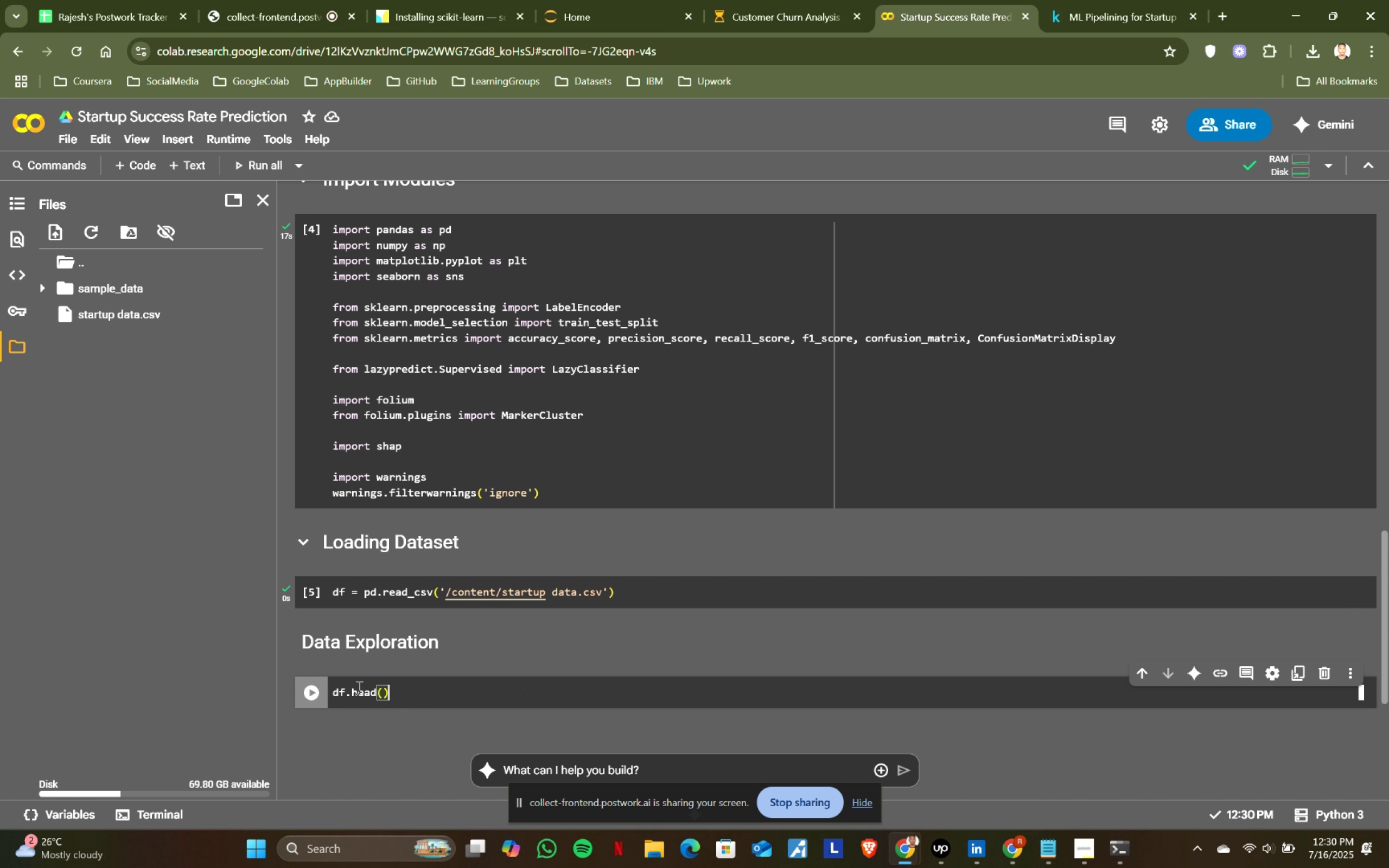 
key(ArrowRight)
 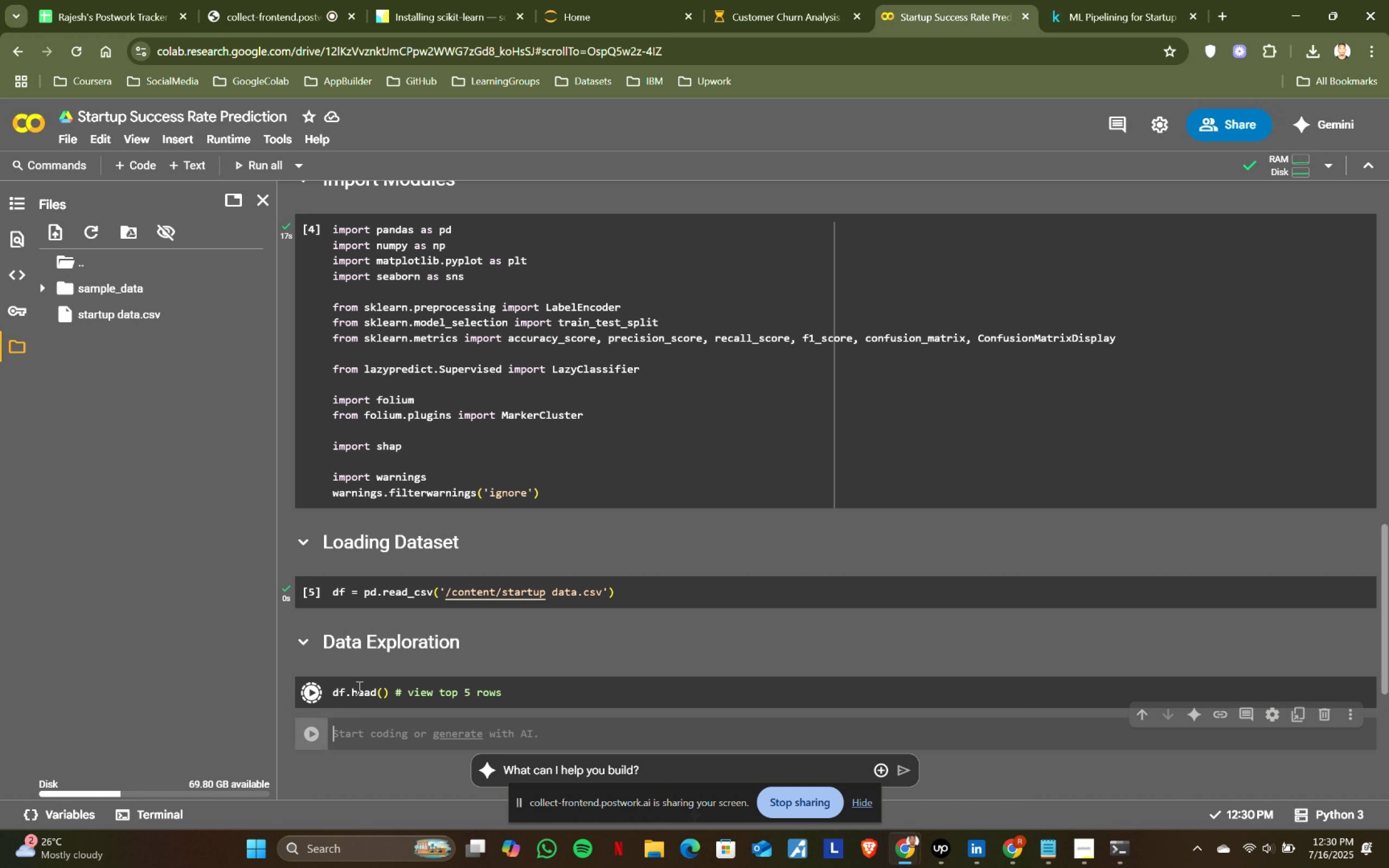 
type( vie)
key(Backspace)
key(Backspace)
key(Backspace)
key(Backspace)
type( # view top 5 rows)
 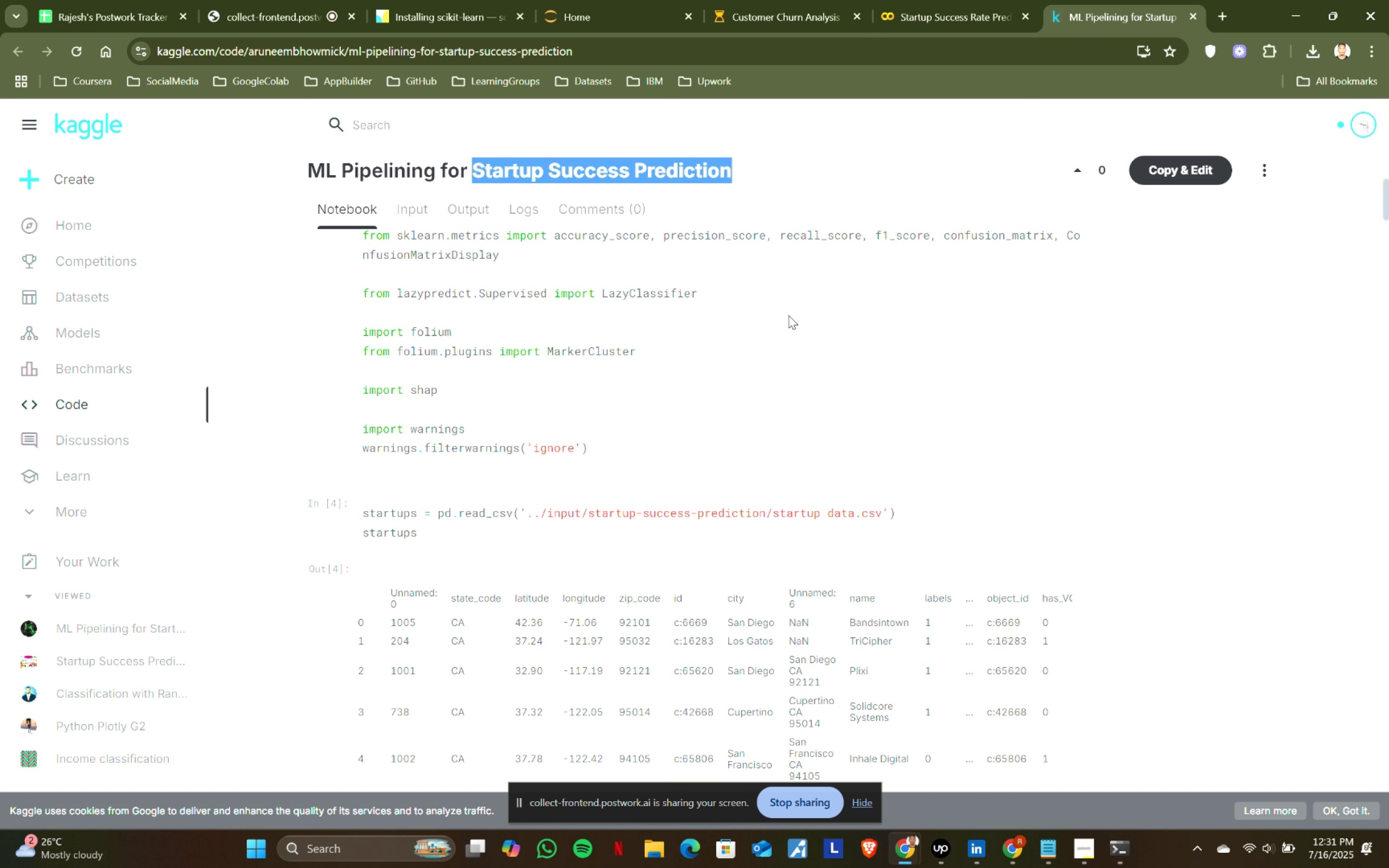 
 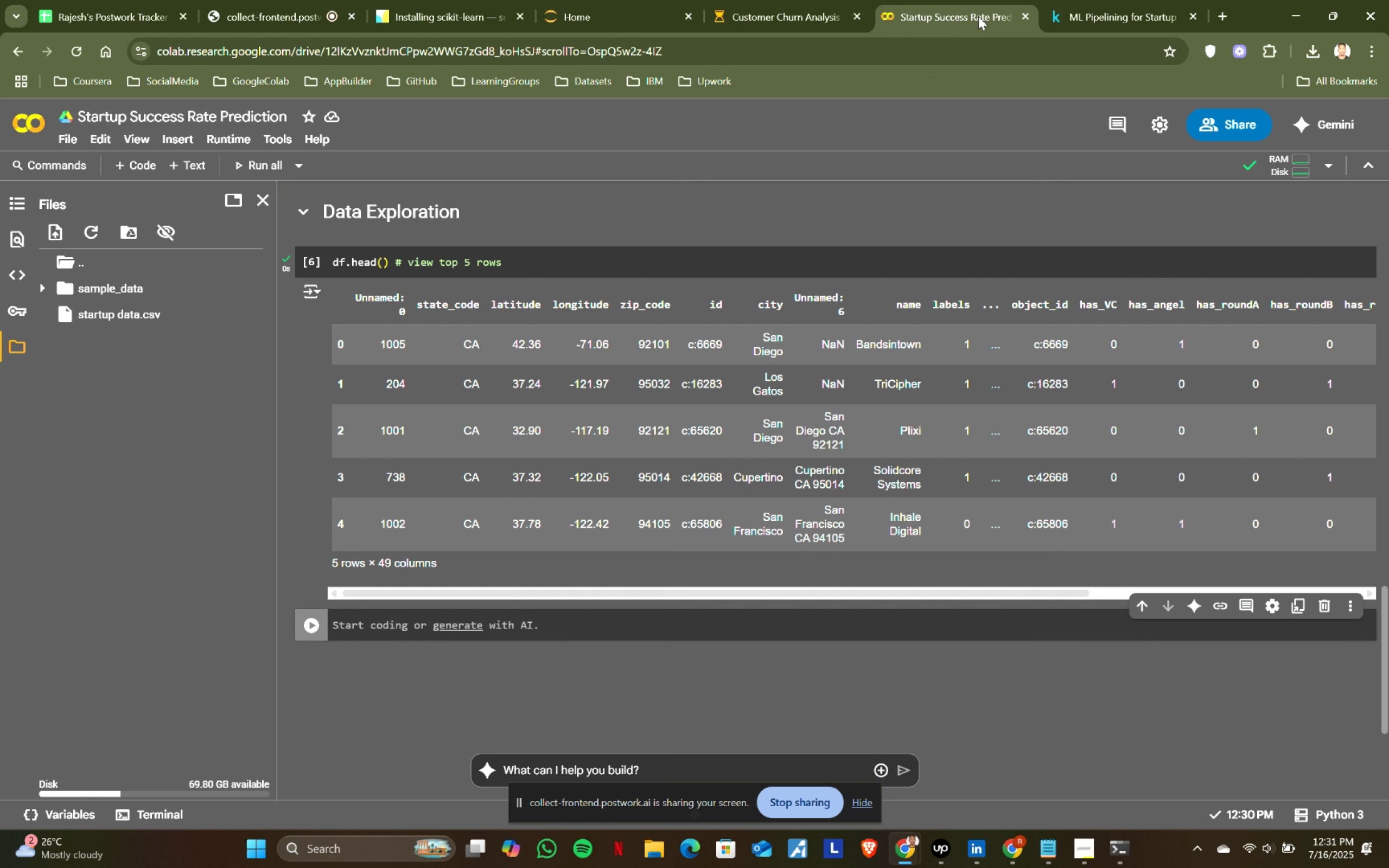 
key(Shift+Enter)
 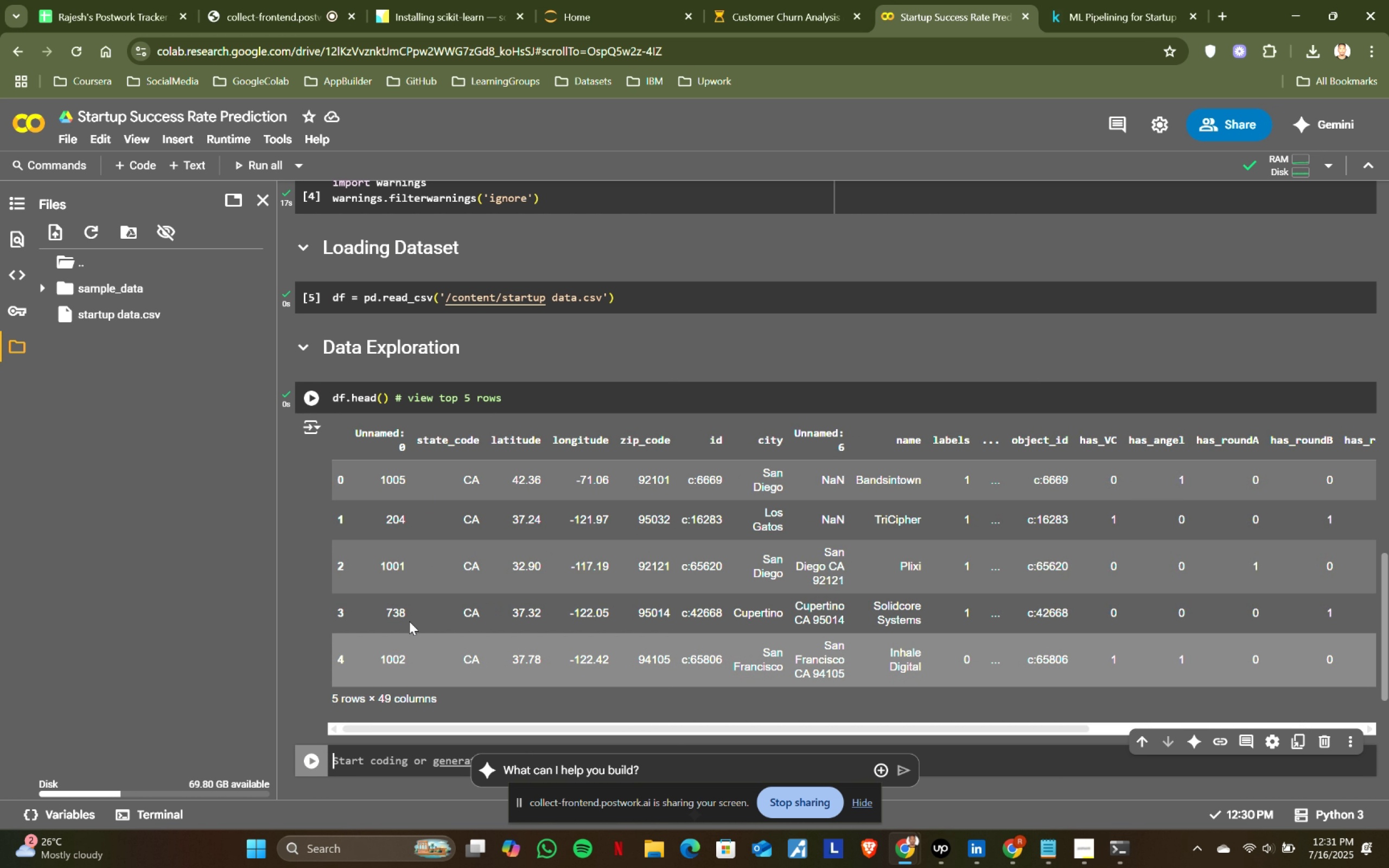 
wait(9.74)
 